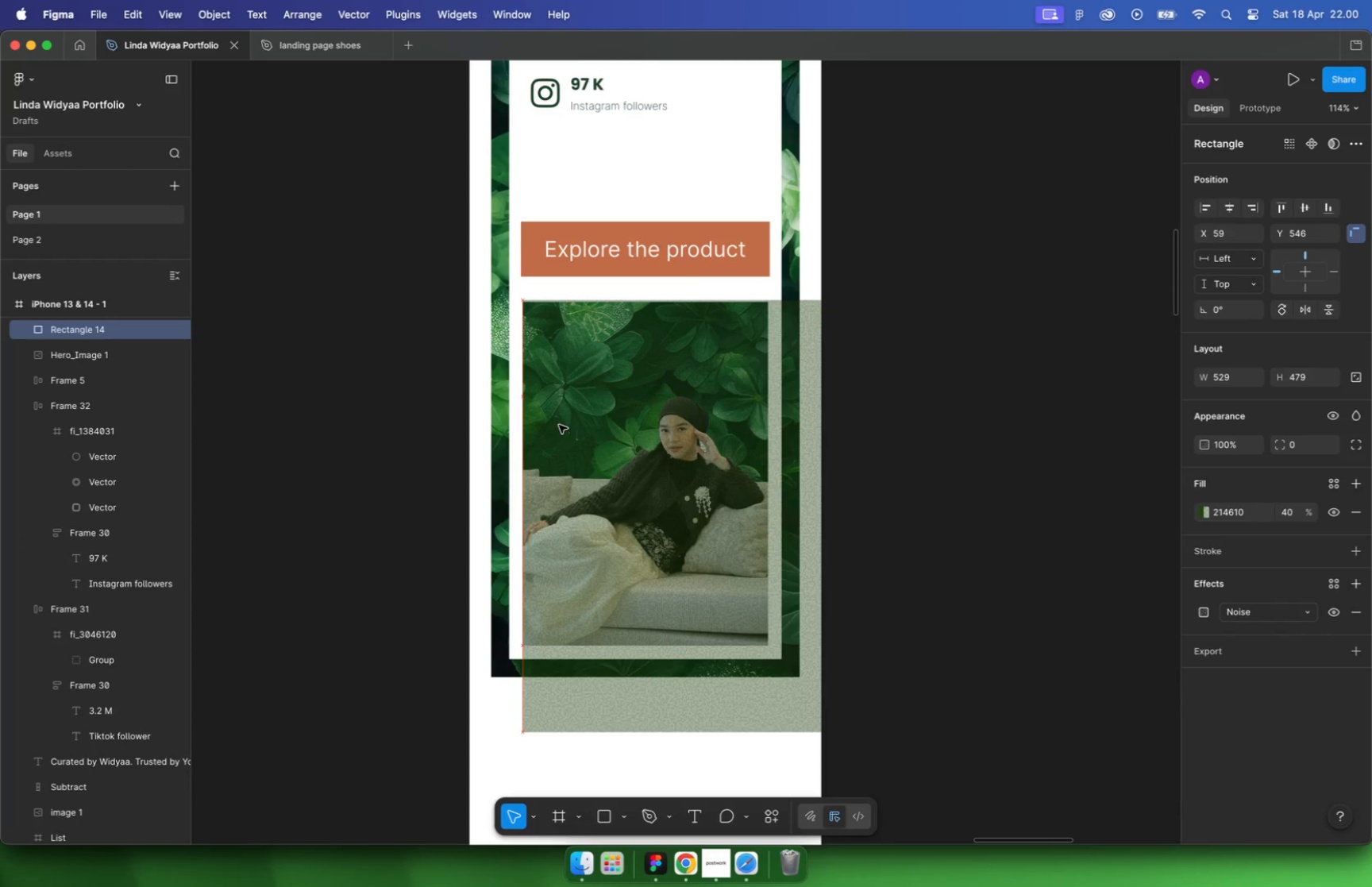 
left_click_drag(start_coordinate=[842, 439], to_coordinate=[694, 443])
 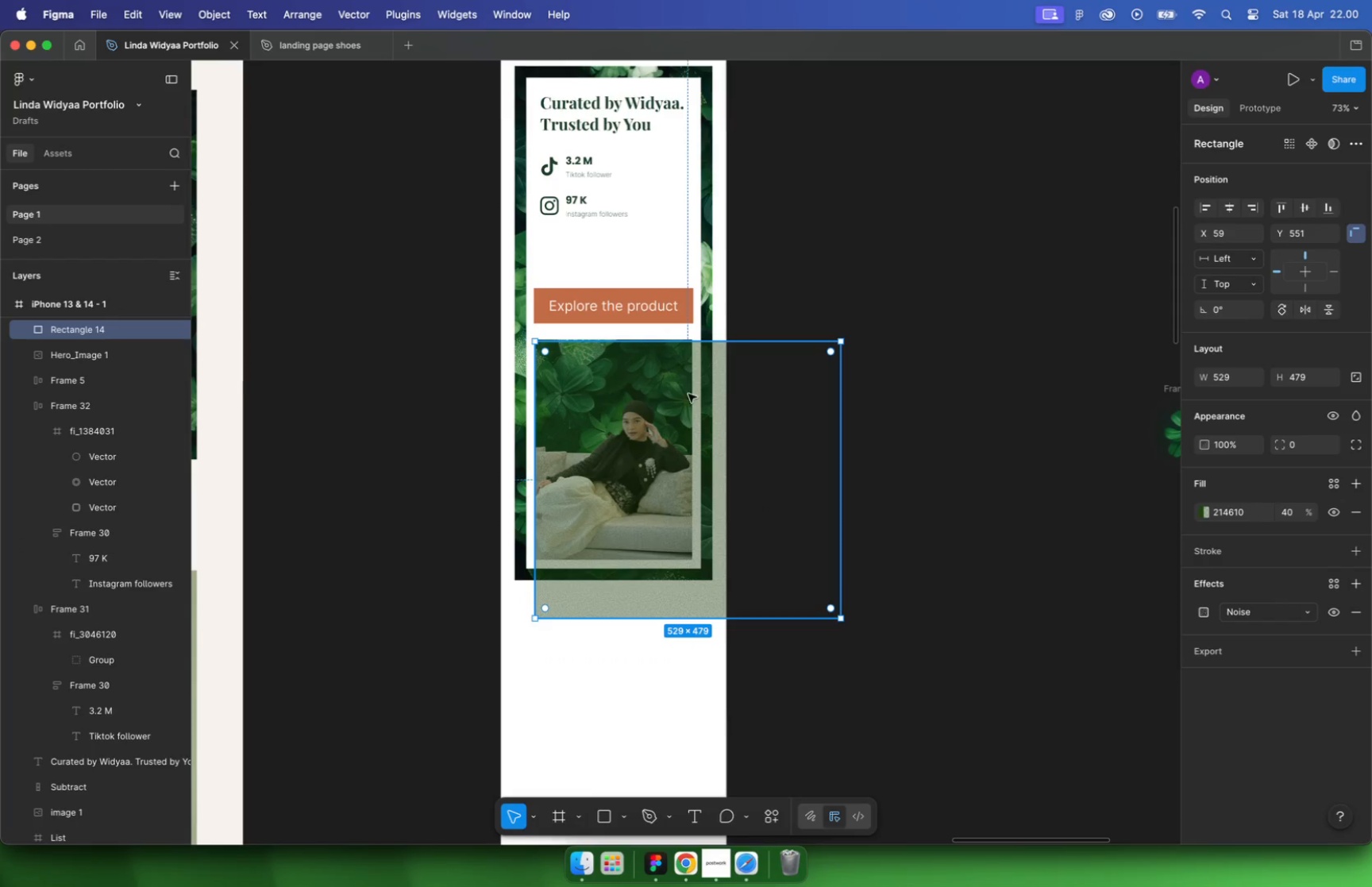 
hold_key(key=CommandLeft, duration=0.43)
scroll: coordinate [640, 371], scroll_direction: up, amount: 16.0
 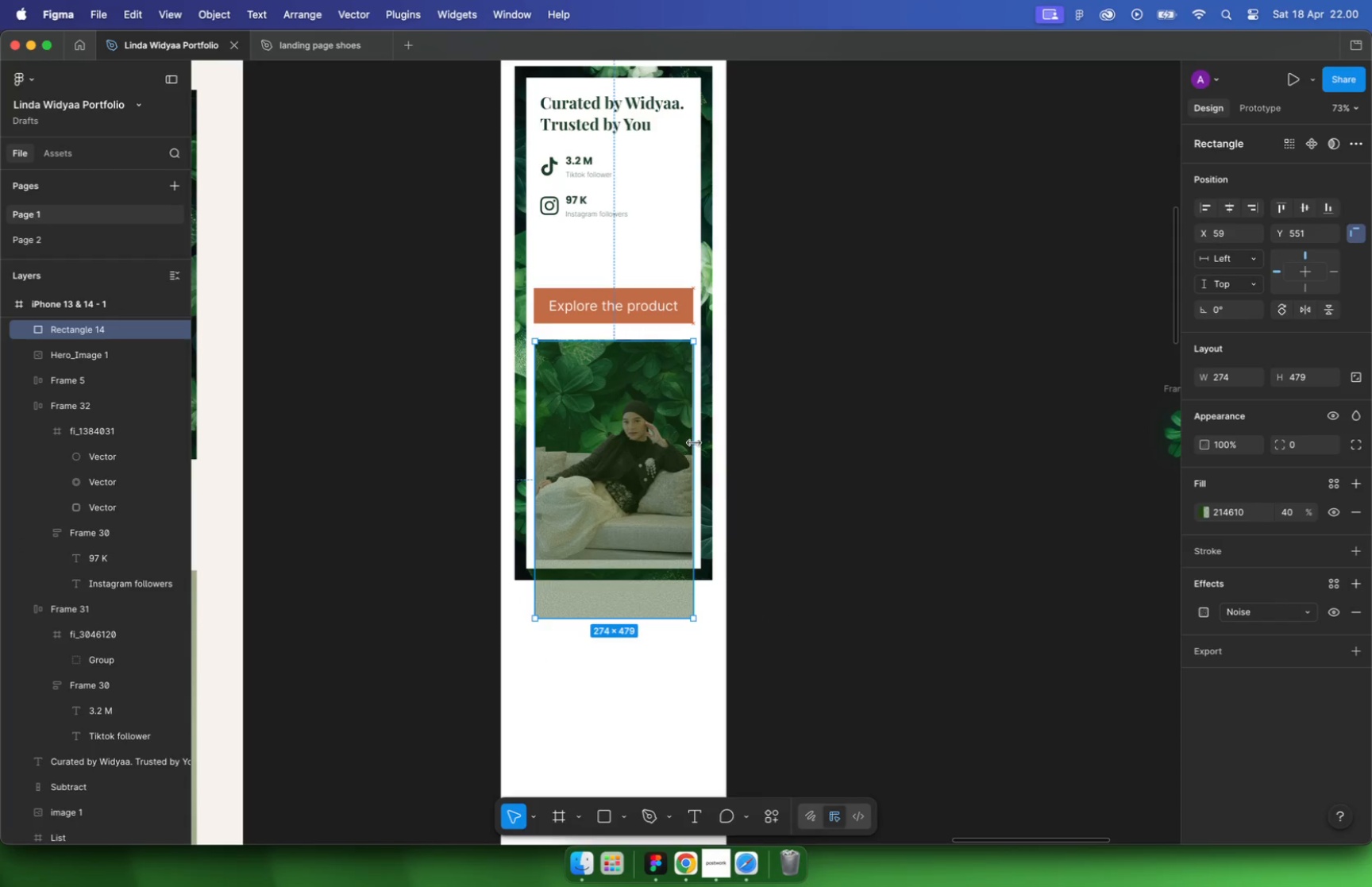 
left_click_drag(start_coordinate=[659, 289], to_coordinate=[657, 282])
 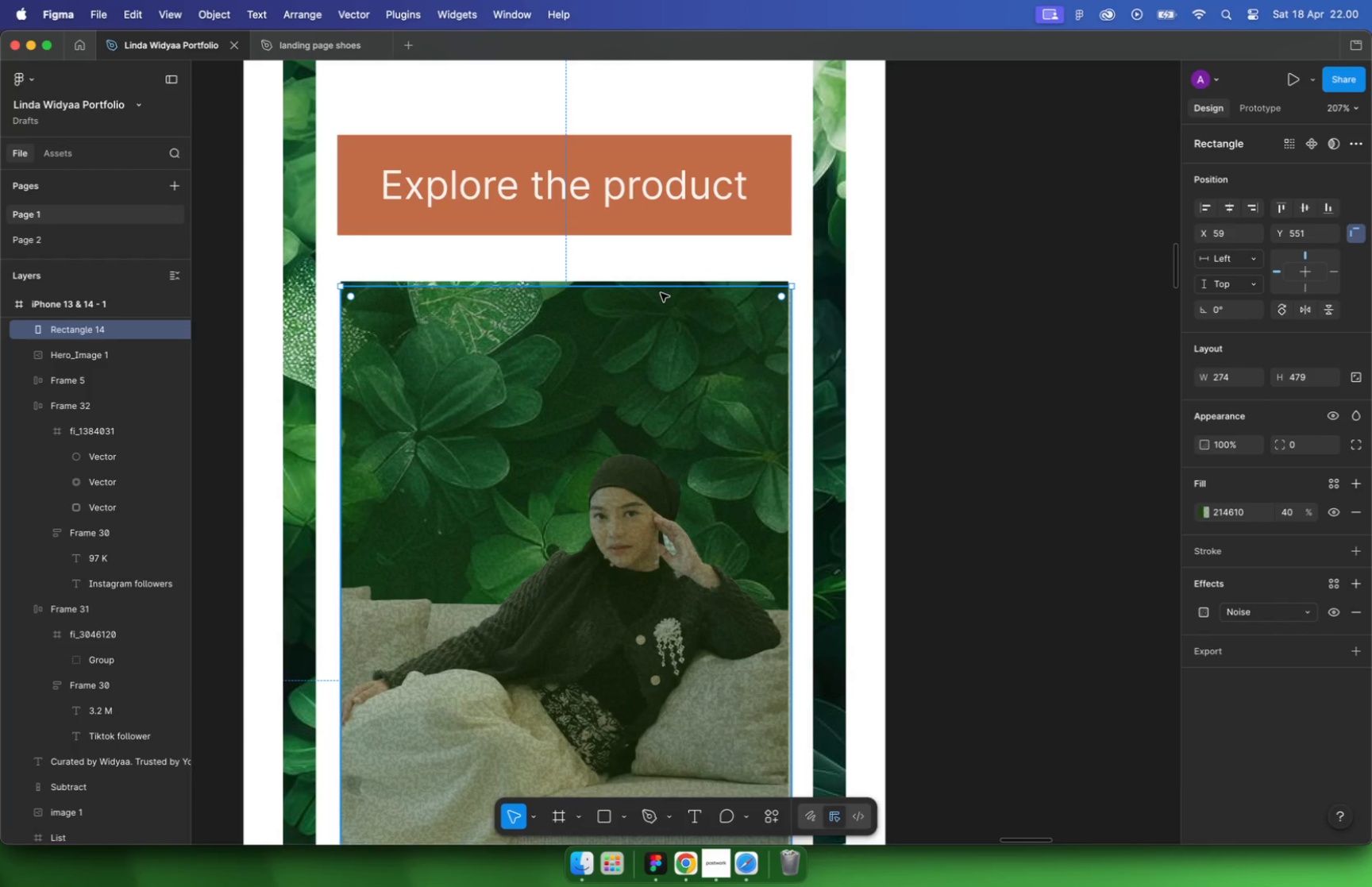 
hold_key(key=CommandLeft, duration=0.42)
hold_key(key=CommandLeft, duration=1.55)
scroll: coordinate [678, 393], scroll_direction: down, amount: 12.0
 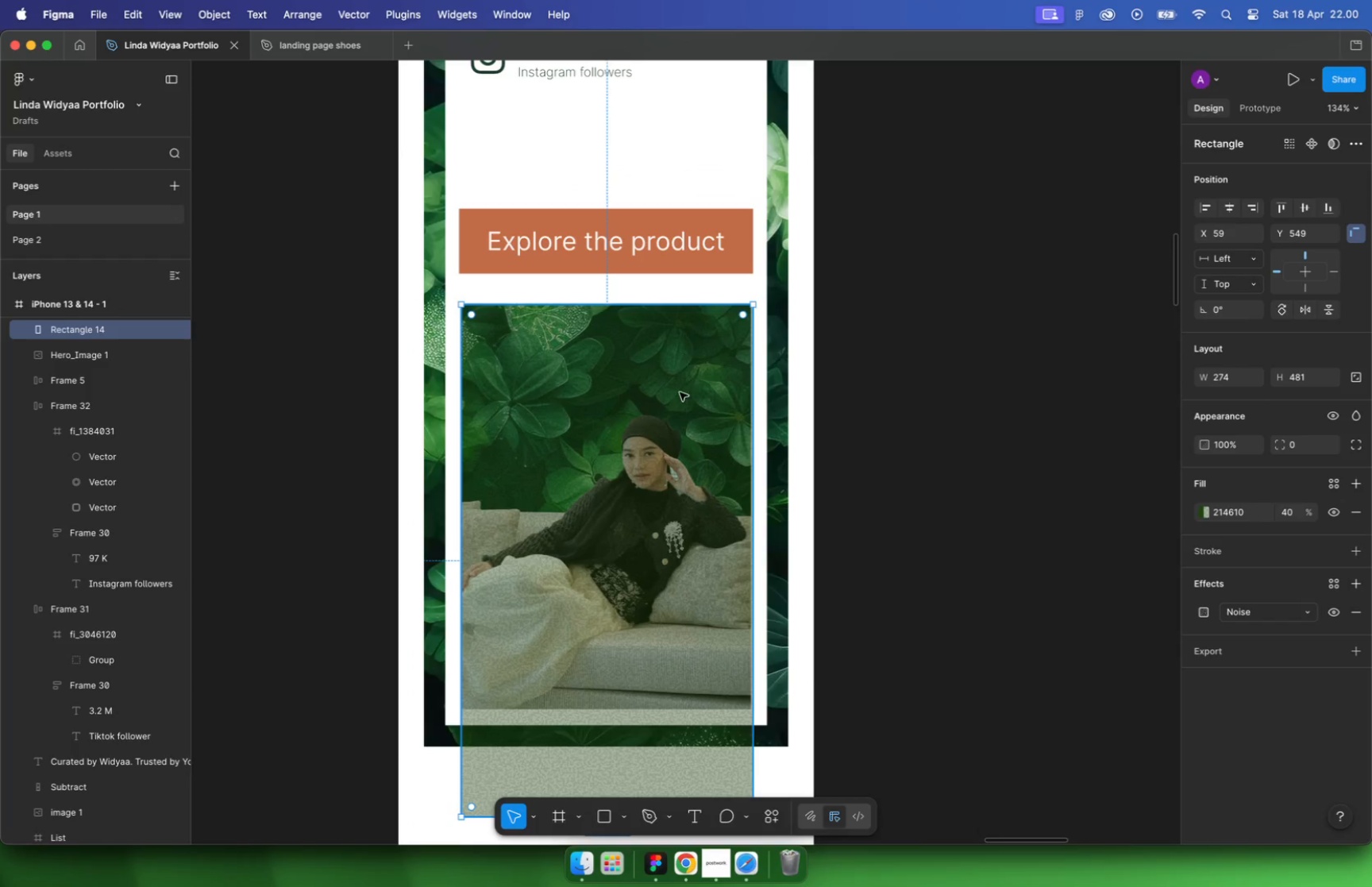 
left_click_drag(start_coordinate=[654, 614], to_coordinate=[653, 557])
 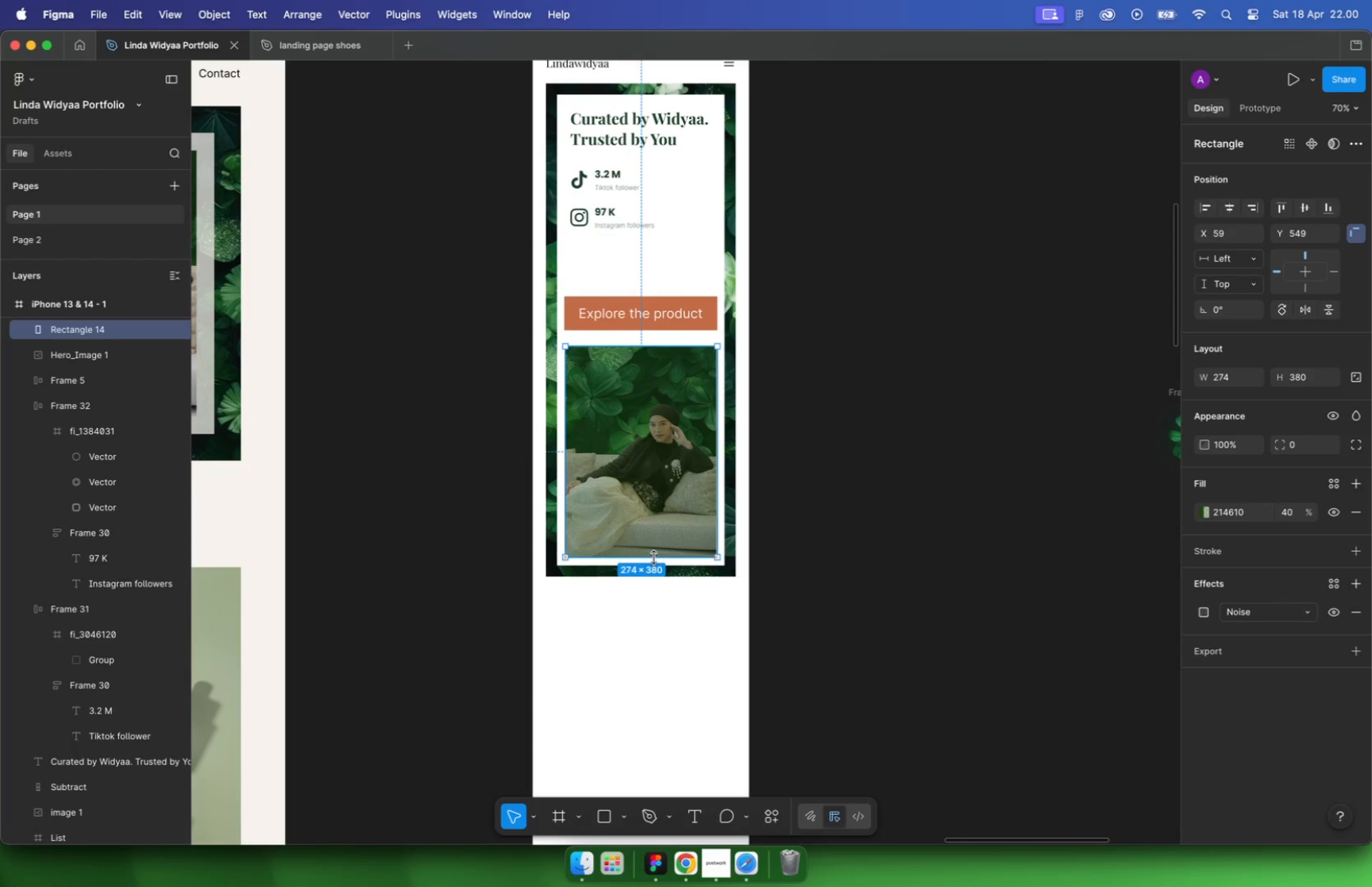 
left_click([846, 422])
 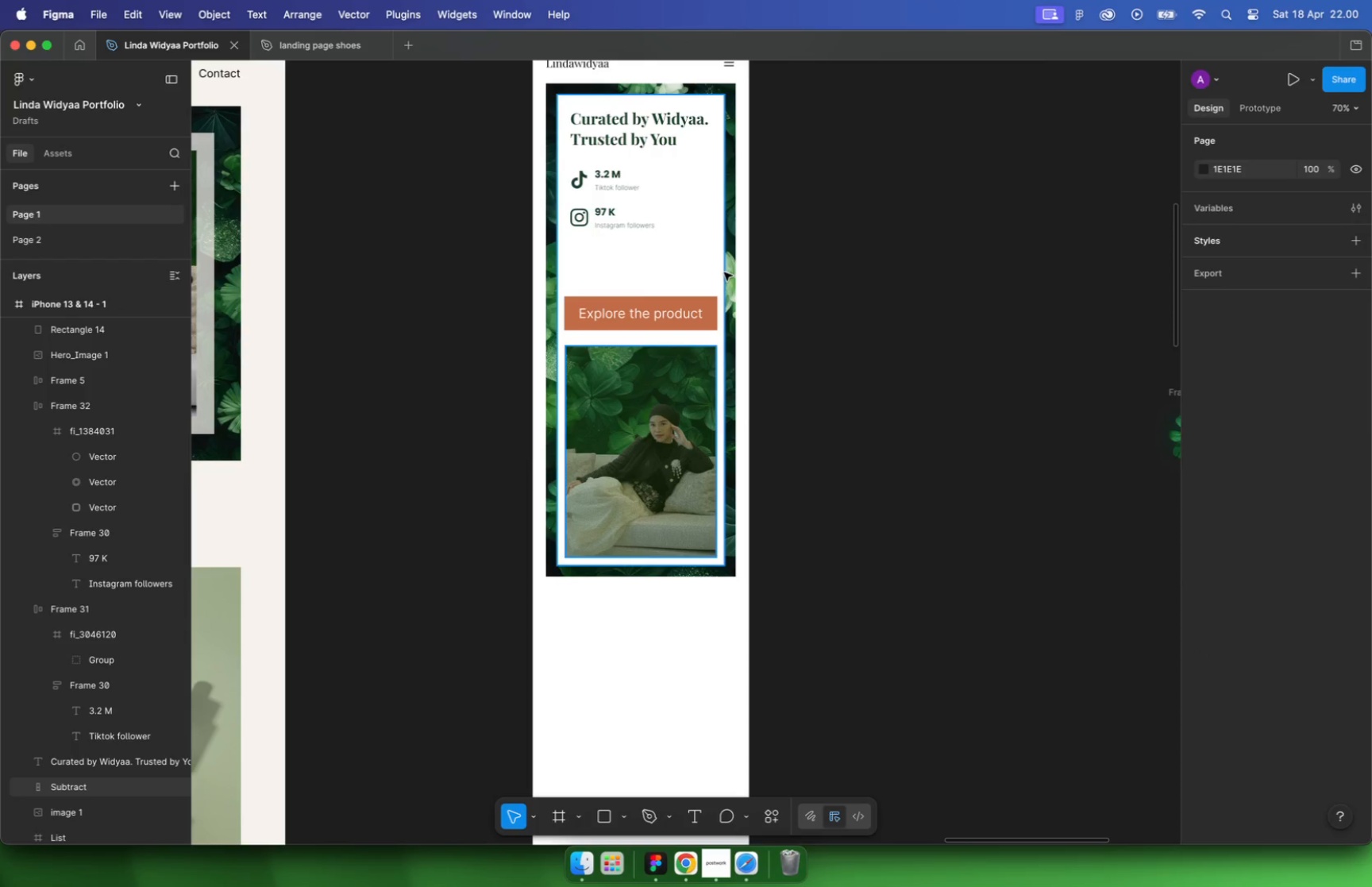 
left_click([715, 263])
 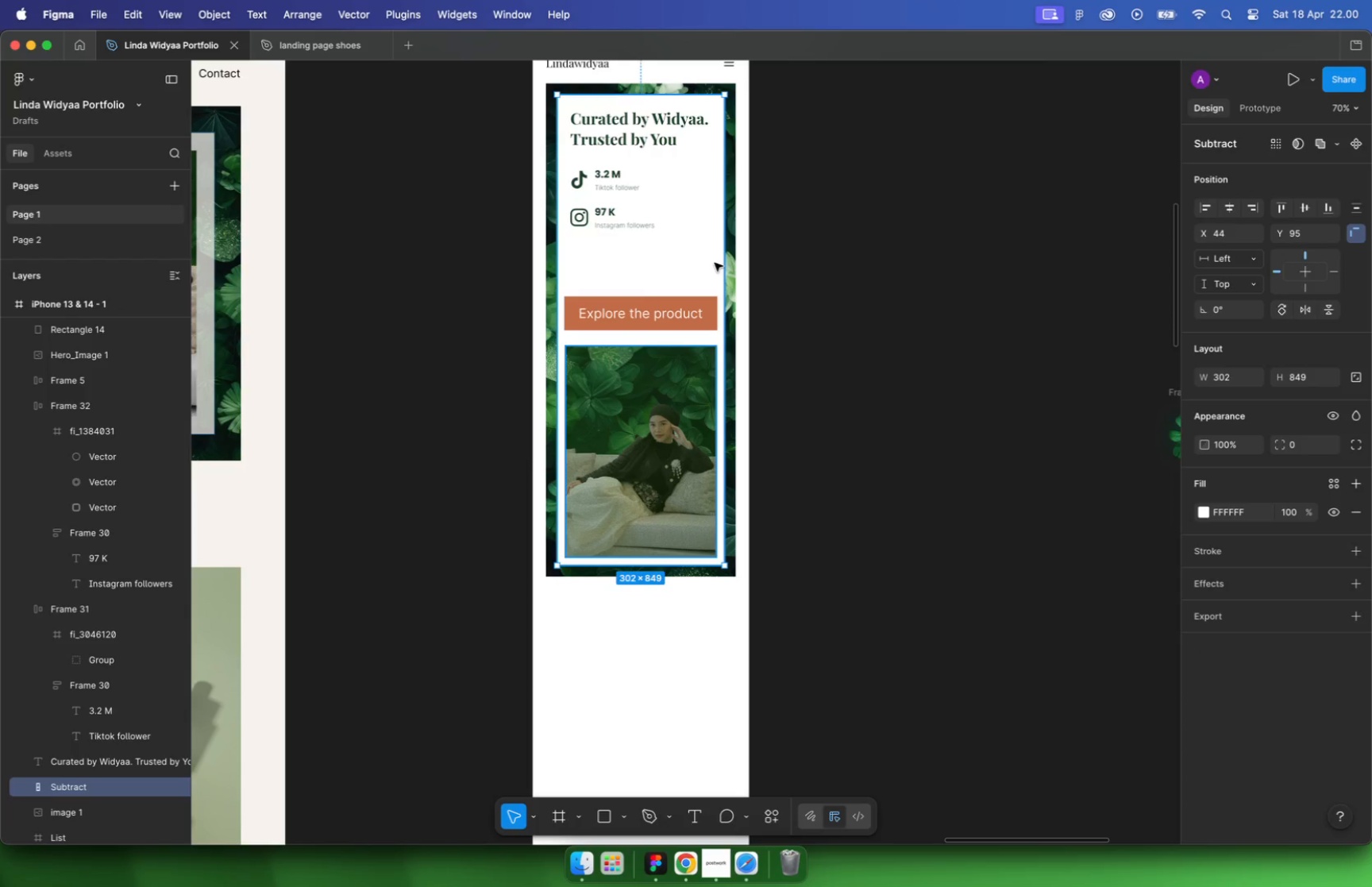 
key(Shift+V)
 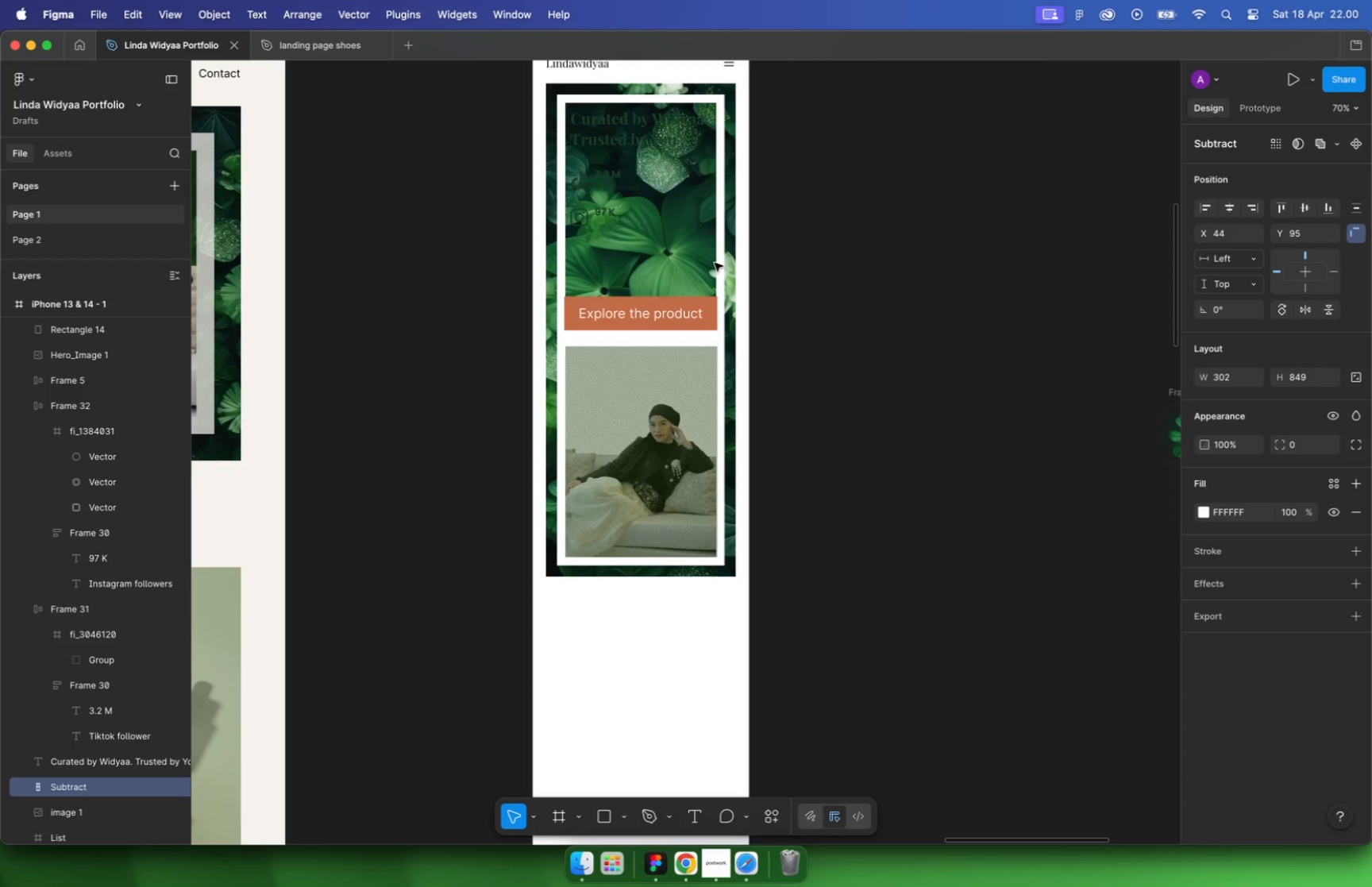 
left_click([665, 426])
 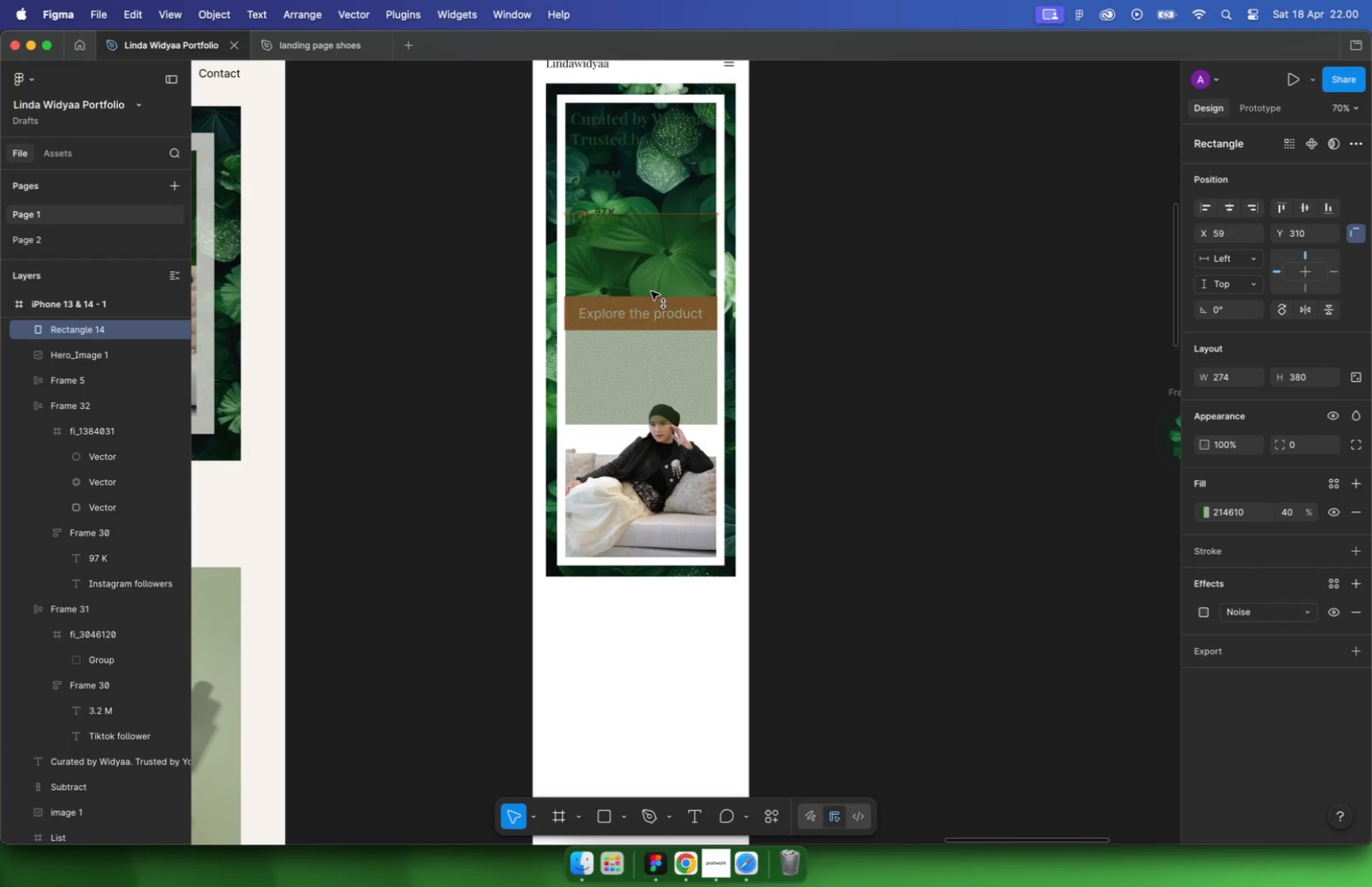 
left_click_drag(start_coordinate=[665, 424], to_coordinate=[651, 291])
 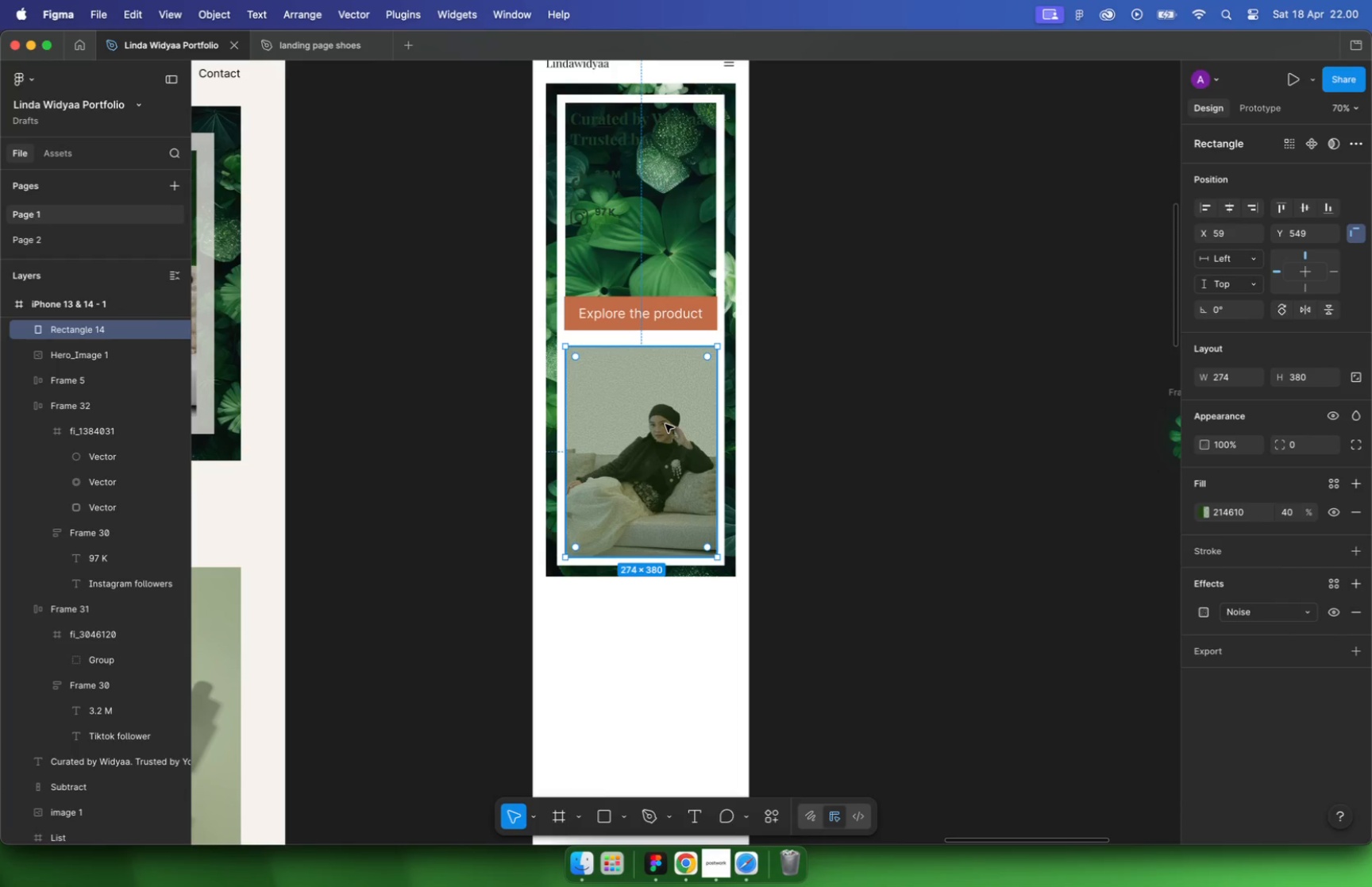 
hold_key(key=ShiftLeft, duration=1.02)
 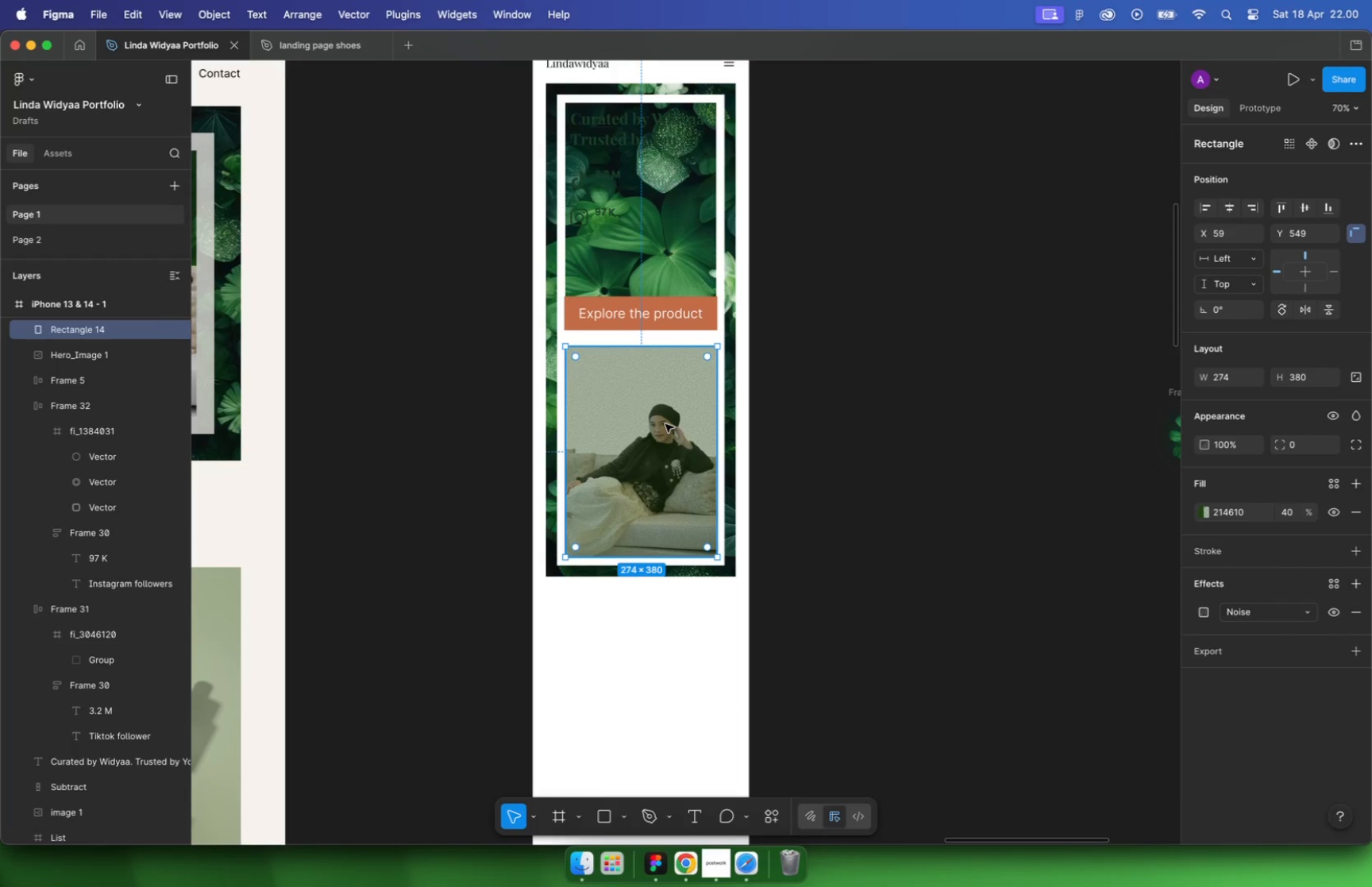 
left_click_drag(start_coordinate=[651, 295], to_coordinate=[641, 338])
 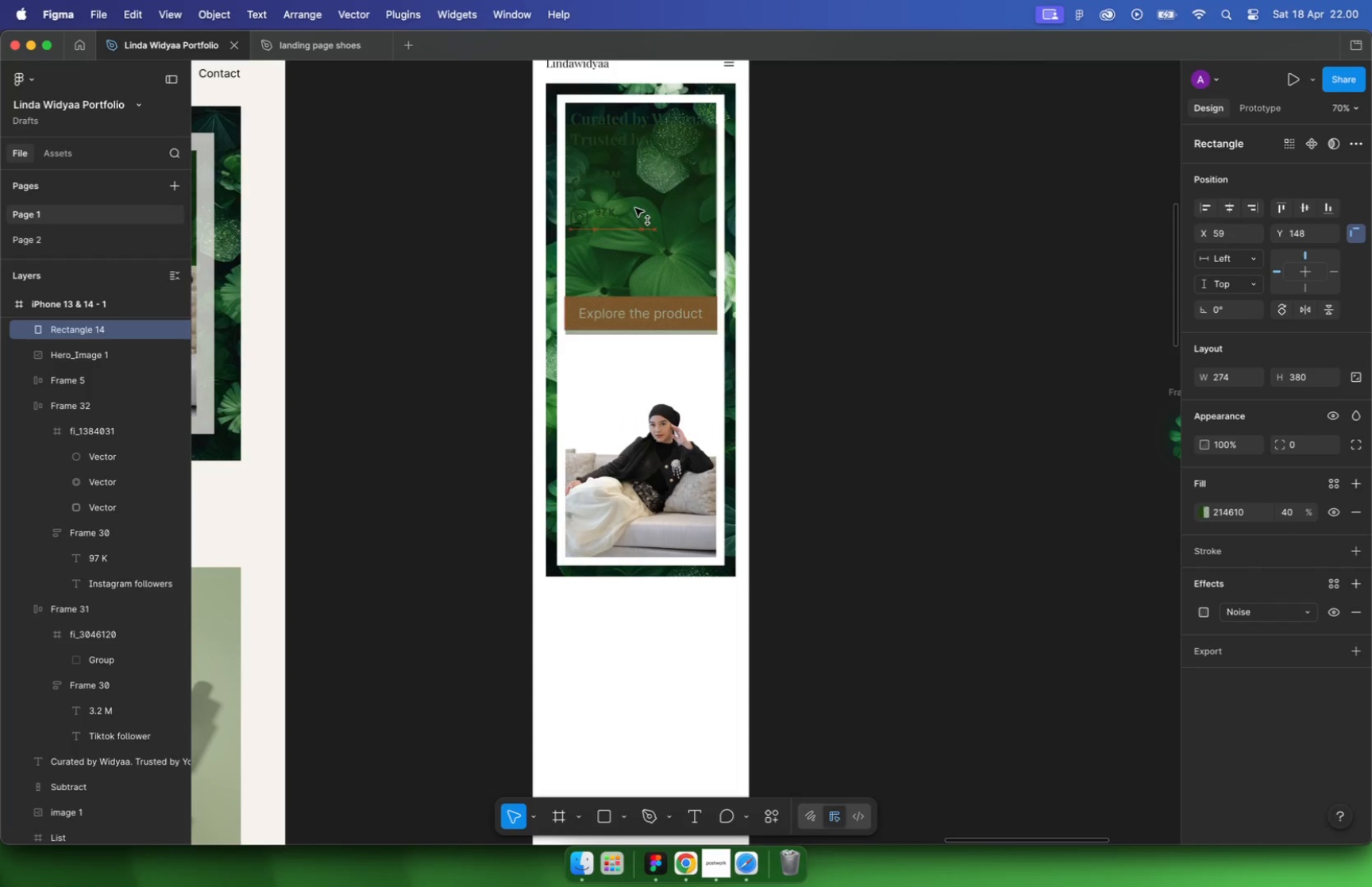 
hold_key(key=ShiftLeft, duration=2.47)
 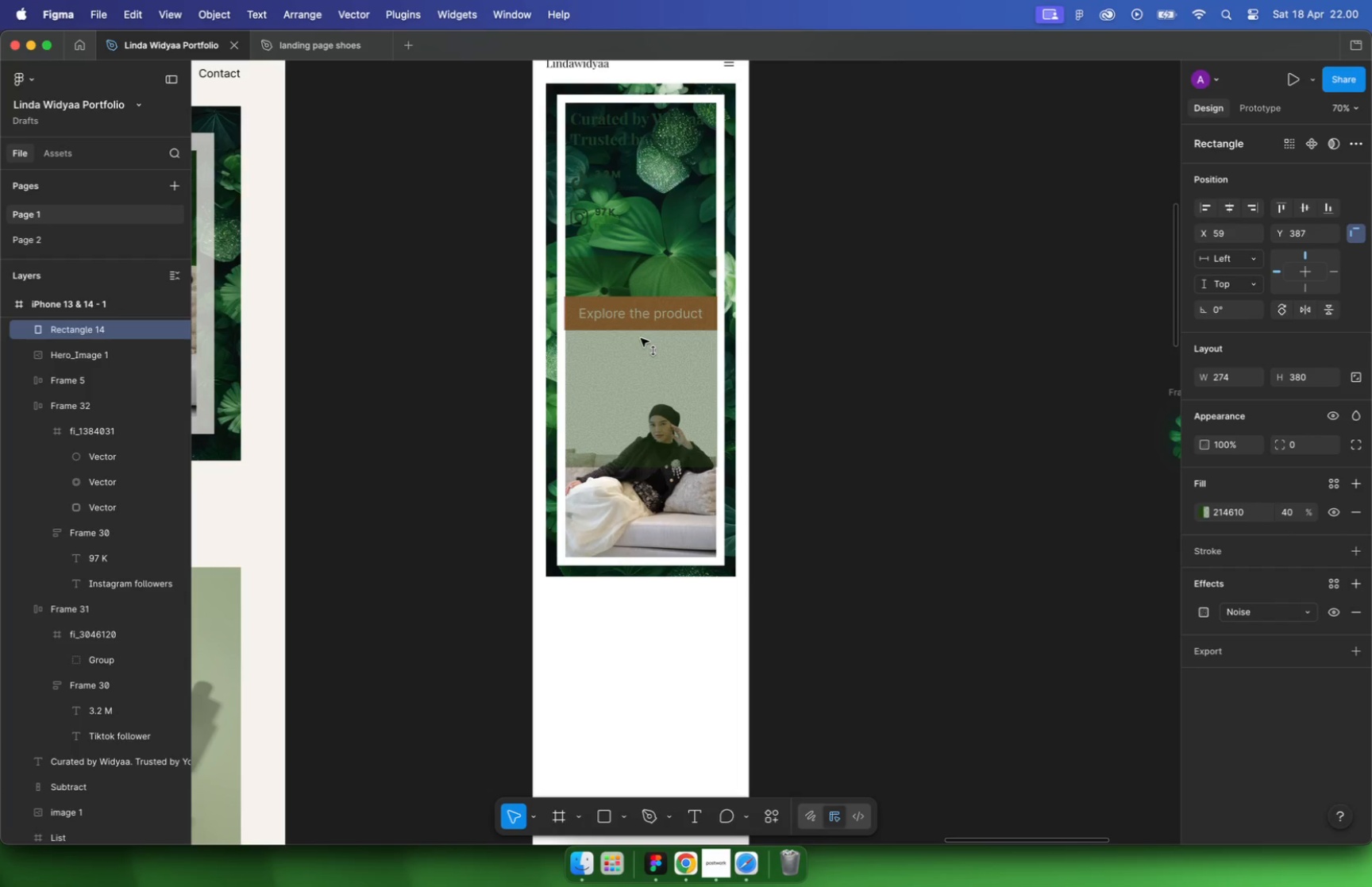 
left_click_drag(start_coordinate=[641, 337], to_coordinate=[943, 334])
 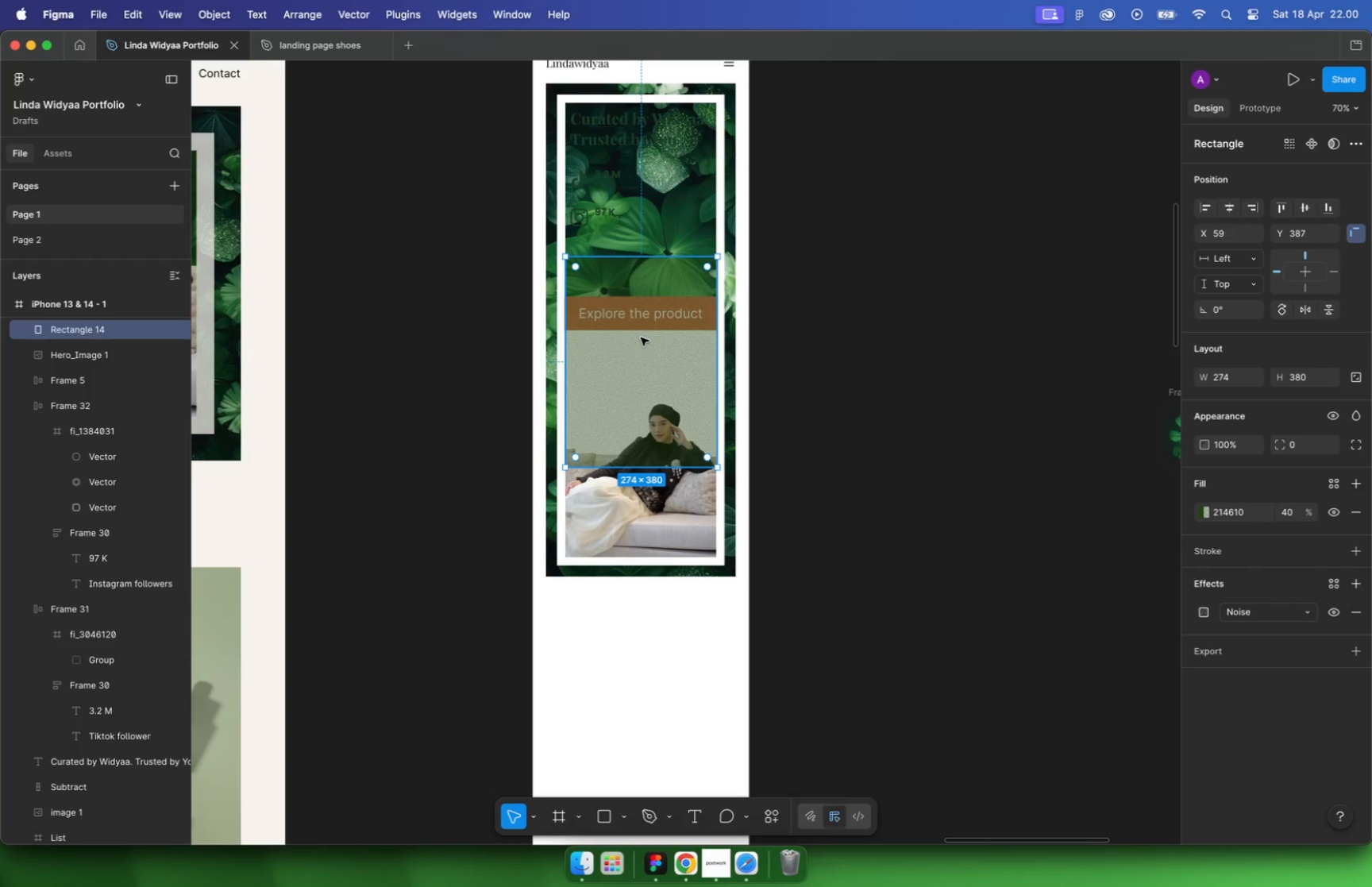 
left_click([592, 221])
 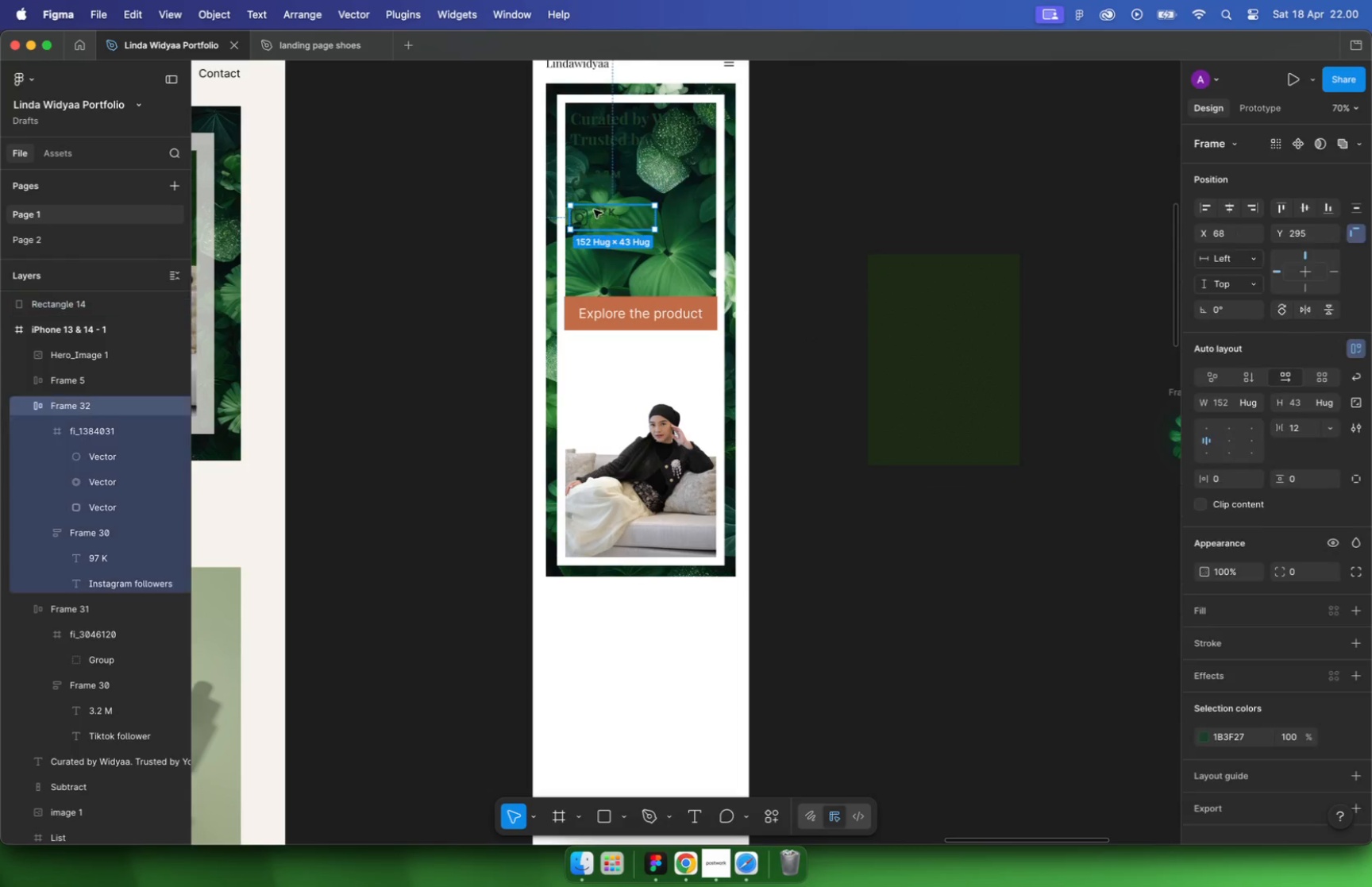 
hold_key(key=ShiftLeft, duration=0.92)
double_click([607, 172])
 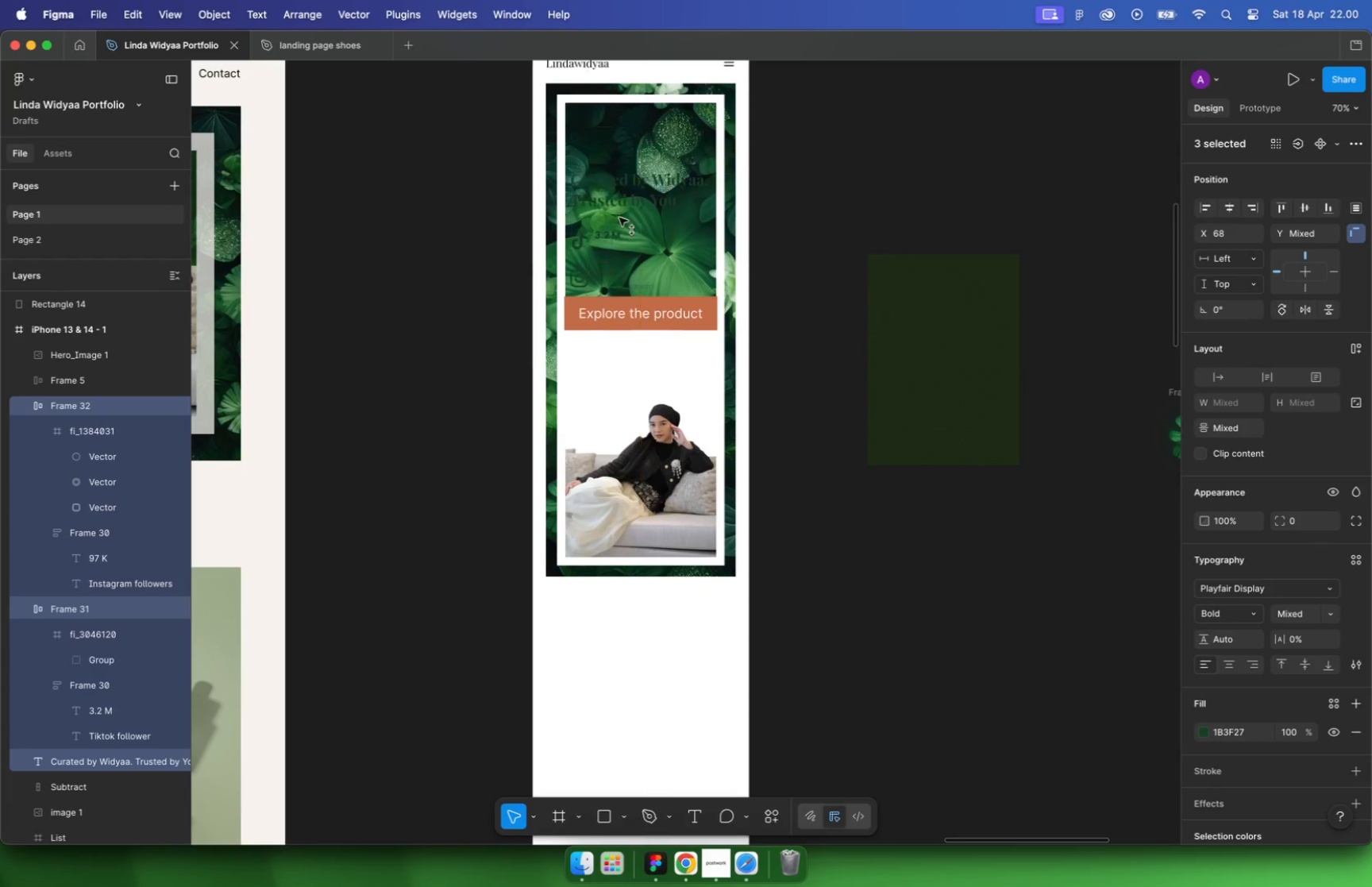 
left_click_drag(start_coordinate=[621, 141], to_coordinate=[611, 398])
 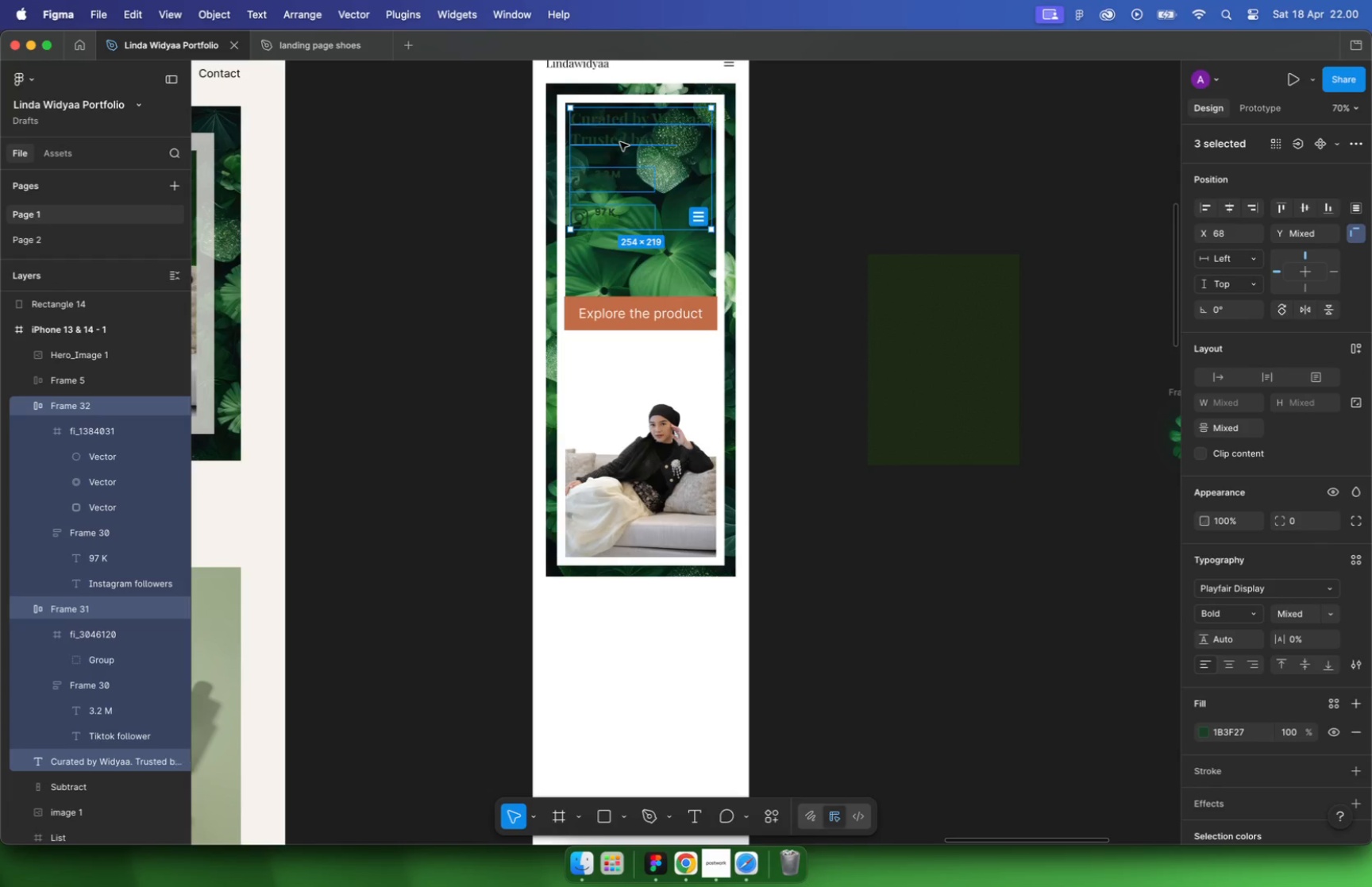 
hold_key(key=ShiftLeft, duration=1.32)
 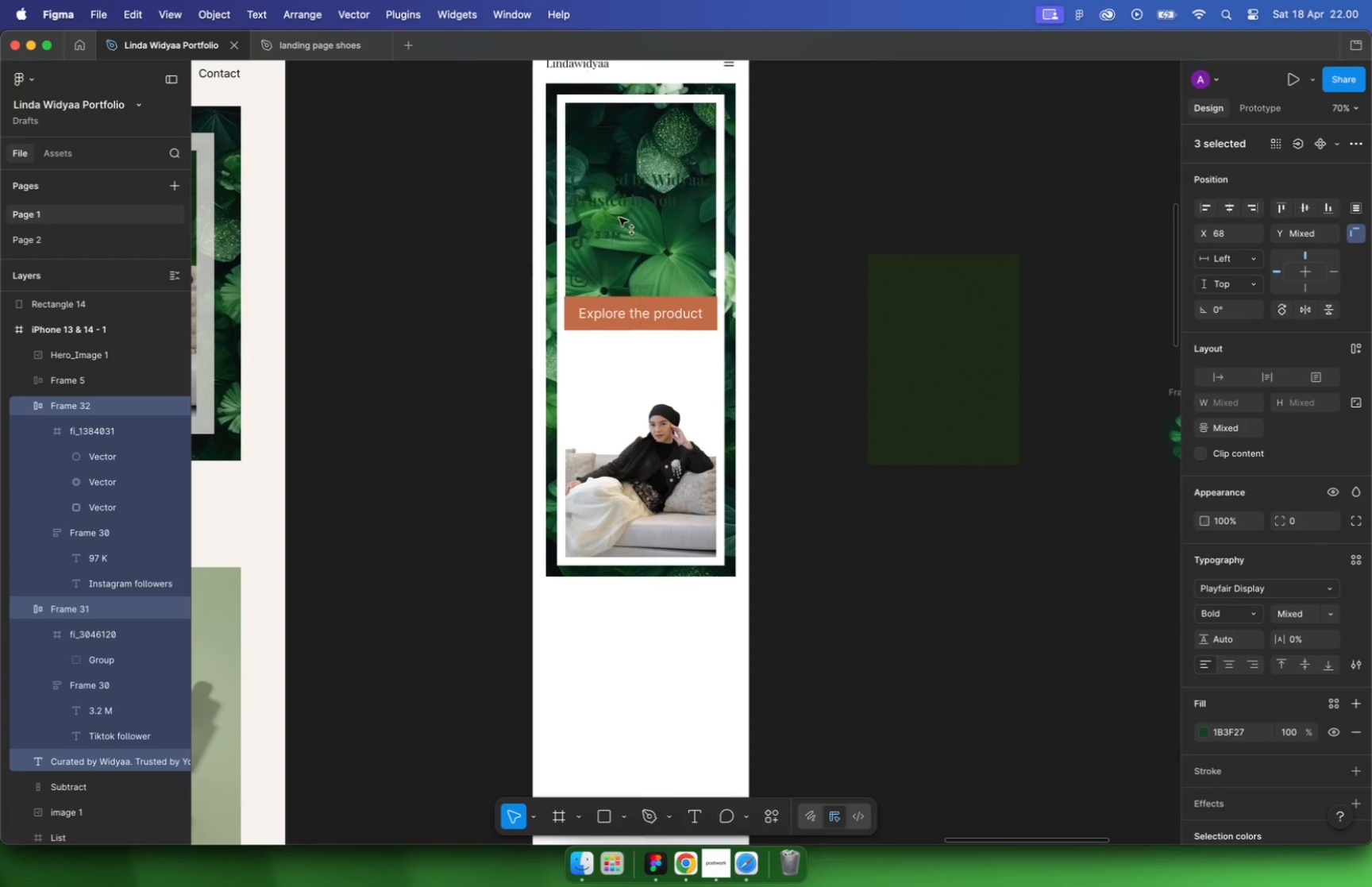 
left_click_drag(start_coordinate=[634, 529], to_coordinate=[636, 233])
 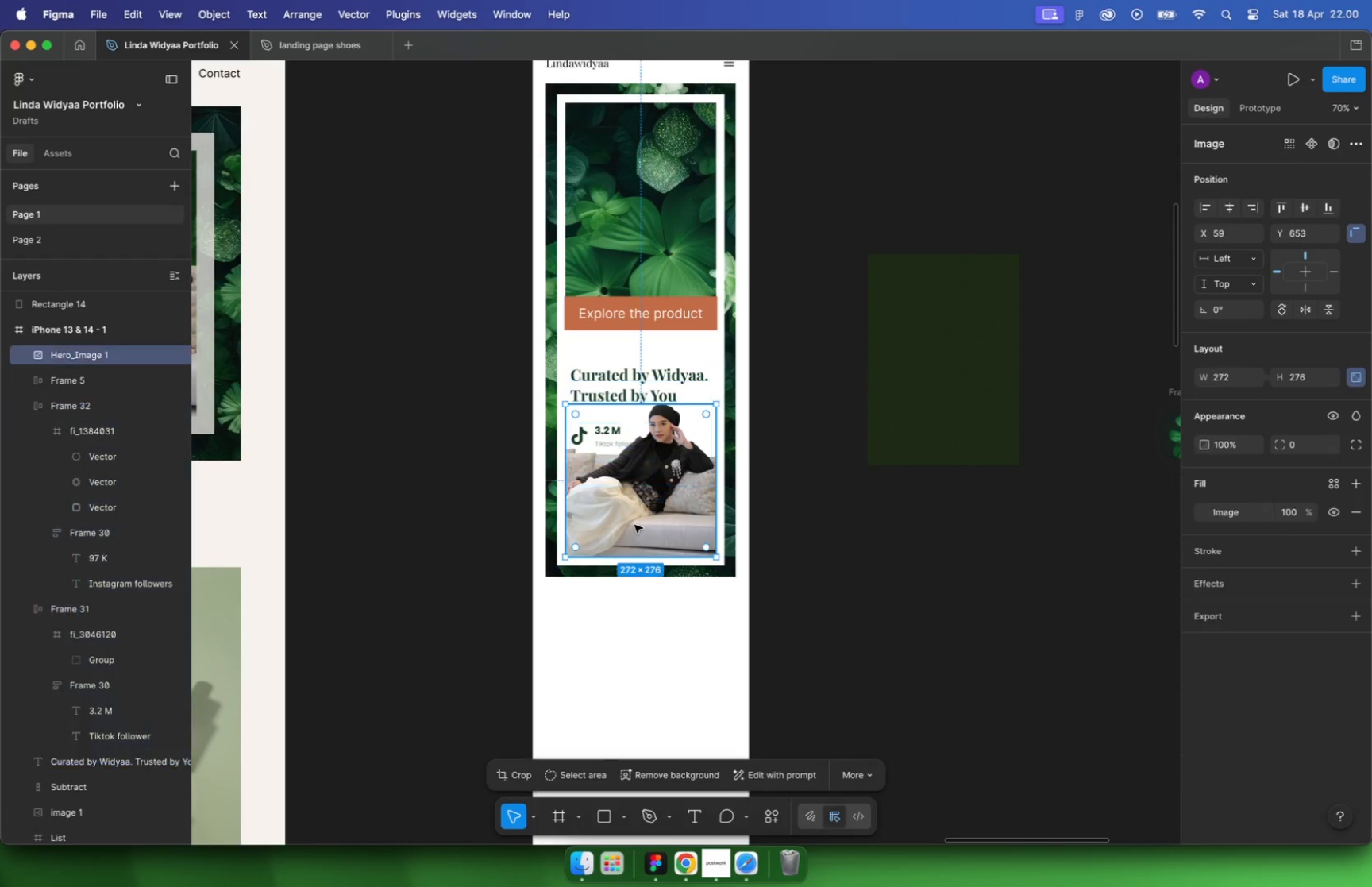 
hold_key(key=ShiftLeft, duration=0.96)
 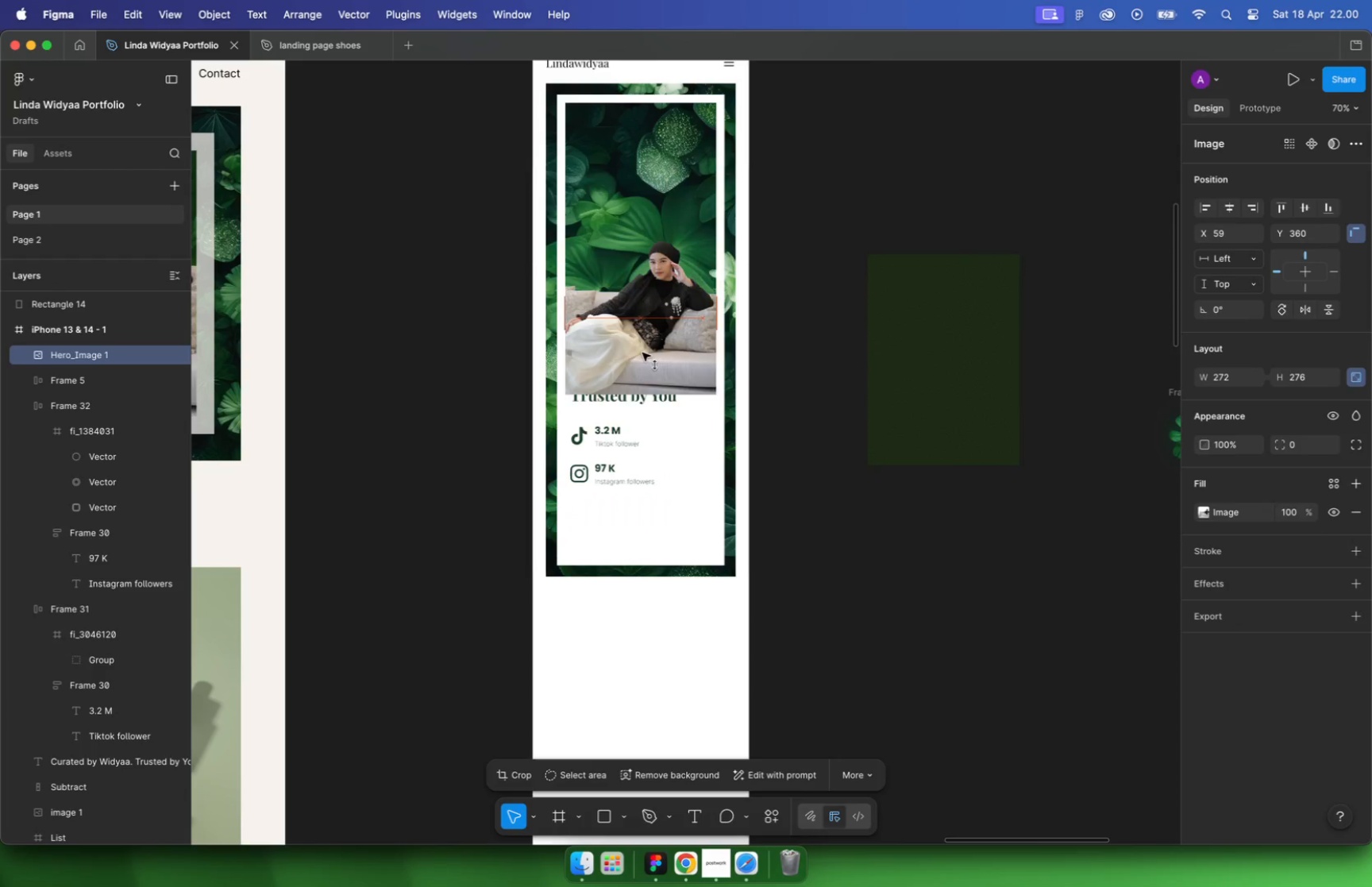 
left_click([653, 303])
 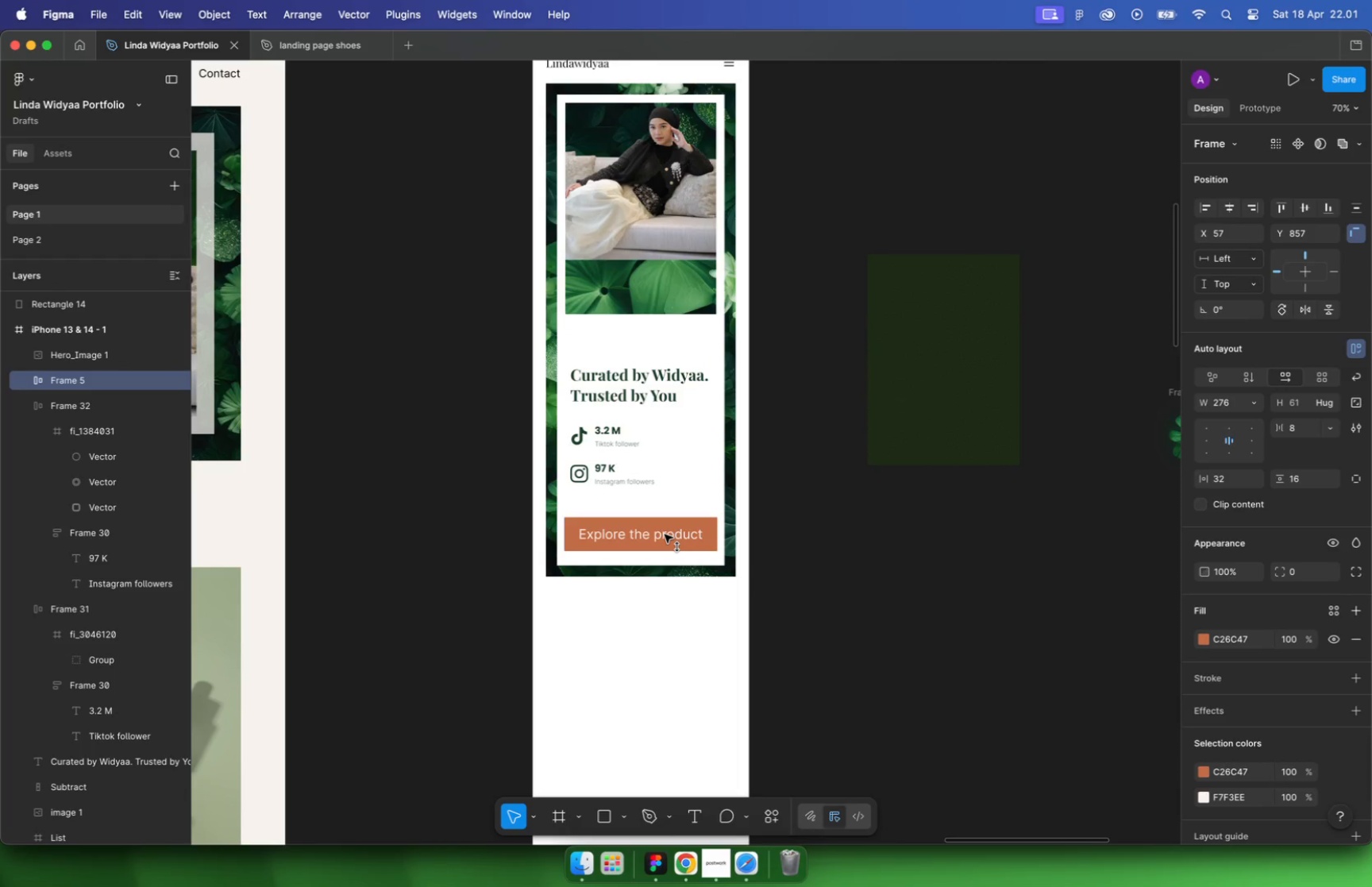 
left_click_drag(start_coordinate=[671, 314], to_coordinate=[665, 534])
 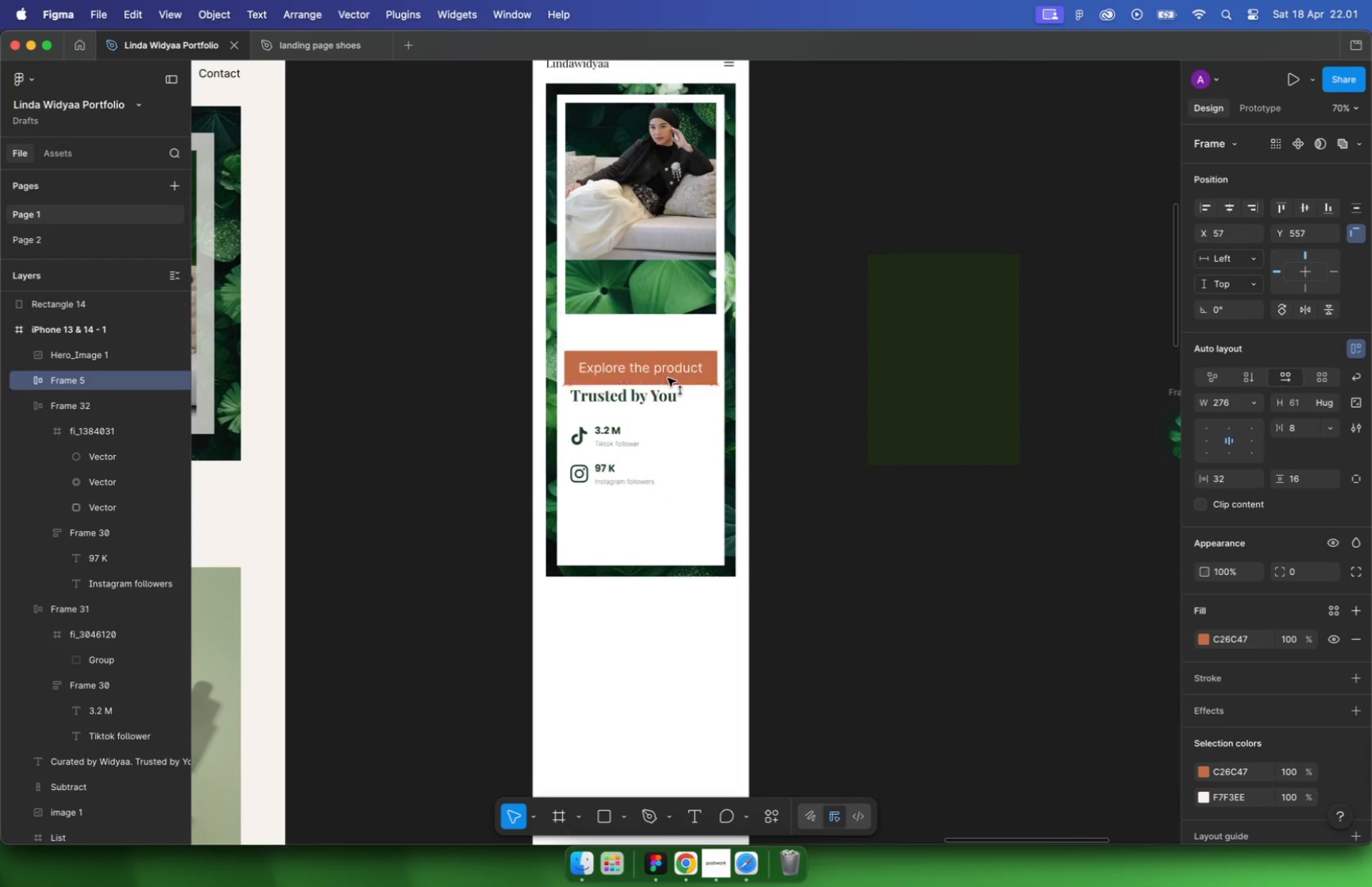 
hold_key(key=ShiftLeft, duration=1.5)
 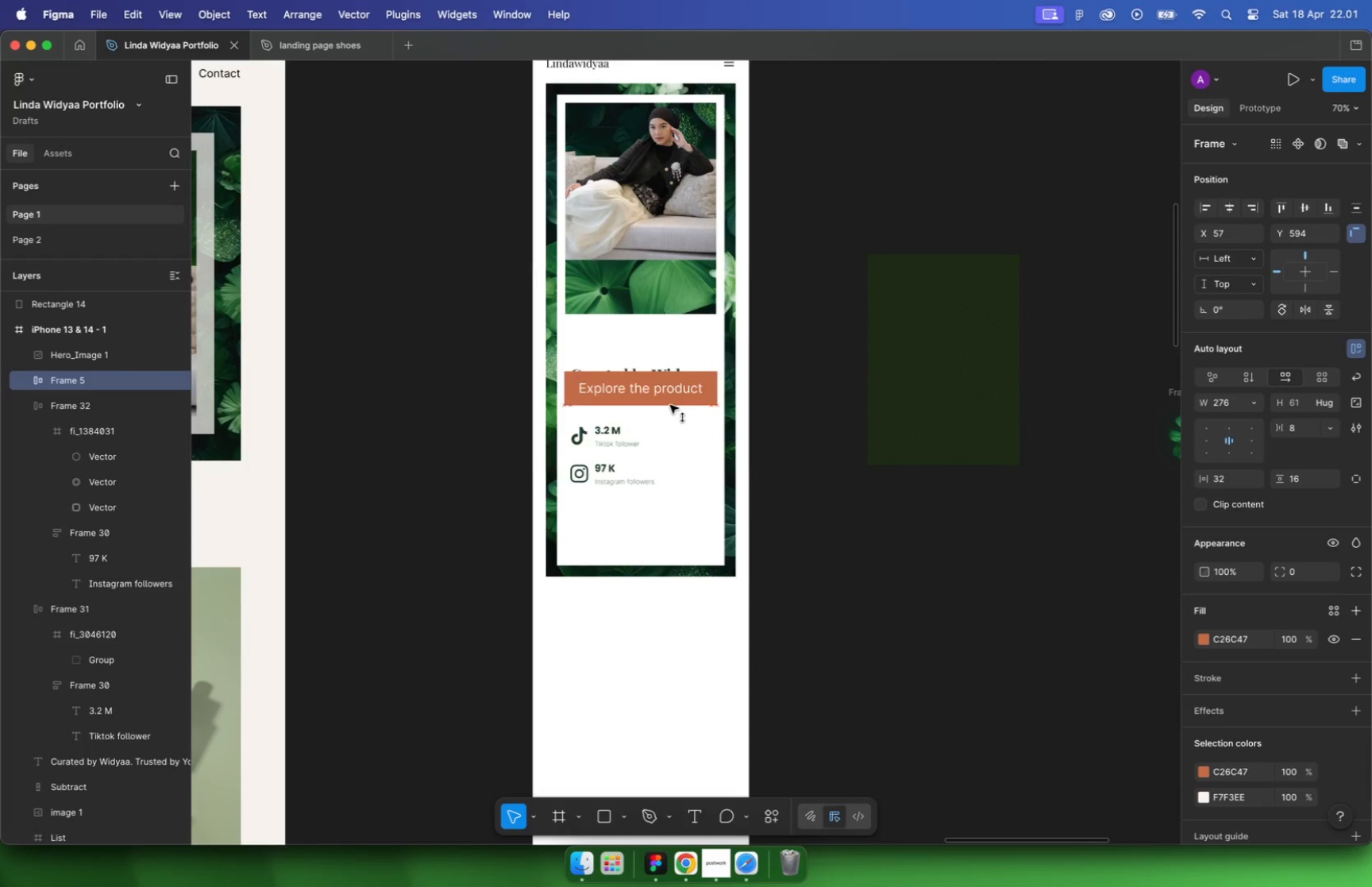 
left_click([622, 385])
 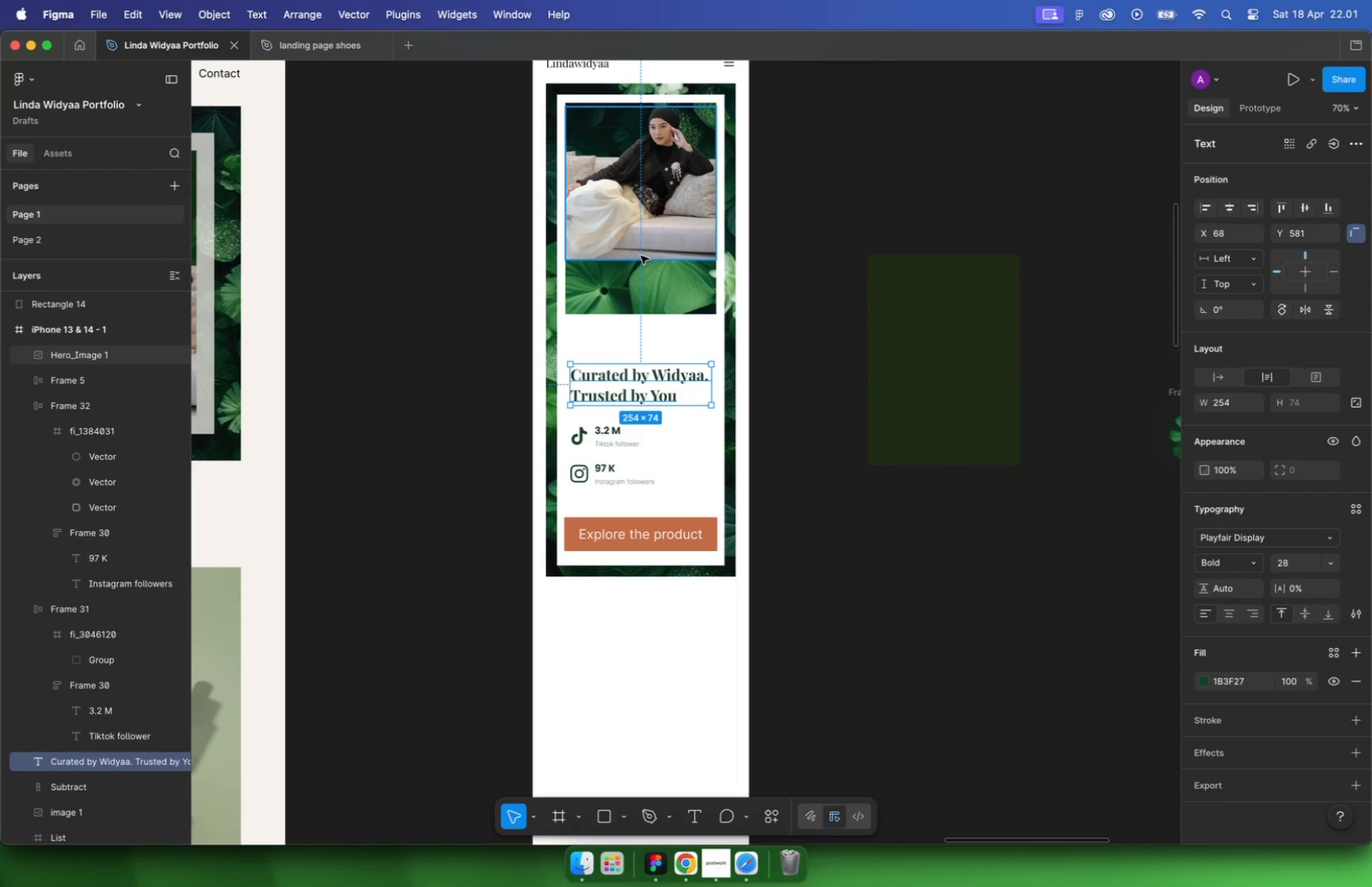 
left_click([641, 206])
 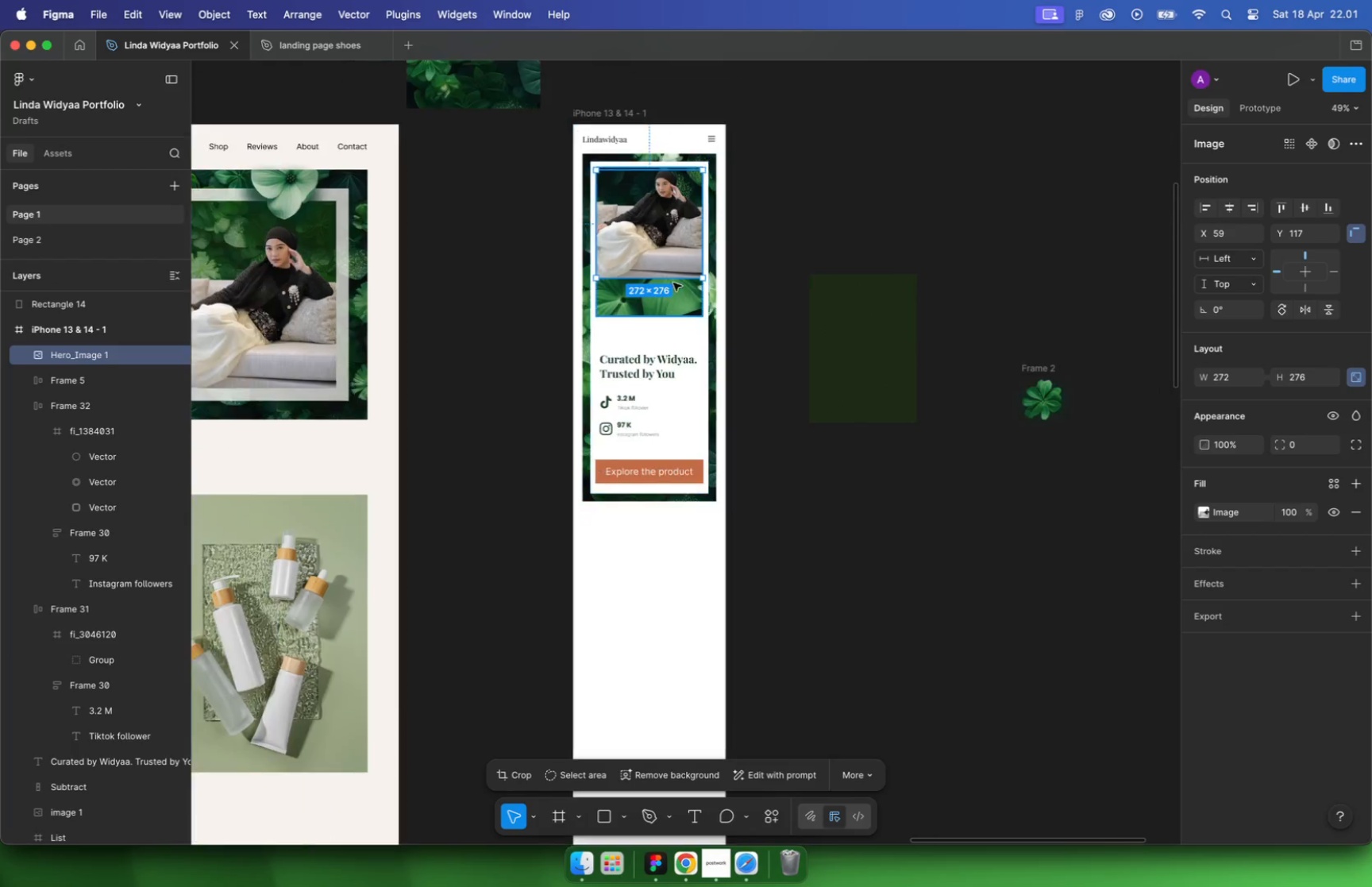 
hold_key(key=CommandLeft, duration=1.84)
scroll: coordinate [591, 231], scroll_direction: up, amount: 15.0
 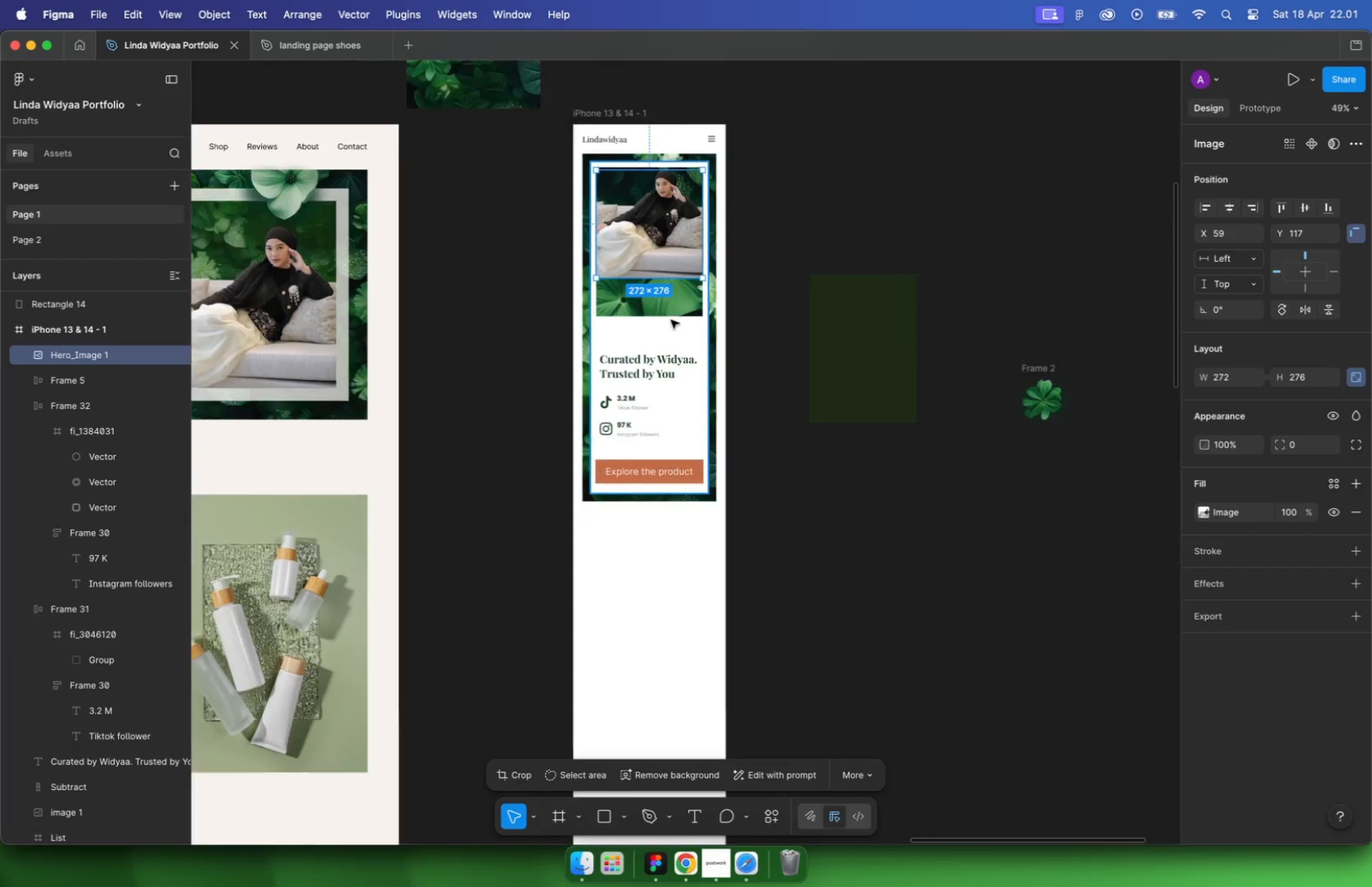 
left_click_drag(start_coordinate=[634, 414], to_coordinate=[638, 523])
 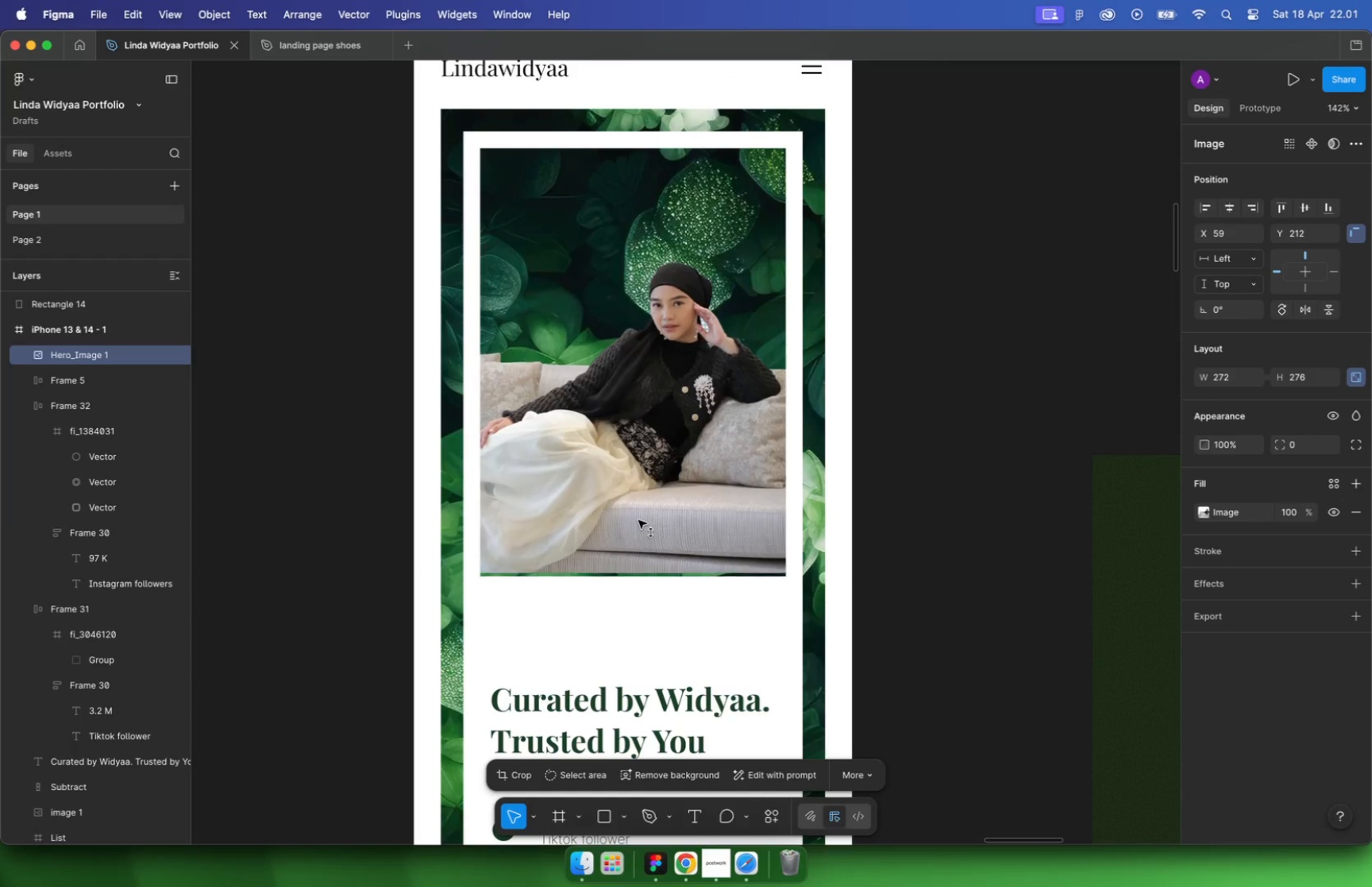 
hold_key(key=ShiftLeft, duration=3.04)
 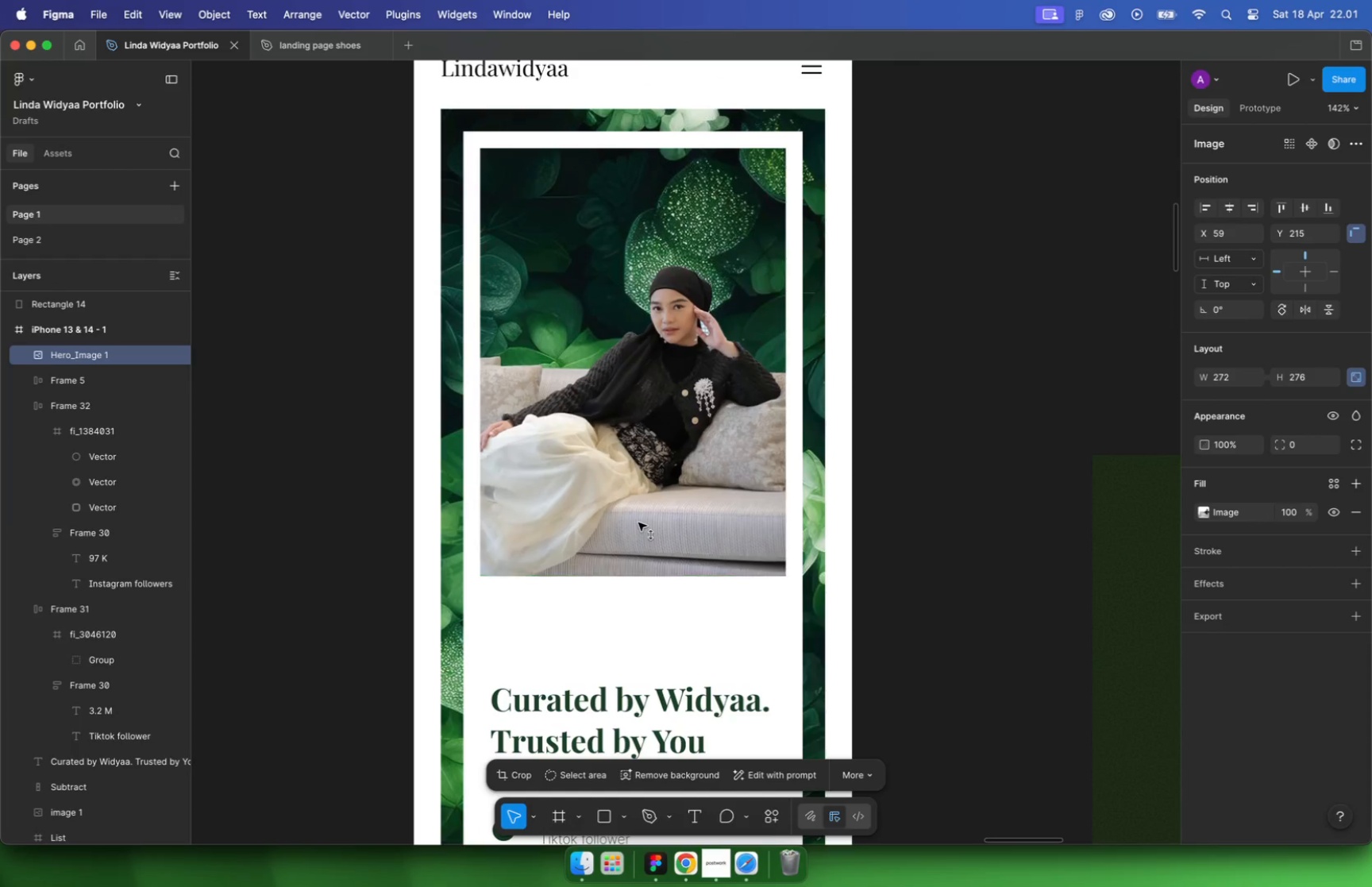 
key(Meta+CommandLeft)
 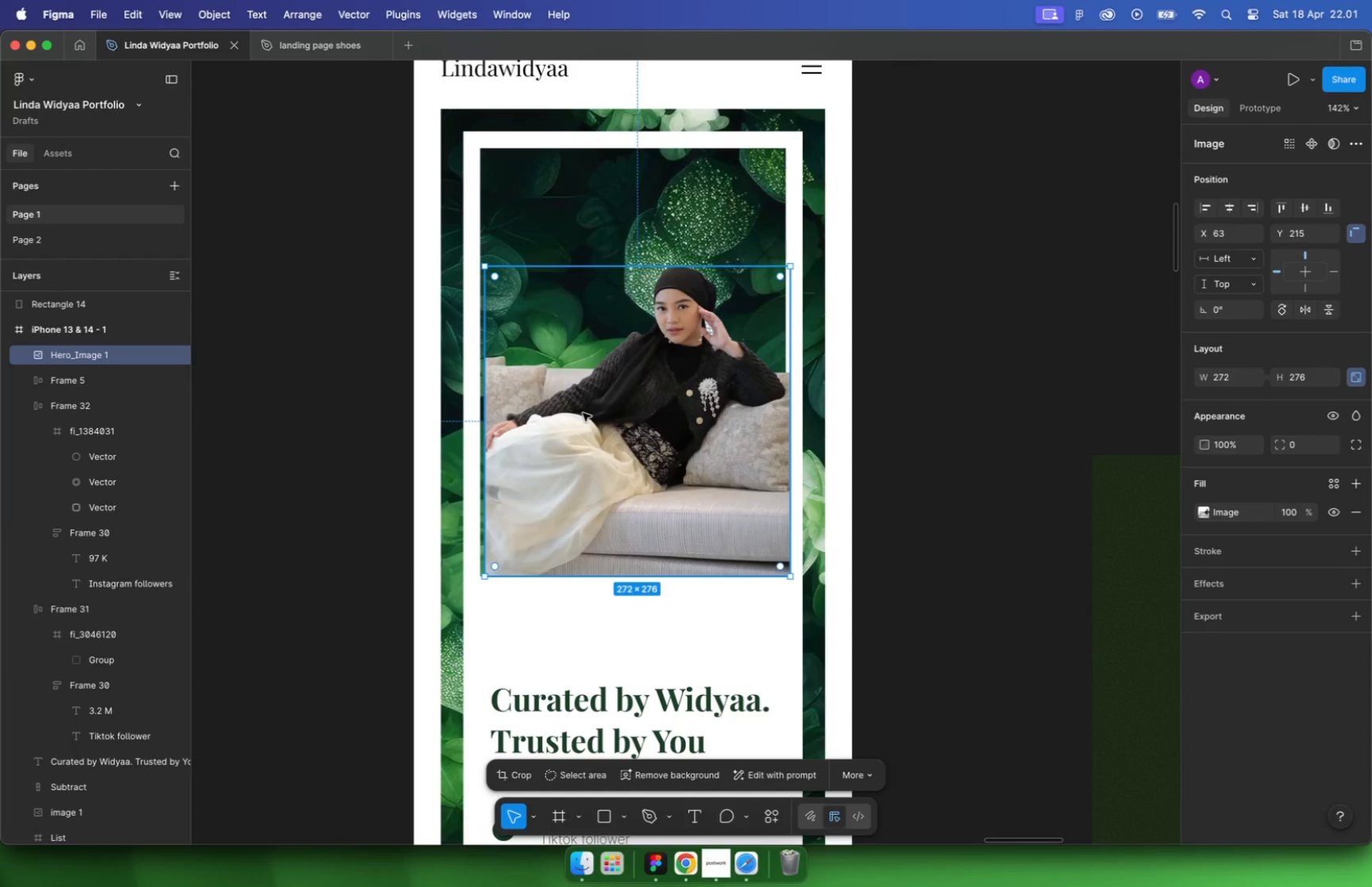 
key(Meta+CommandLeft)
 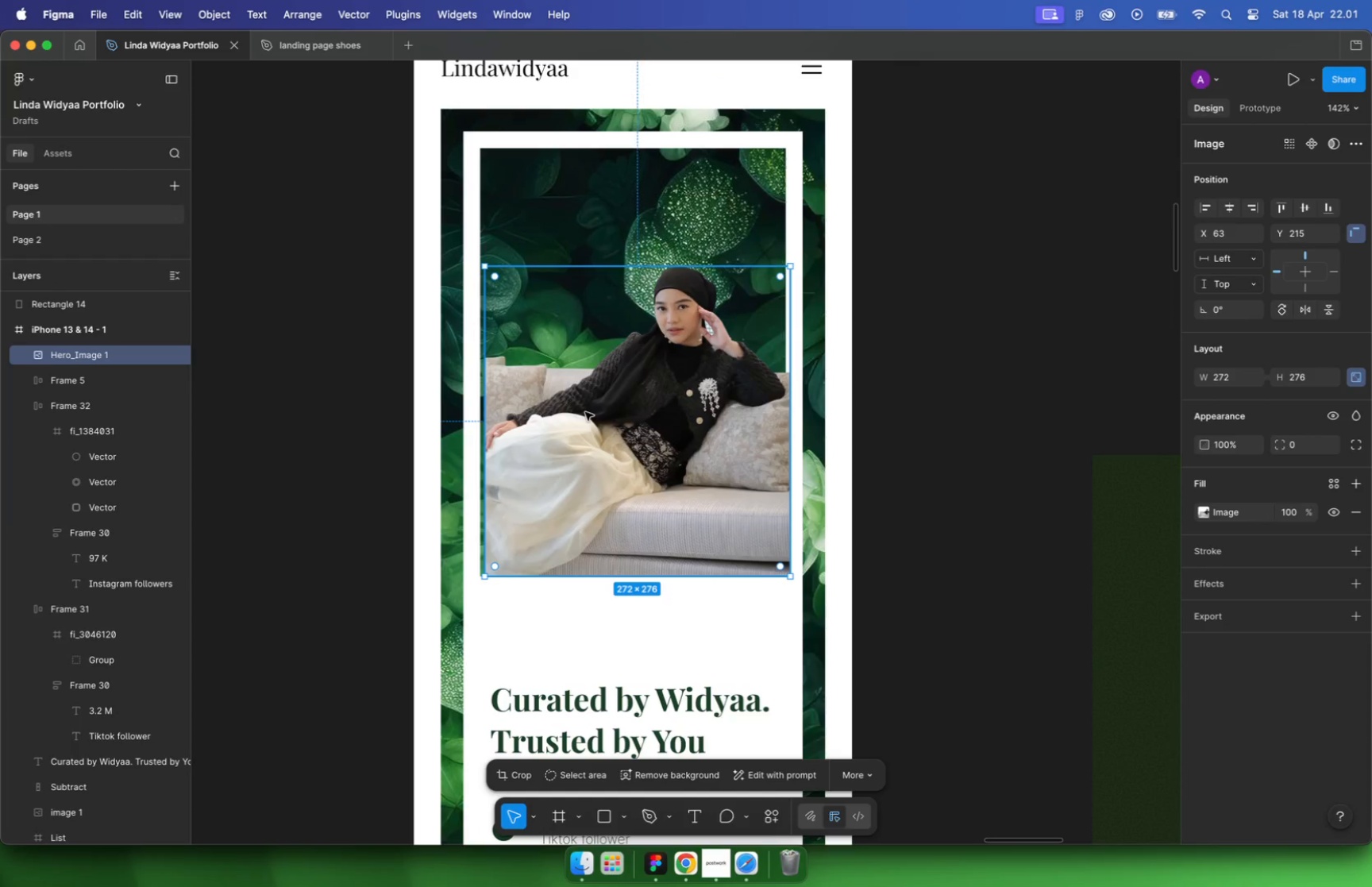 
key(Meta+Z)
 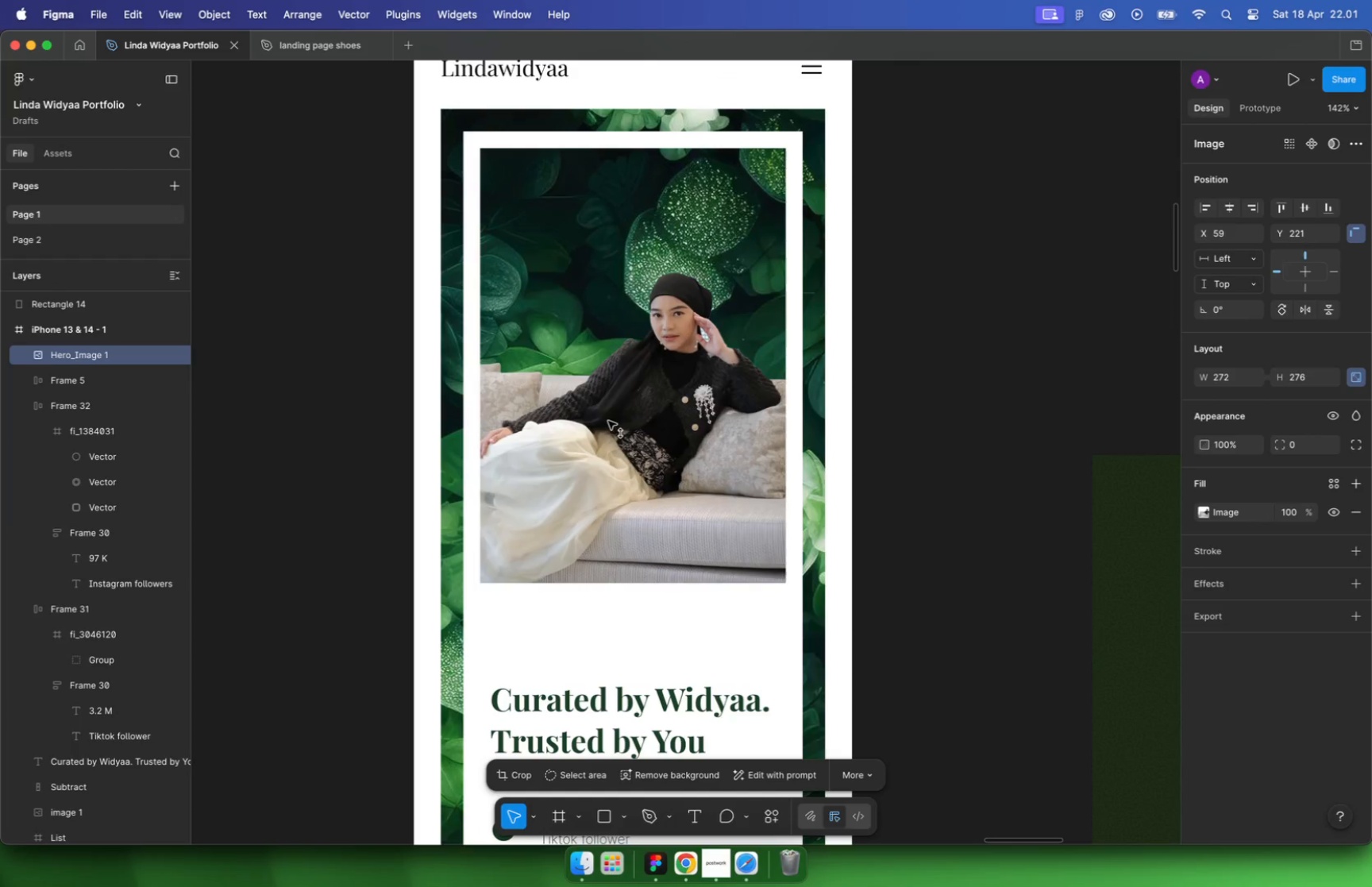 
left_click_drag(start_coordinate=[606, 304], to_coordinate=[608, 415])
 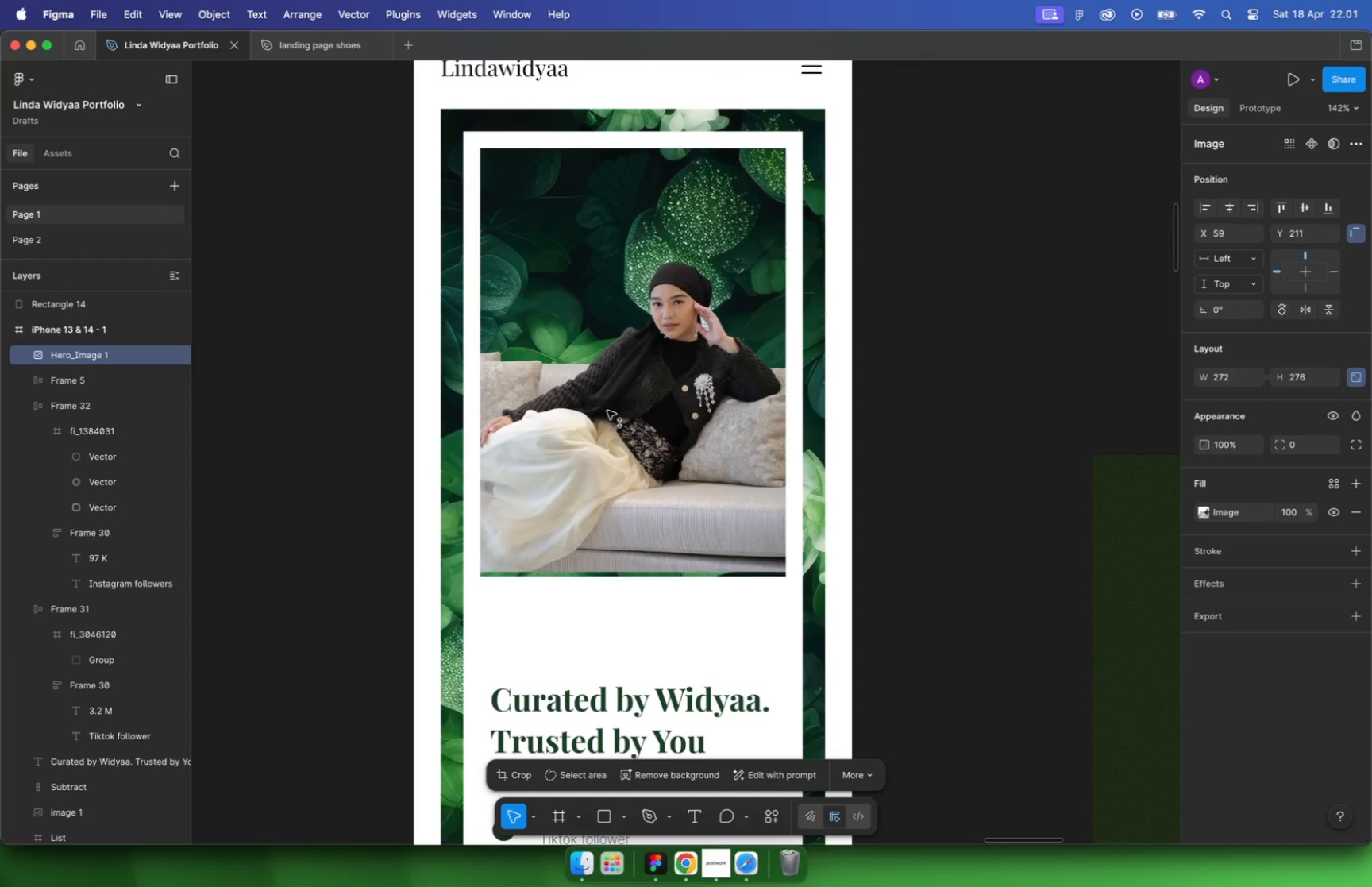 
hold_key(key=ShiftLeft, duration=3.14)
 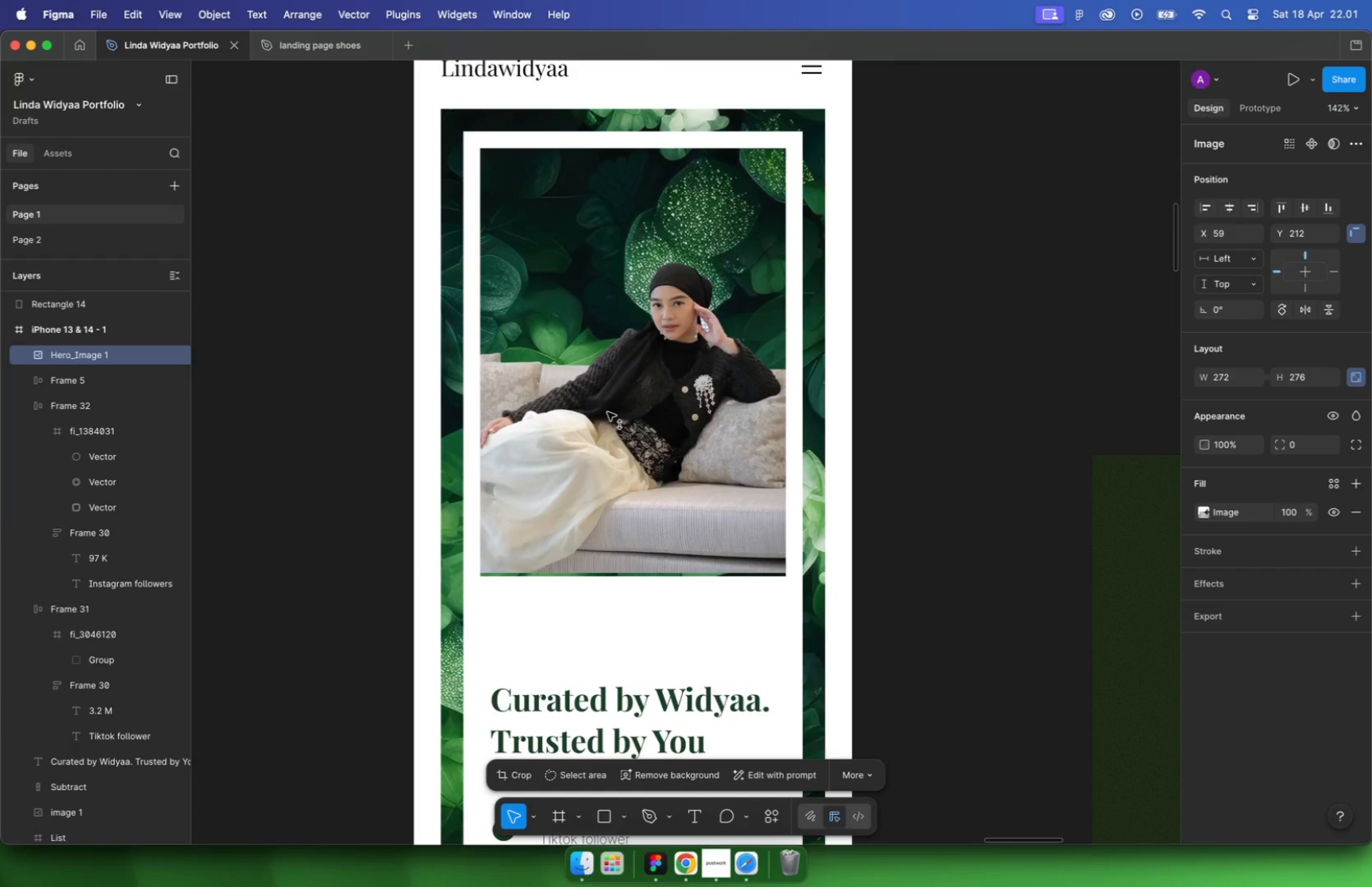 
key(Meta+CommandLeft)
 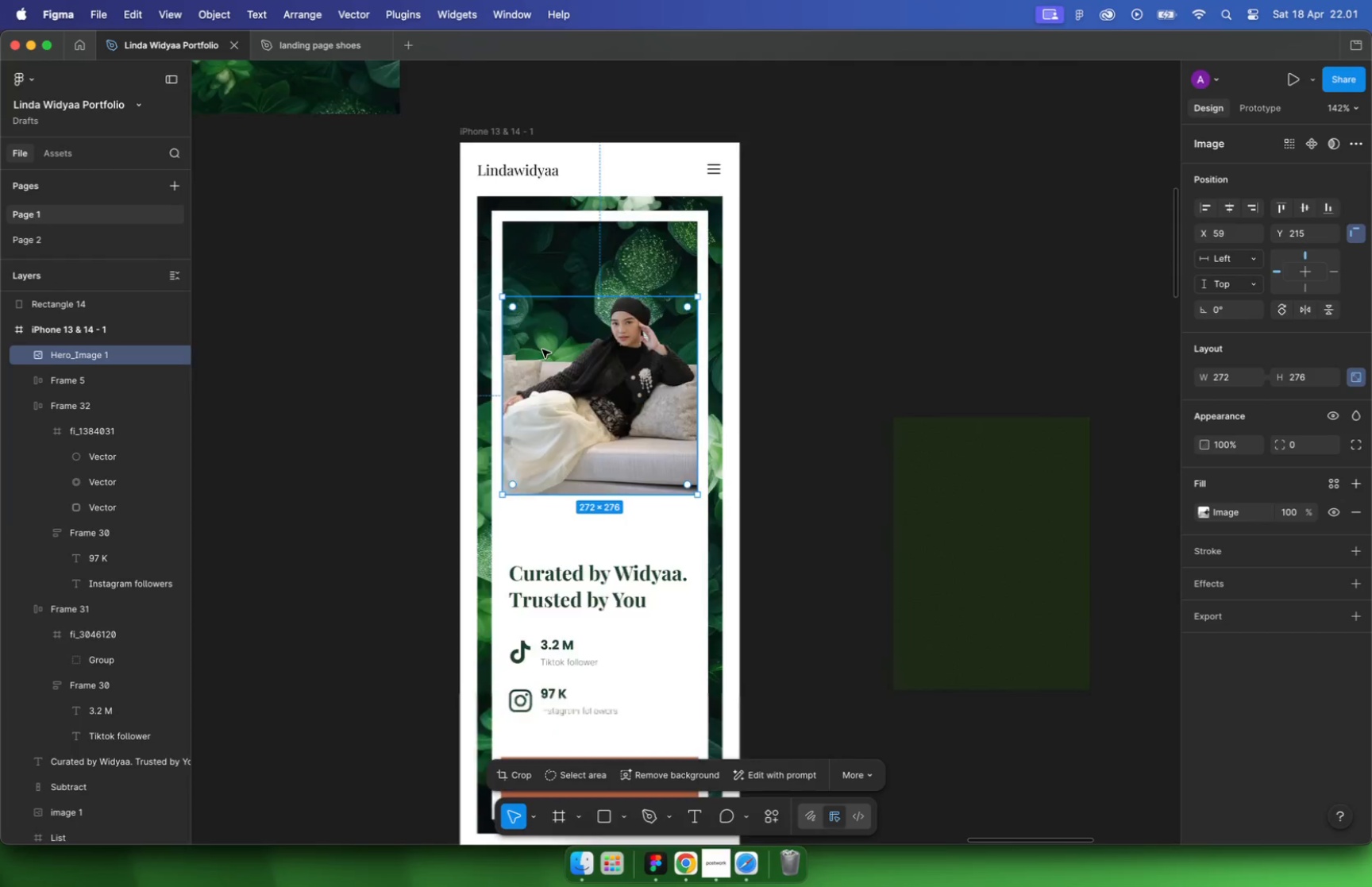 
left_click([804, 426])
 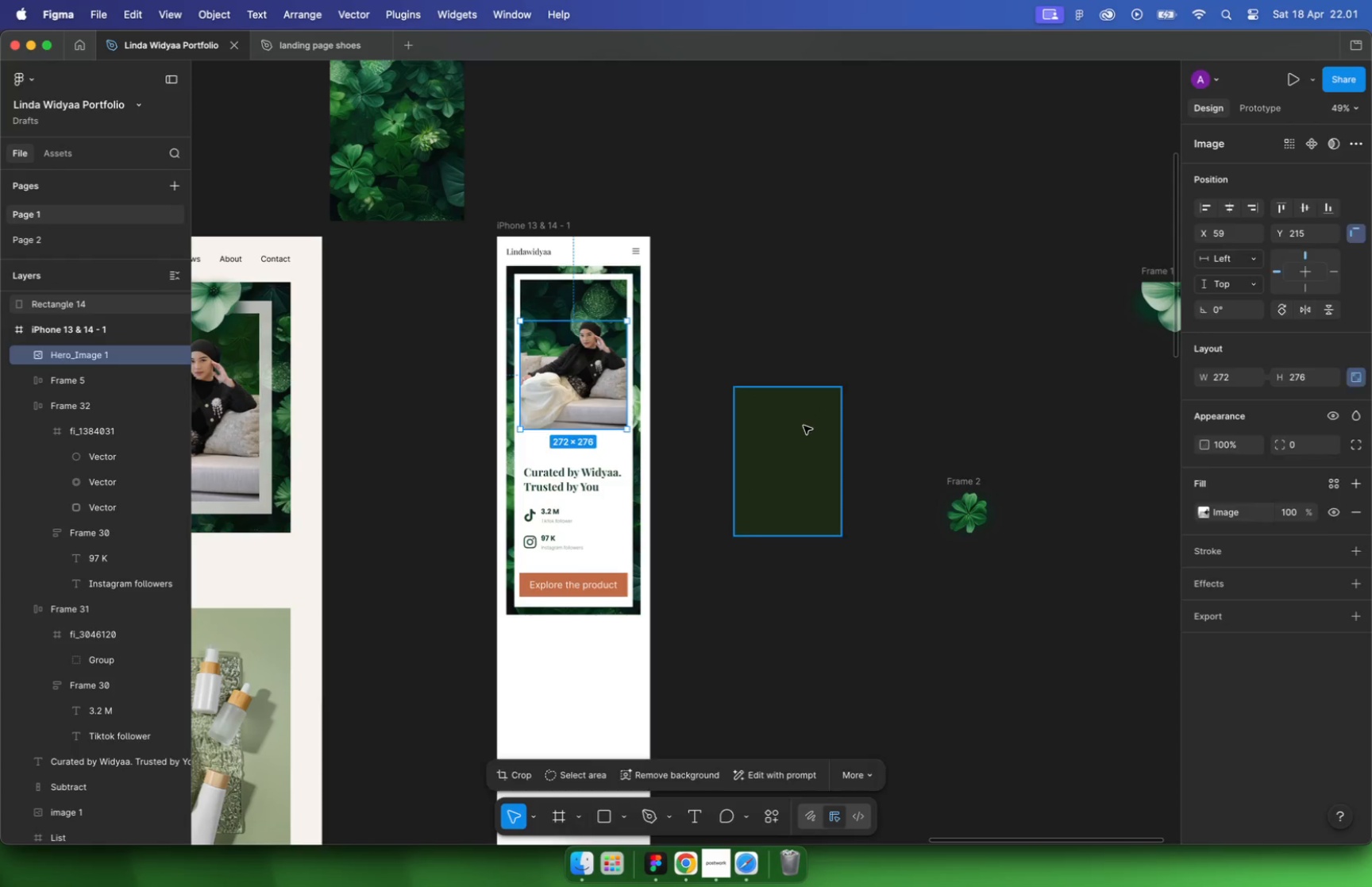 
scroll: coordinate [542, 349], scroll_direction: down, amount: 17.0
 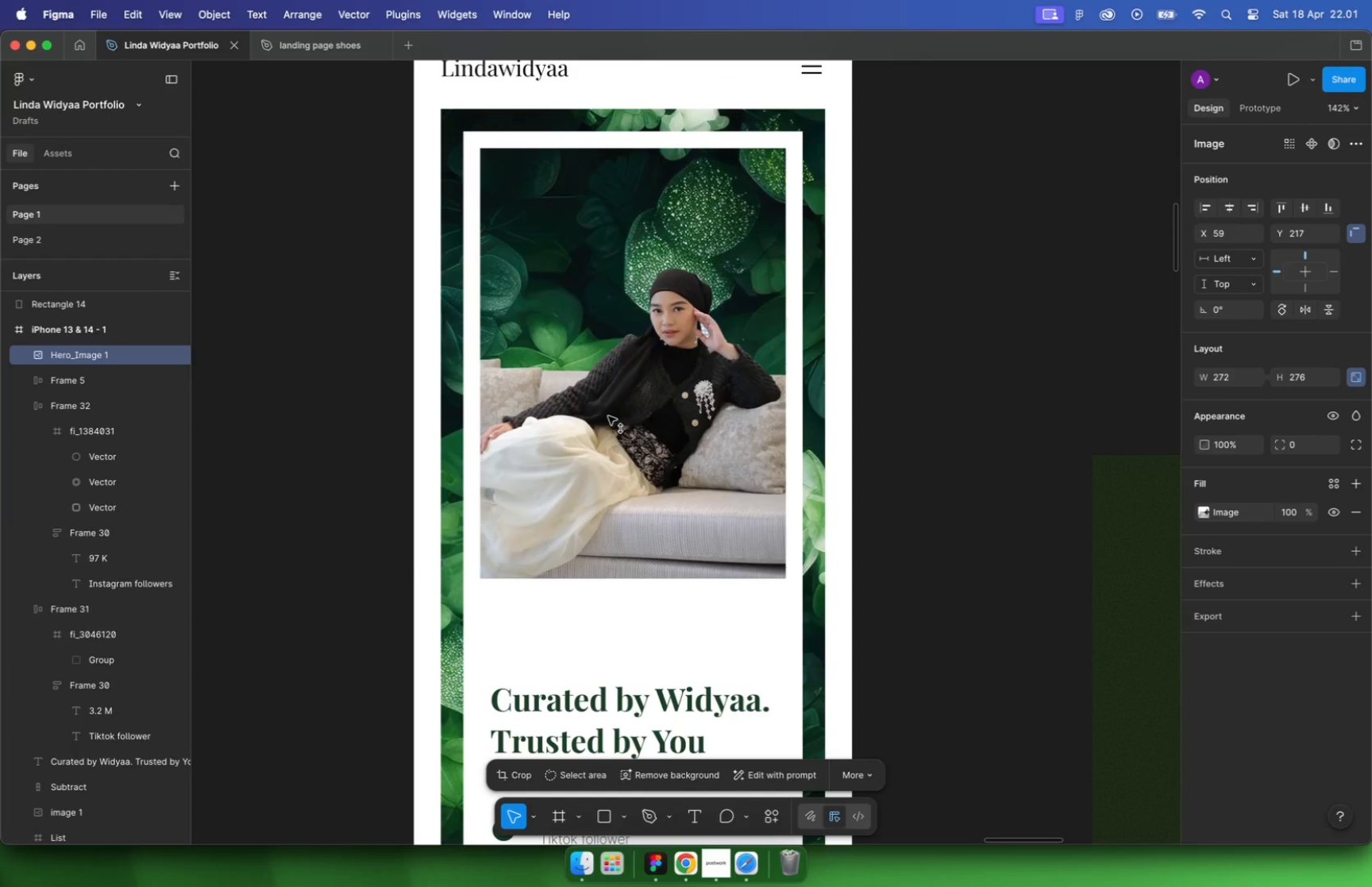 
left_click_drag(start_coordinate=[796, 461], to_coordinate=[599, 355])
 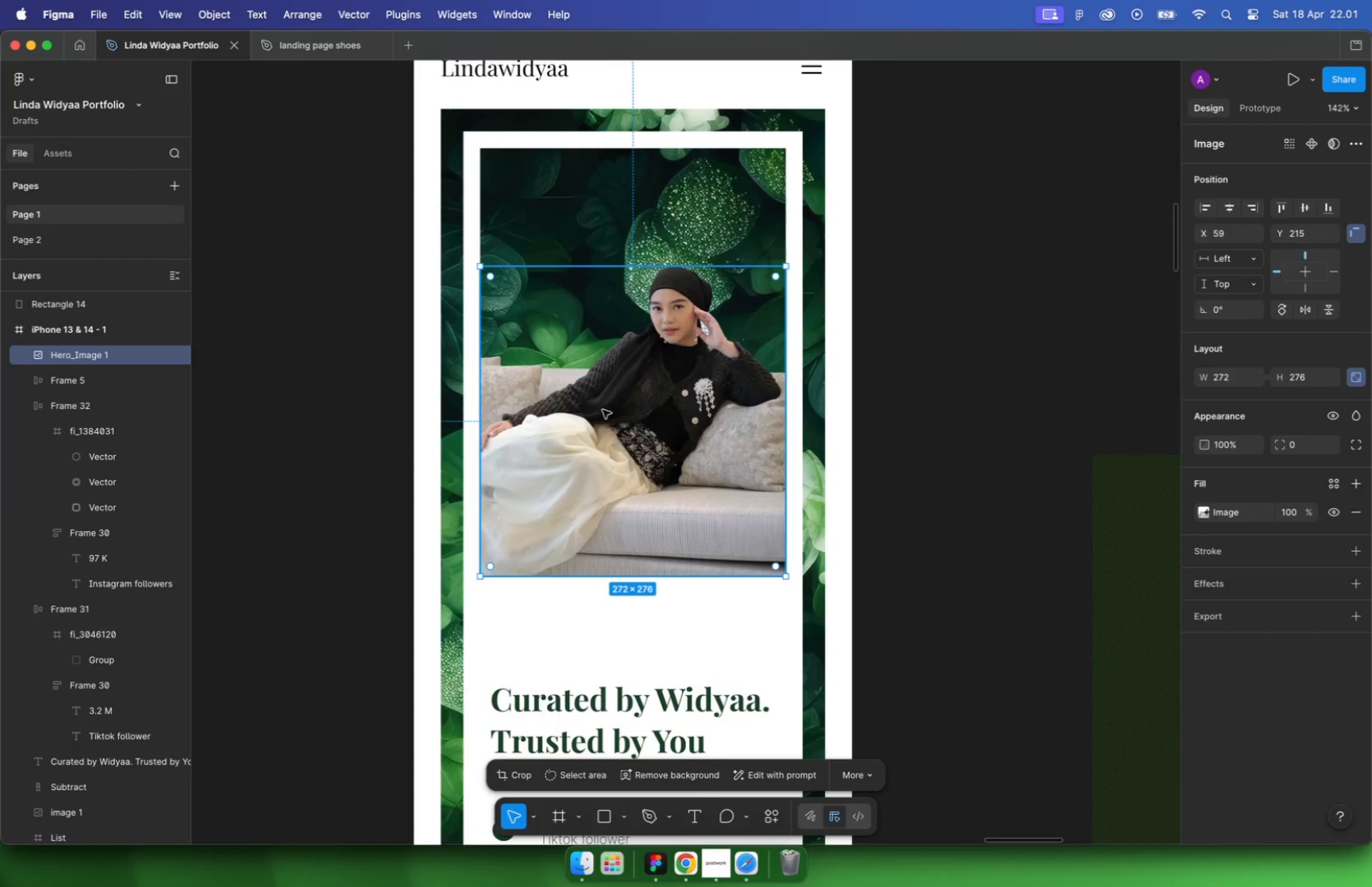 
hold_key(key=CommandLeft, duration=0.45)
 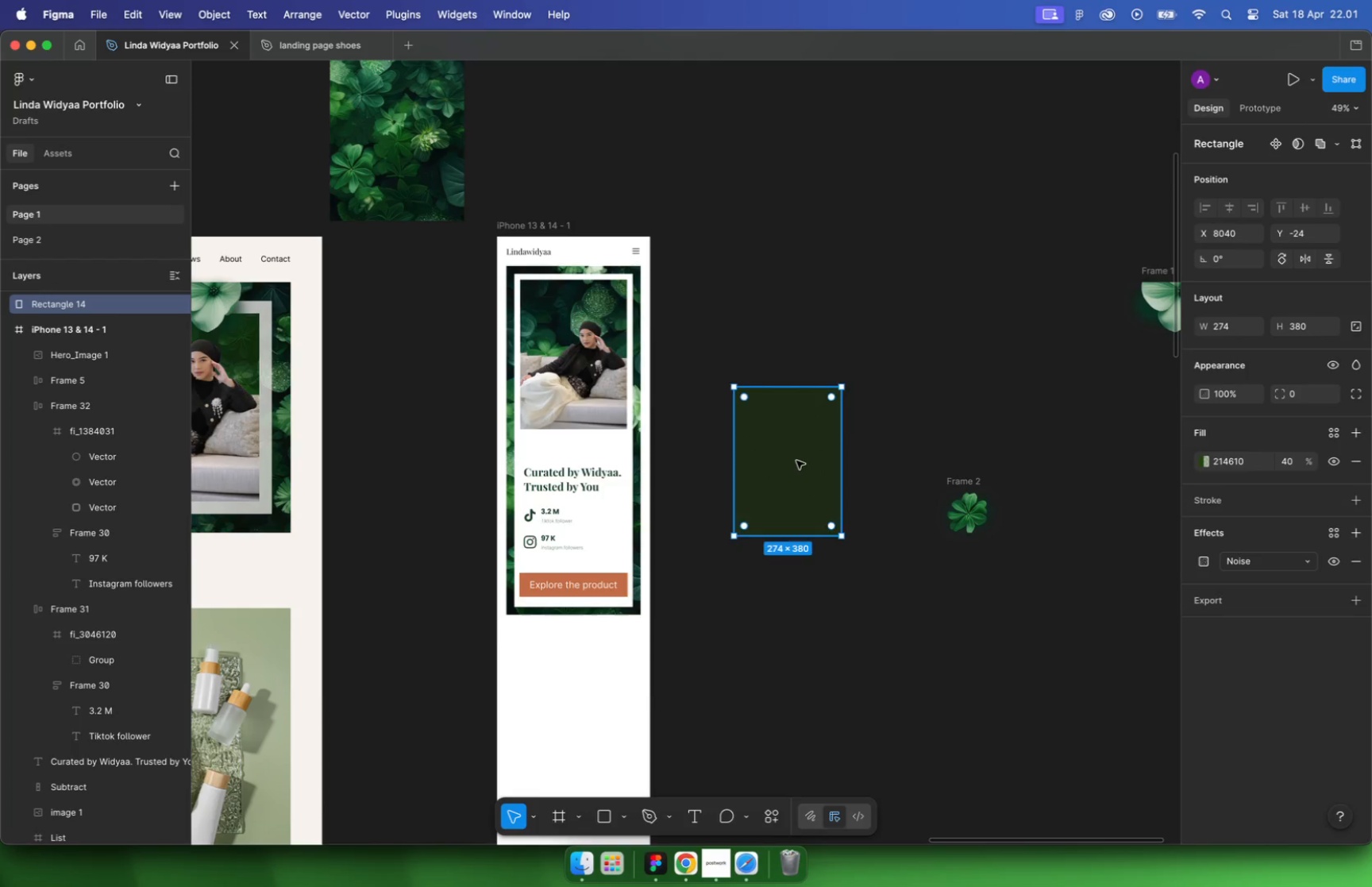 
left_click_drag(start_coordinate=[640, 330], to_coordinate=[589, 330])
 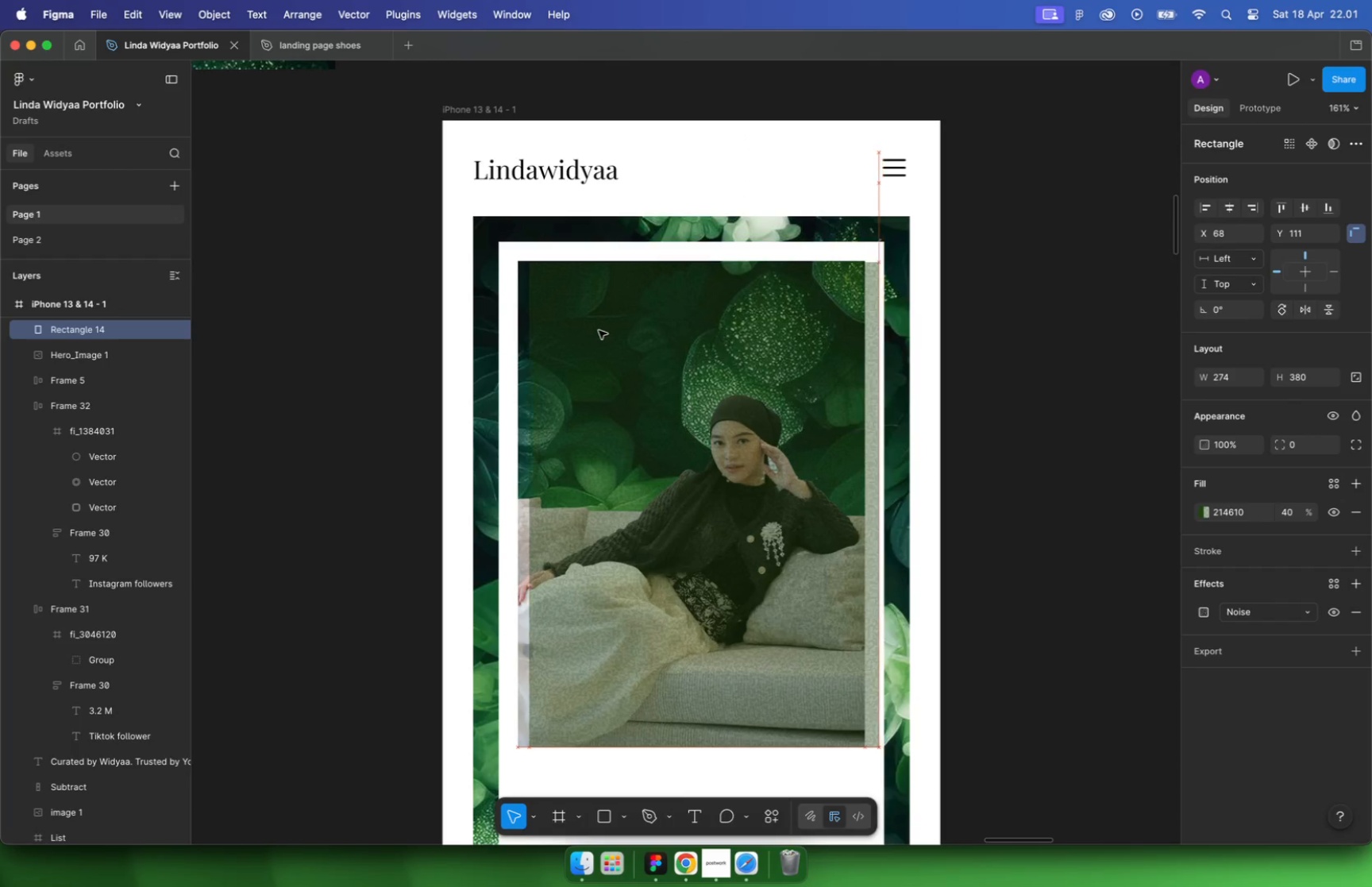 
scroll: coordinate [522, 288], scroll_direction: up, amount: 24.0
 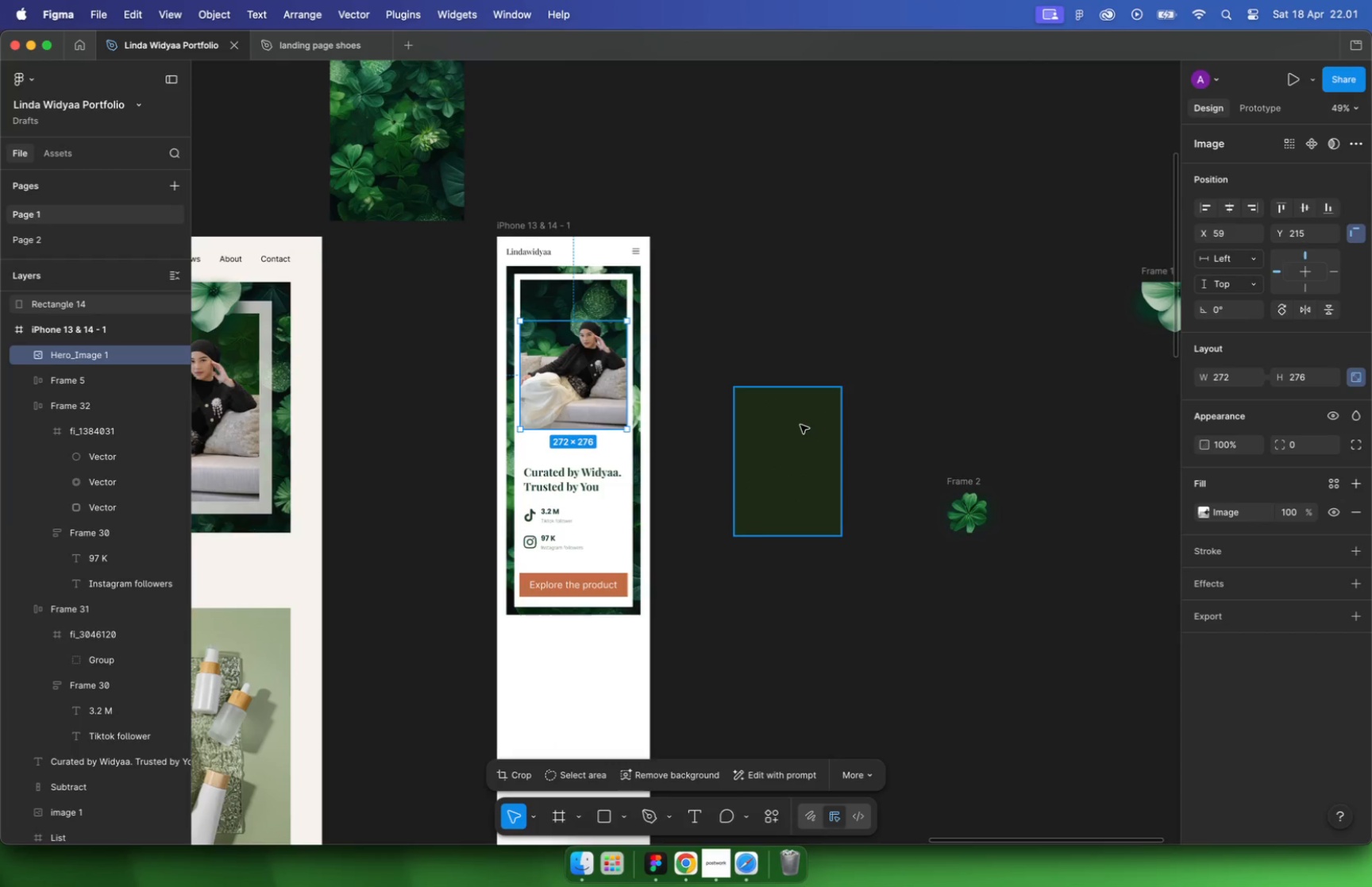 
hold_key(key=CommandLeft, duration=0.35)
 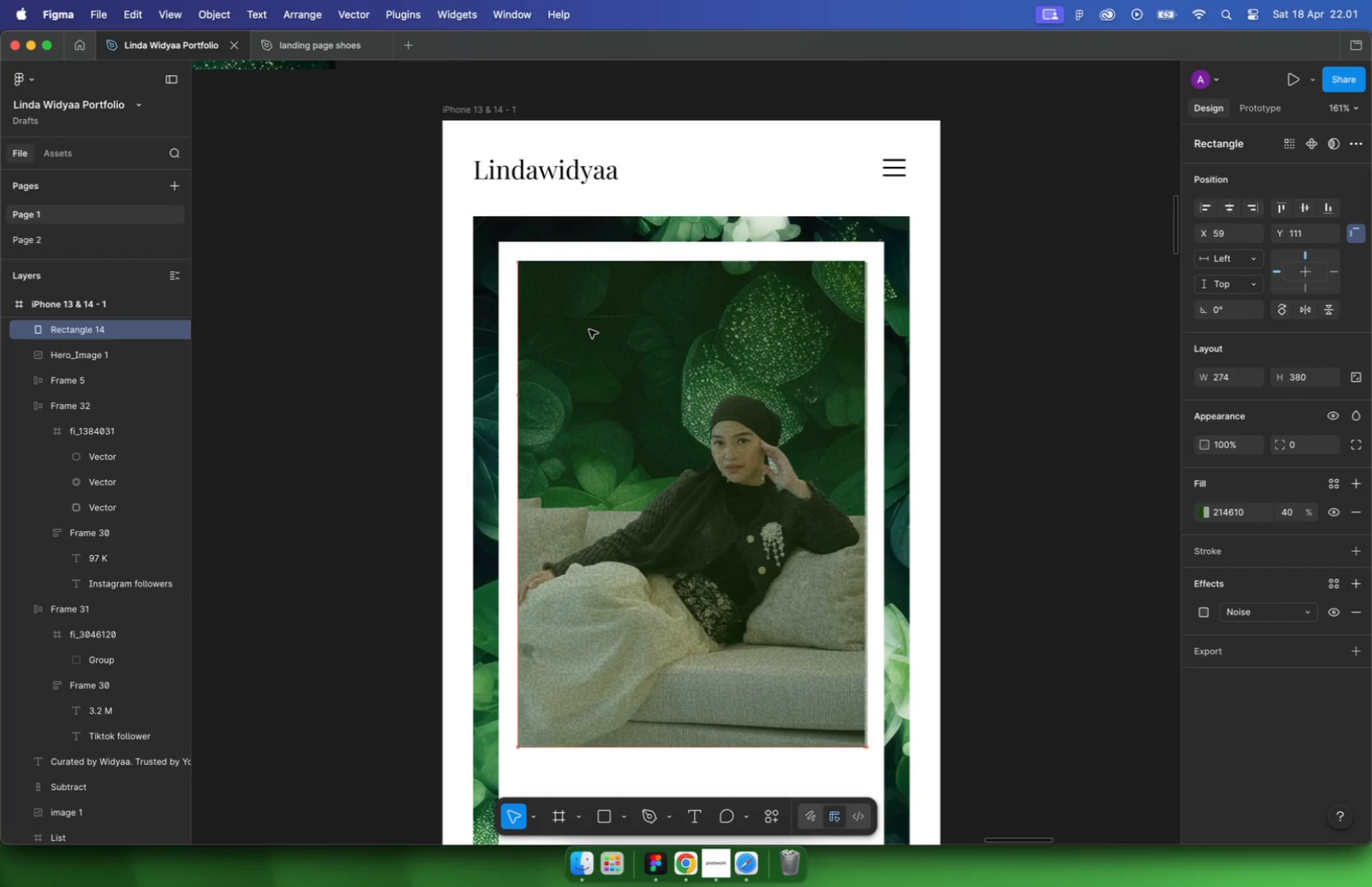 
left_click_drag(start_coordinate=[864, 434], to_coordinate=[856, 434])
 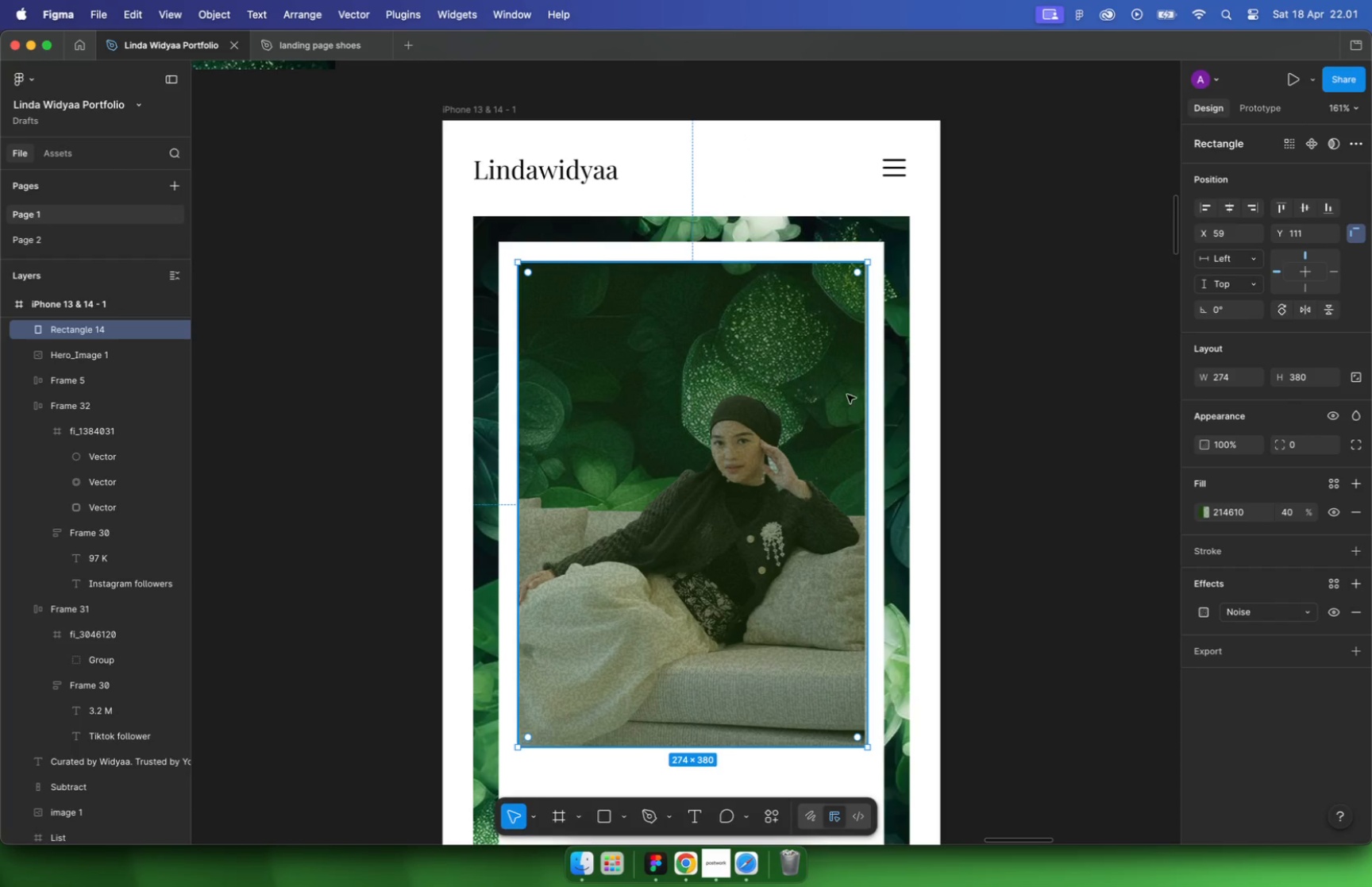 
scroll: coordinate [878, 438], scroll_direction: up, amount: 5.0
 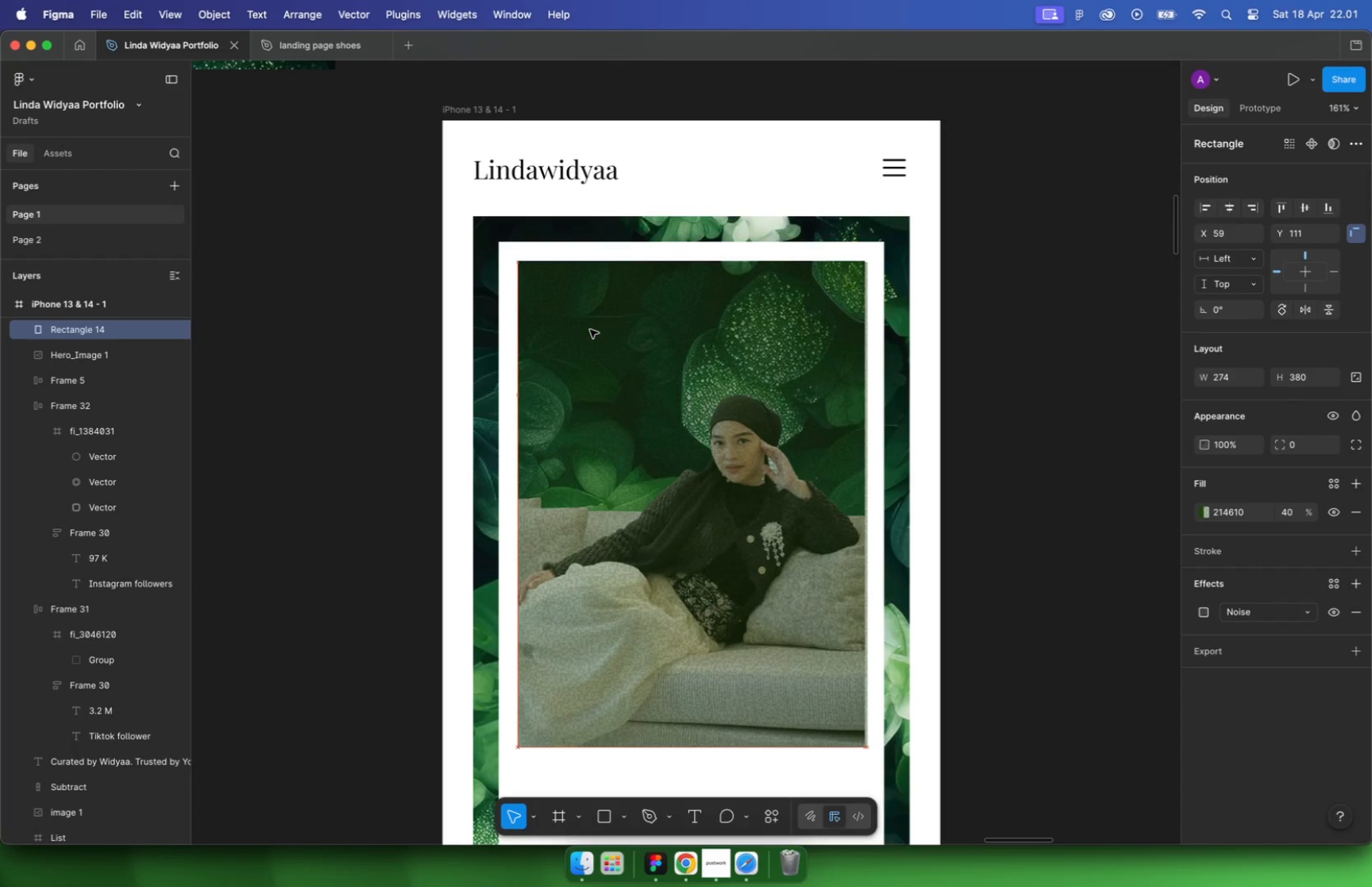 
hold_key(key=CommandLeft, duration=0.35)
 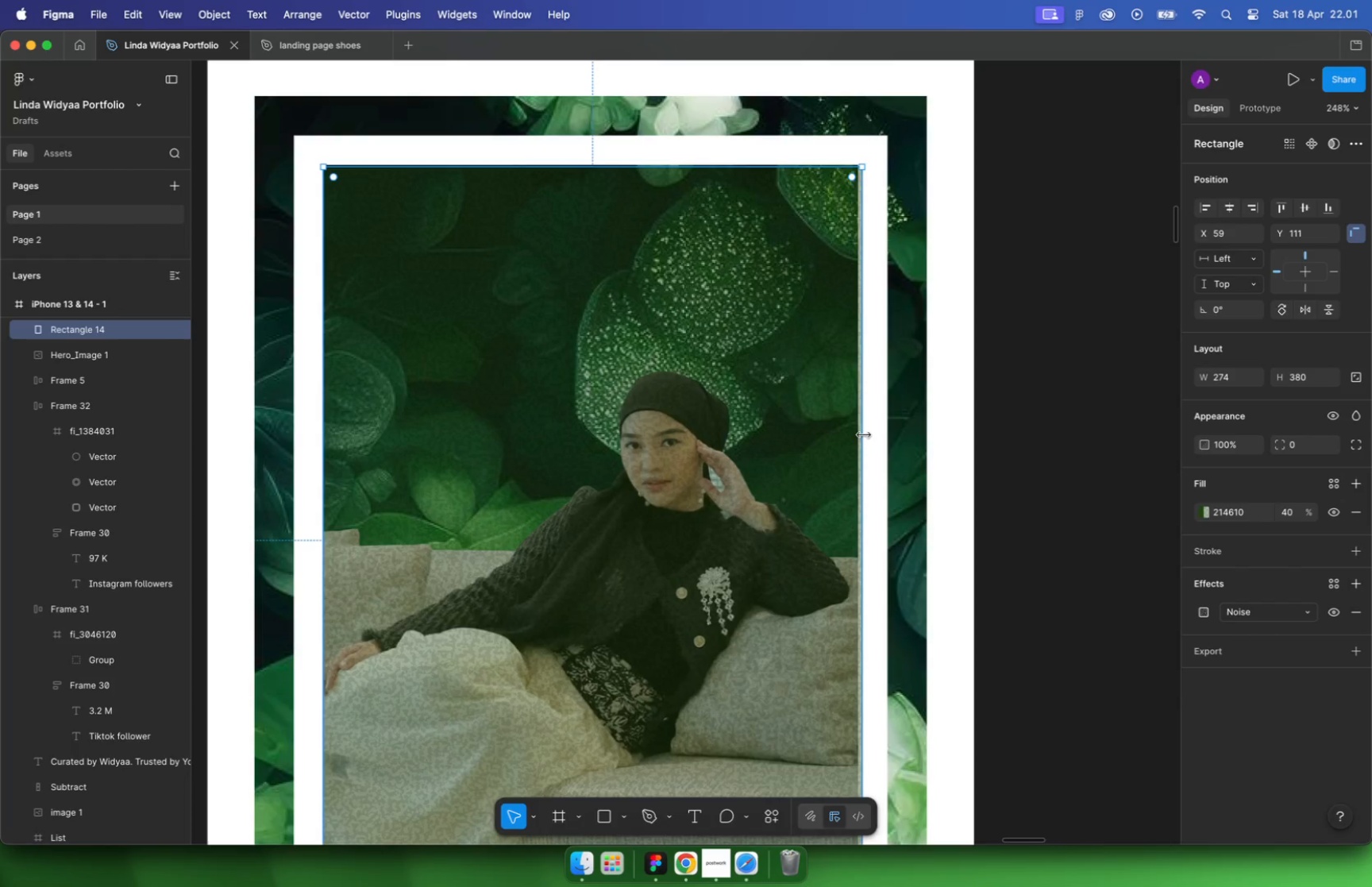 
hold_key(key=CommandLeft, duration=0.34)
 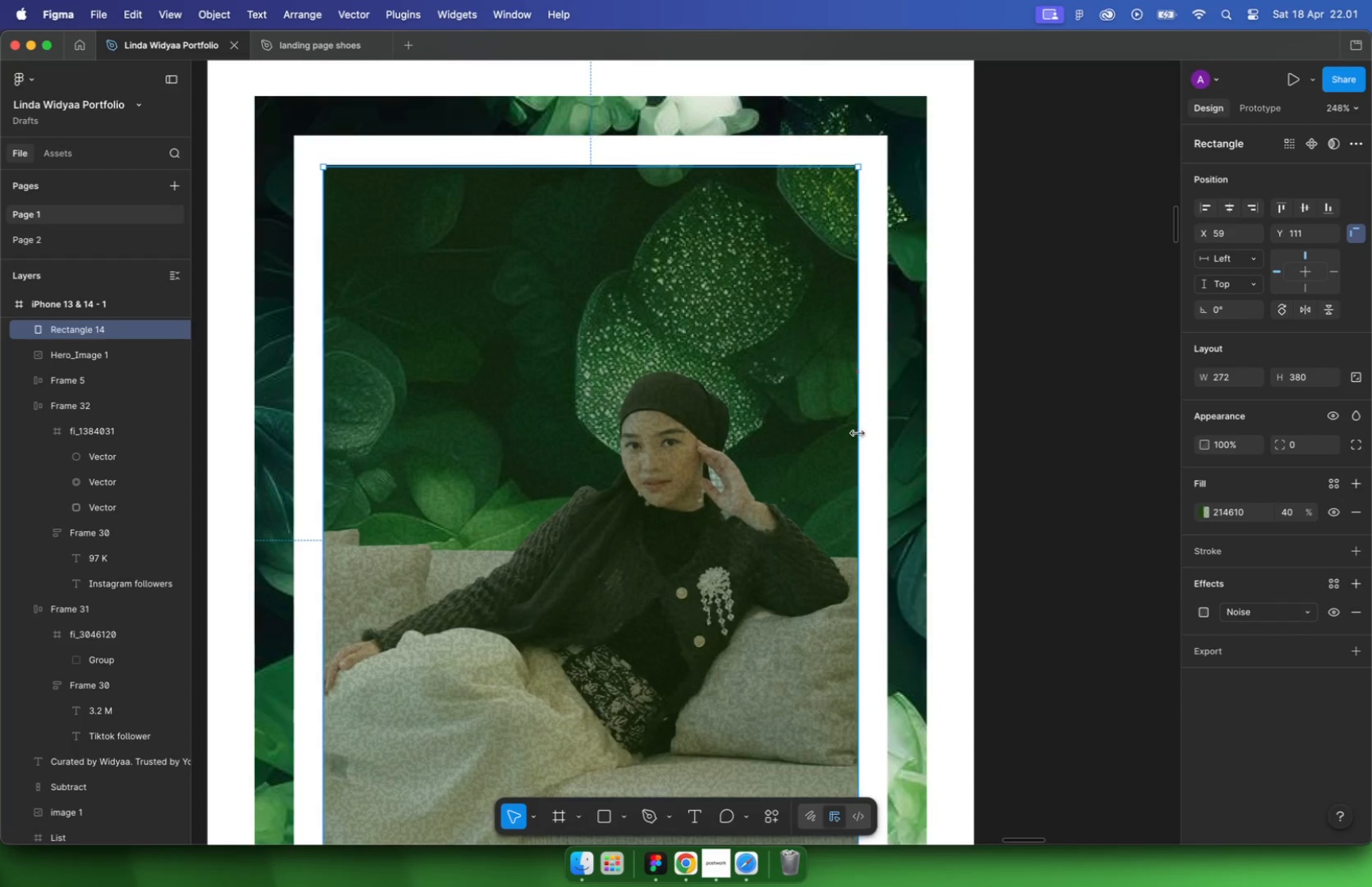 
scroll: coordinate [676, 334], scroll_direction: down, amount: 2.0
 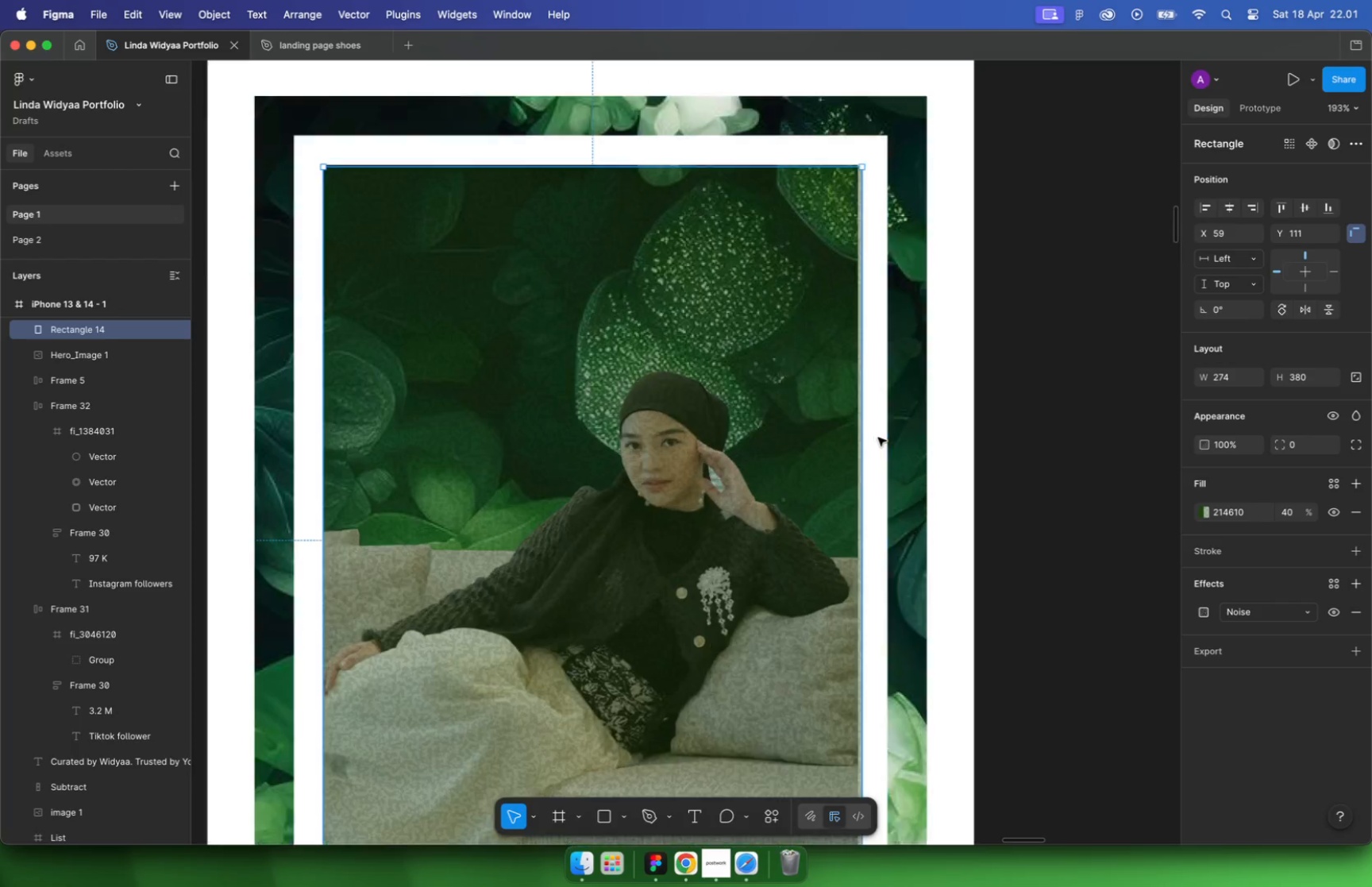 
key(Meta+BracketLeft)
 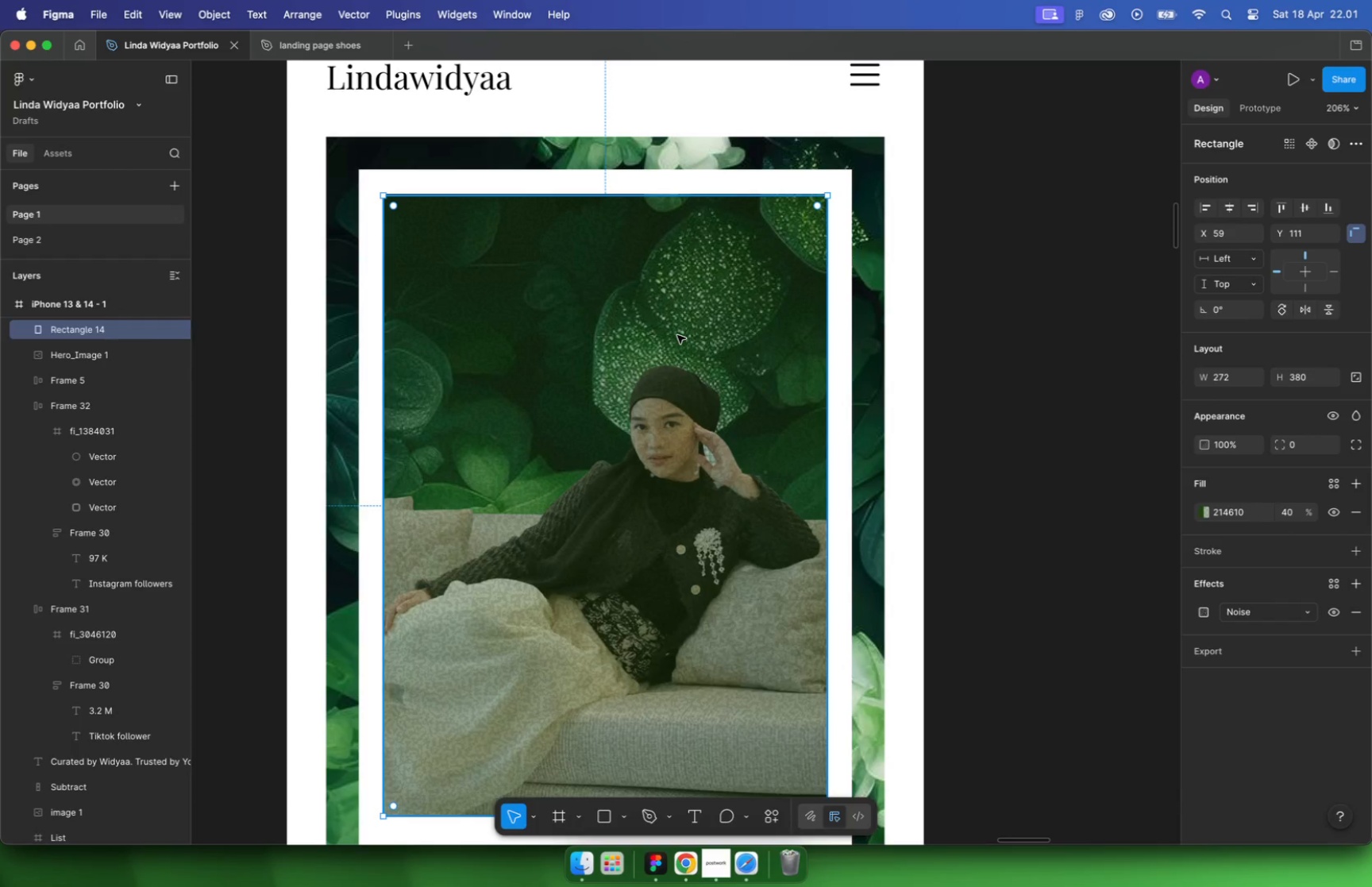 
key(Meta+BracketLeft)
 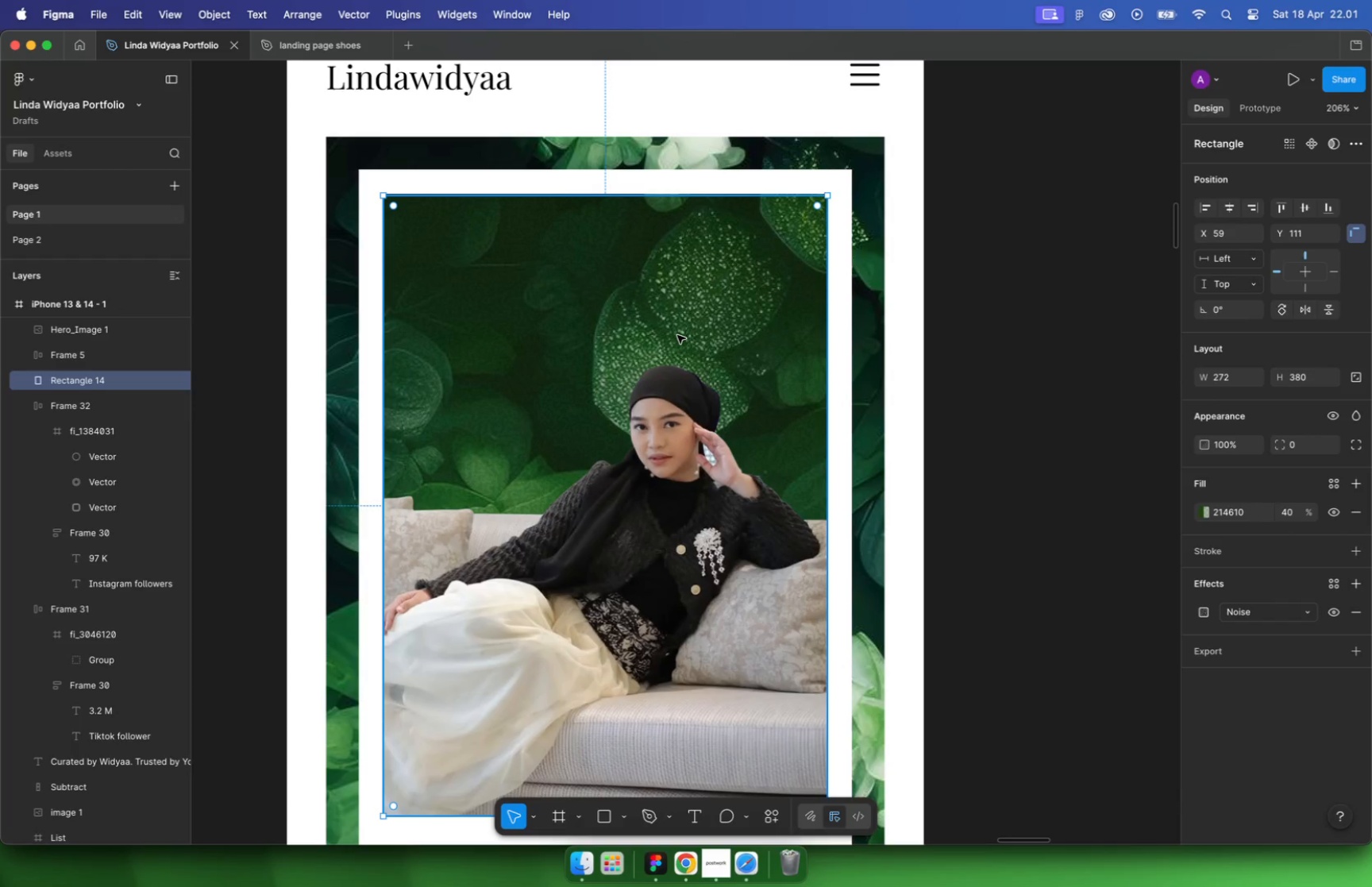 
hold_key(key=CommandLeft, duration=3.65)
 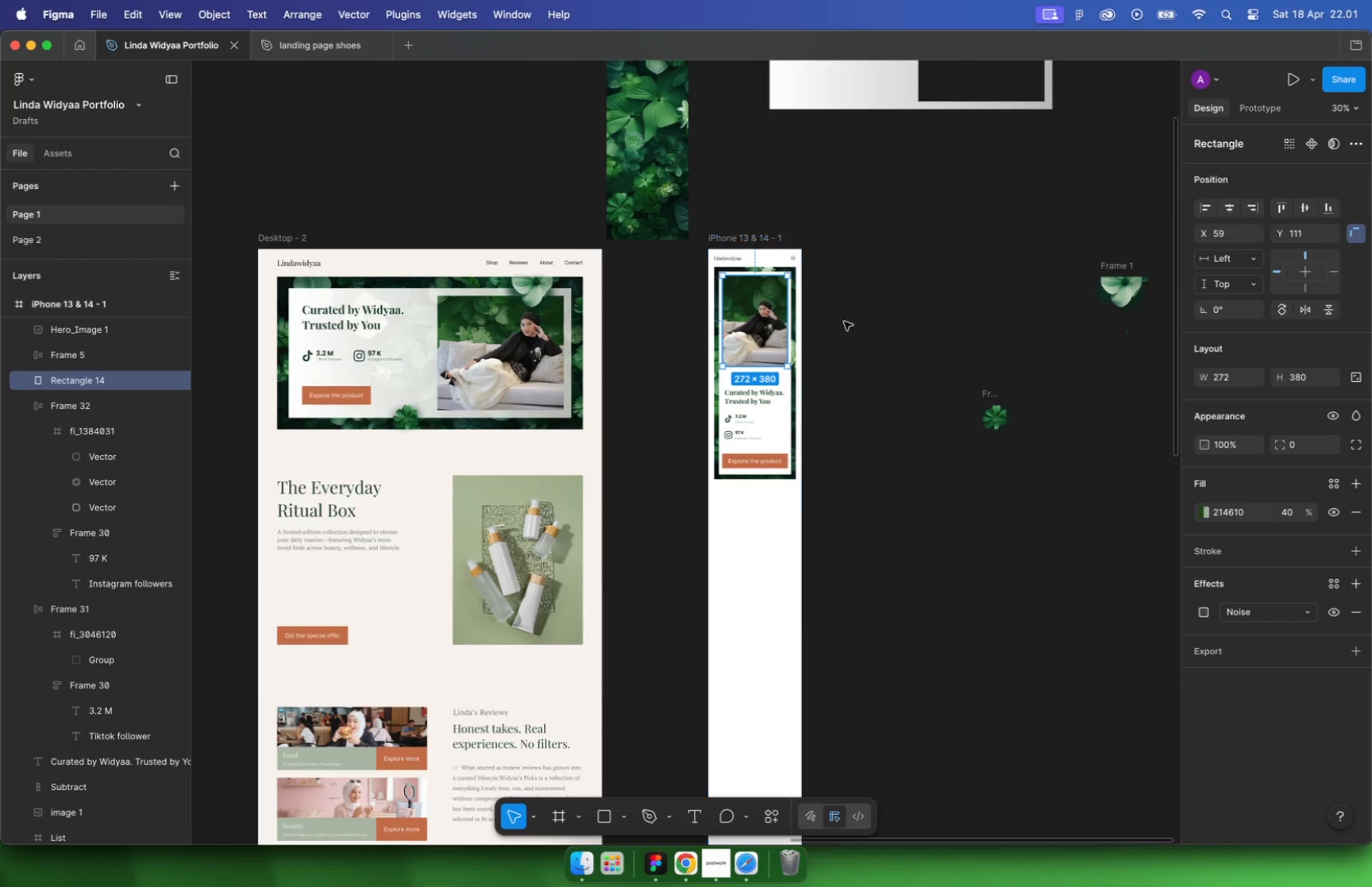 
scroll: coordinate [800, 334], scroll_direction: down, amount: 36.0
 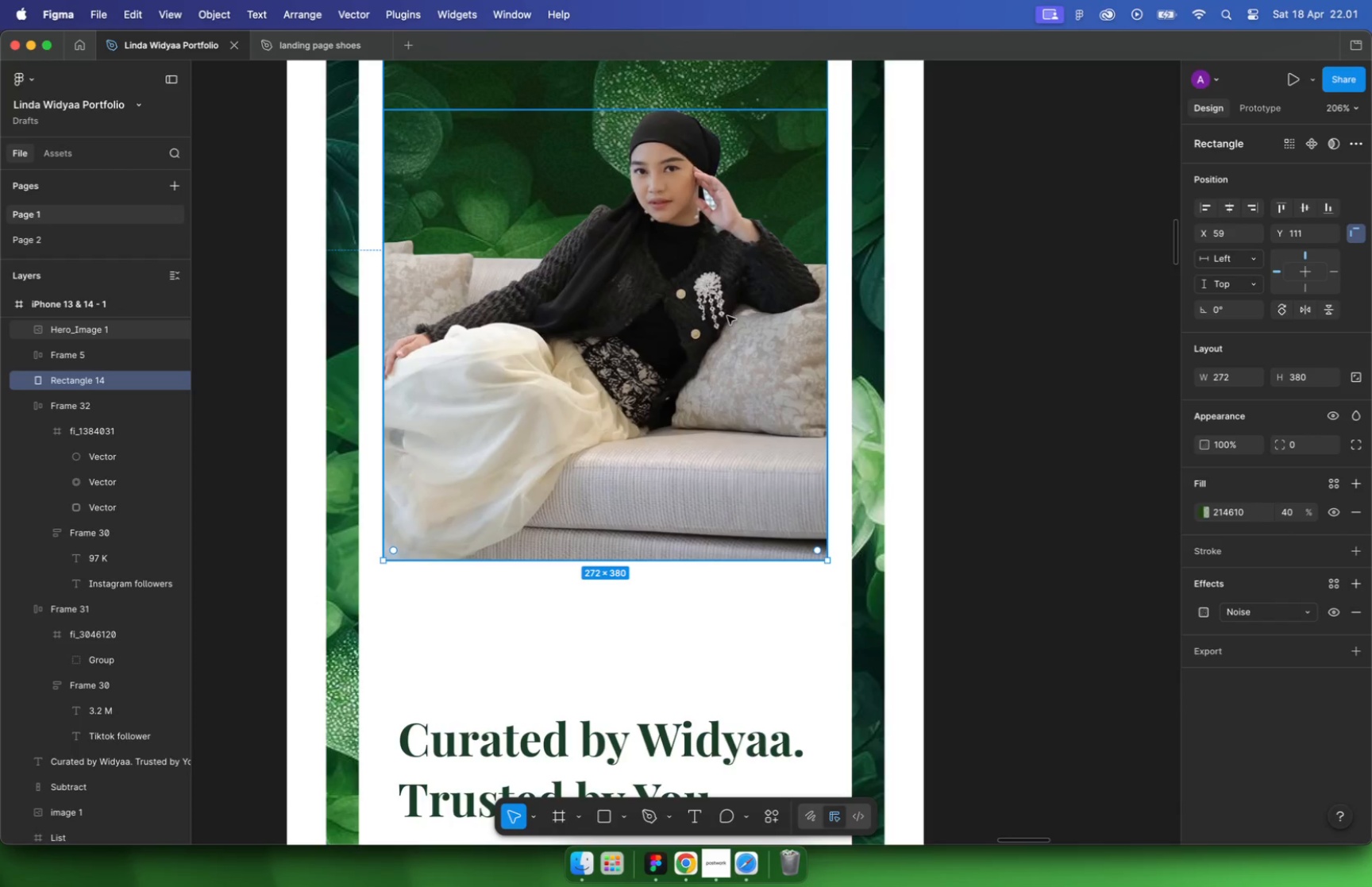 
scroll: coordinate [1065, 341], scroll_direction: up, amount: 5.0
 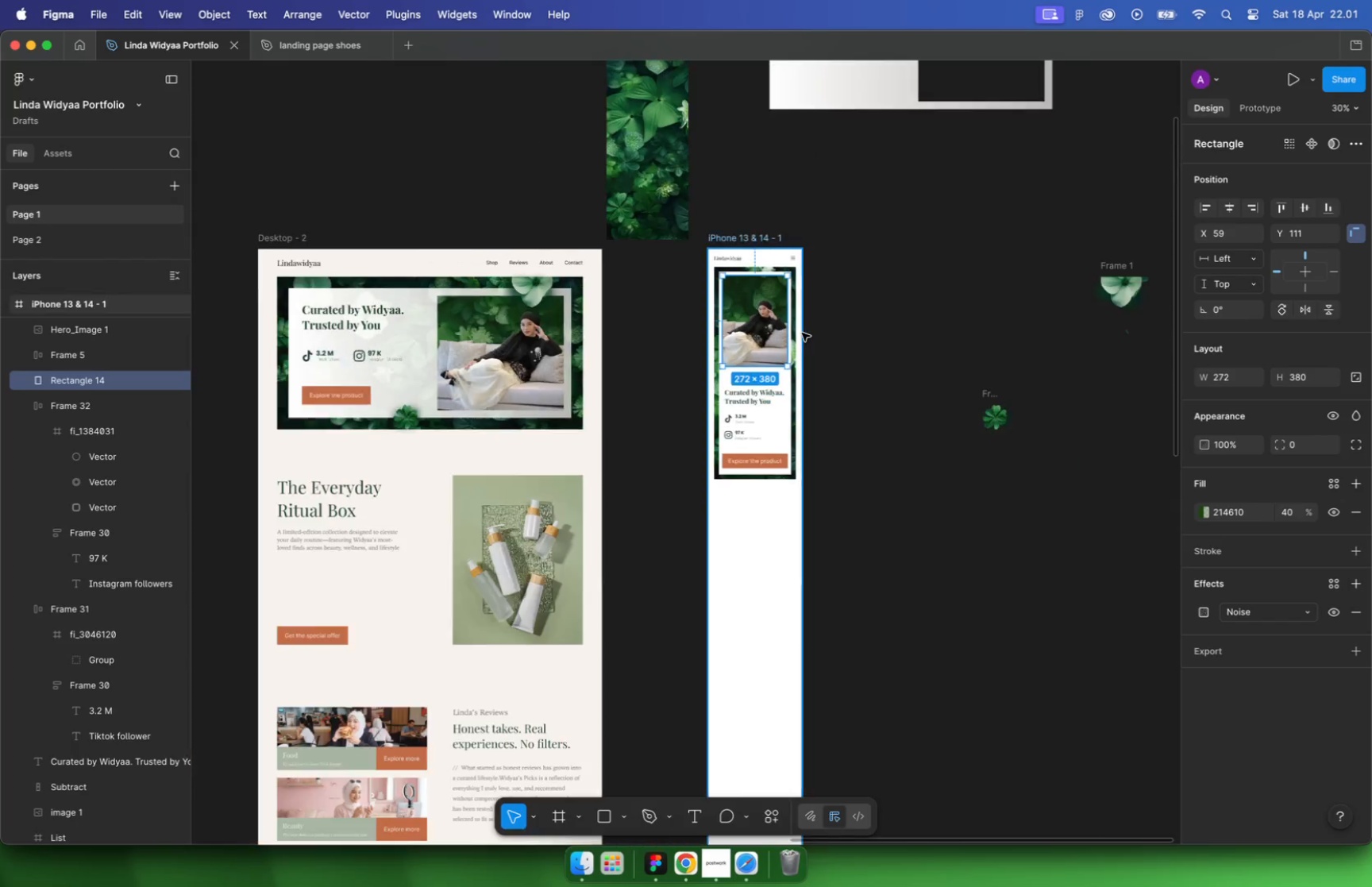 
left_click_drag(start_coordinate=[1066, 334], to_coordinate=[503, 313])
 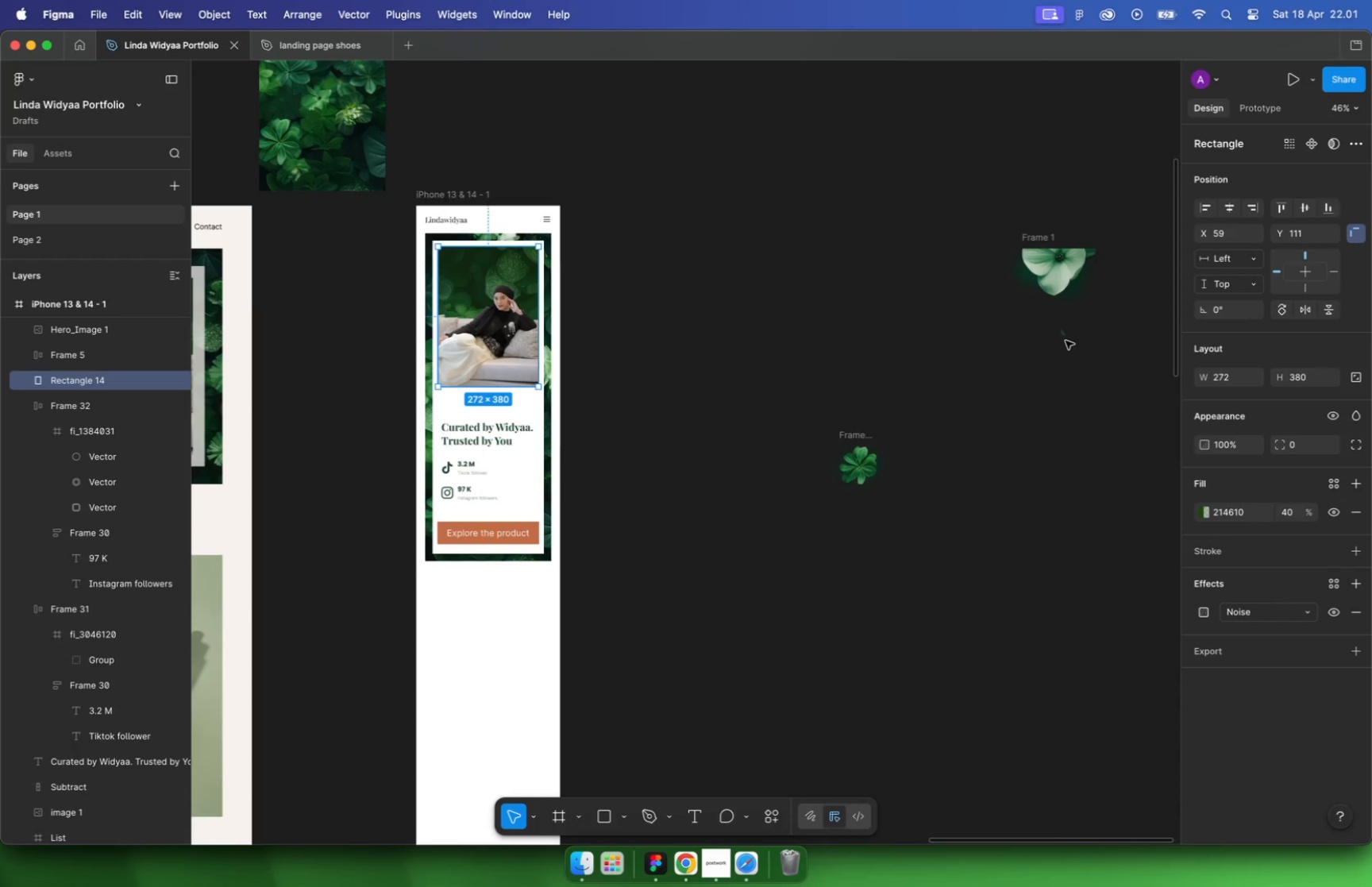 
hold_key(key=CommandLeft, duration=0.82)
 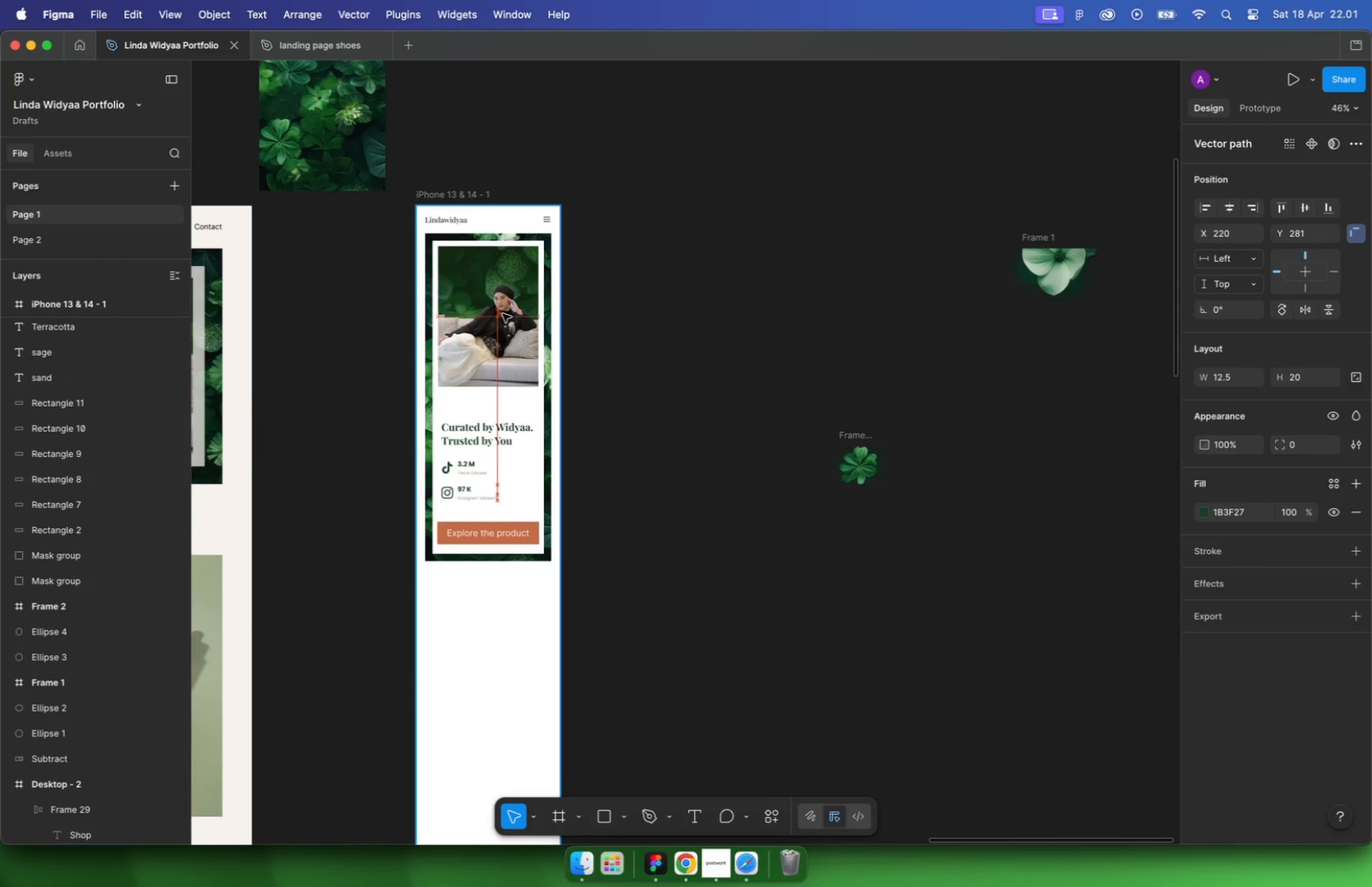 
hold_key(key=CommandLeft, duration=0.39)
 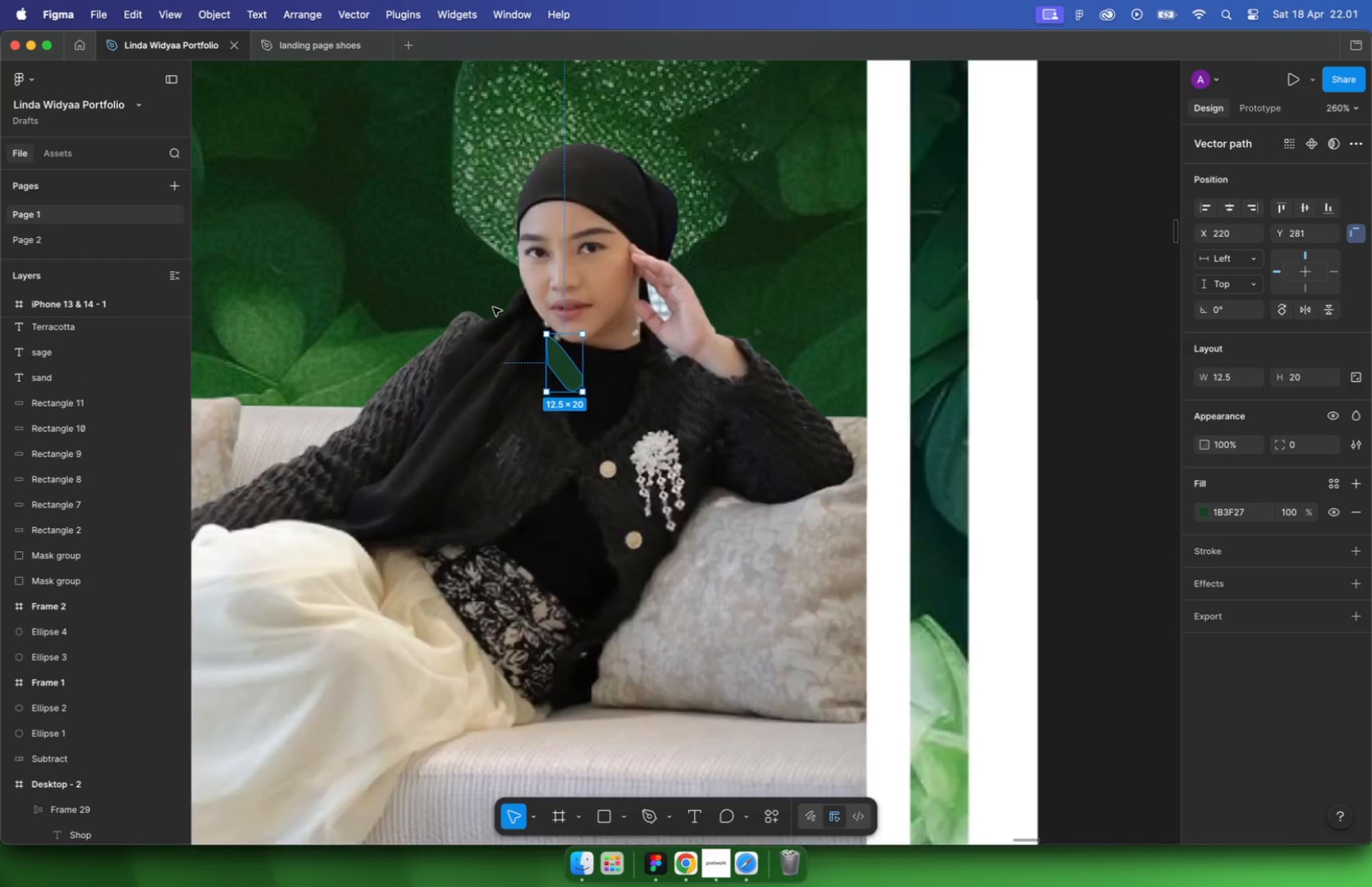 
scroll: coordinate [514, 315], scroll_direction: up, amount: 64.0
 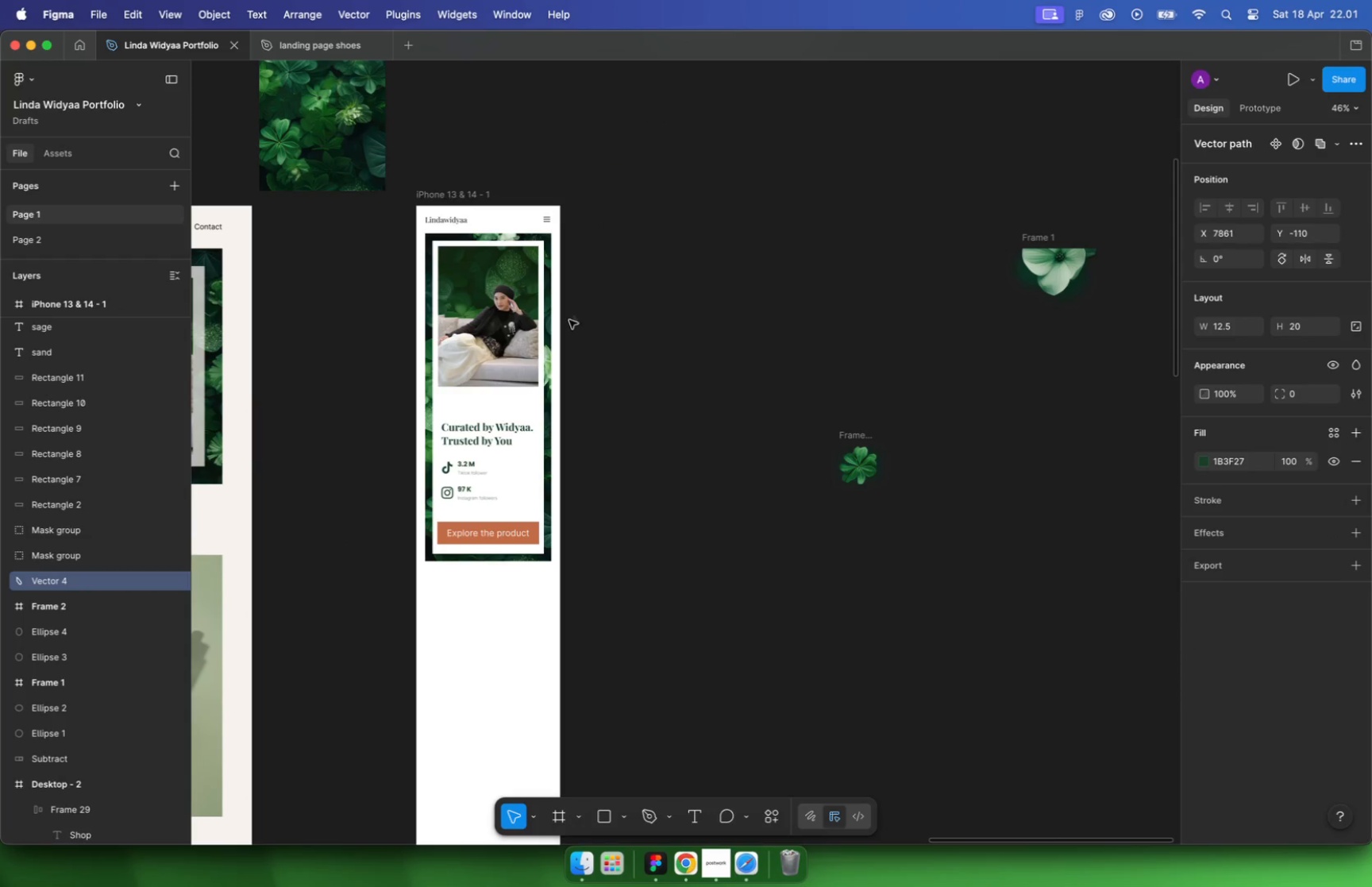 
left_click_drag(start_coordinate=[642, 470], to_coordinate=[788, 397])
 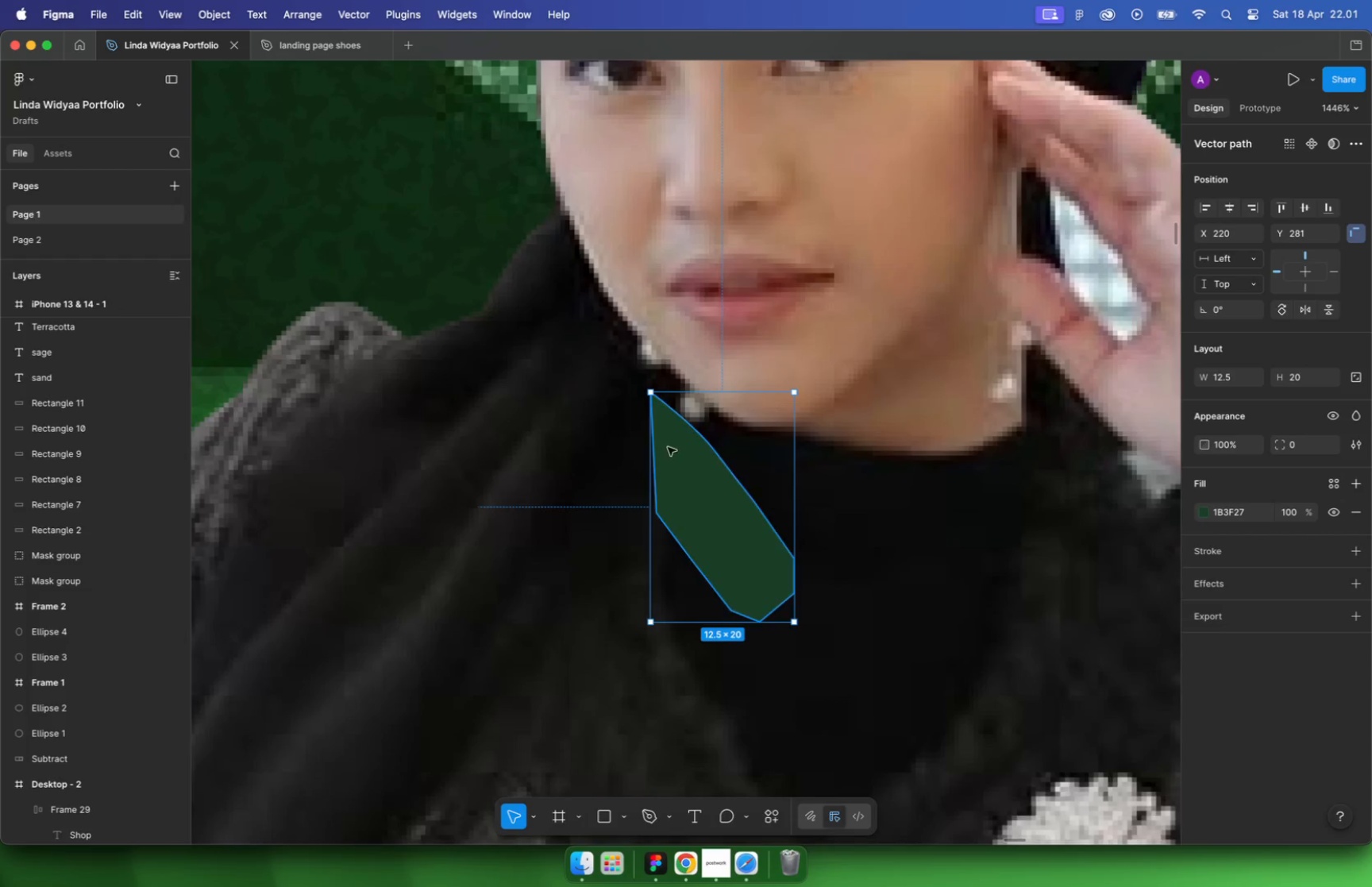 
scroll: coordinate [616, 454], scroll_direction: down, amount: 17.0
 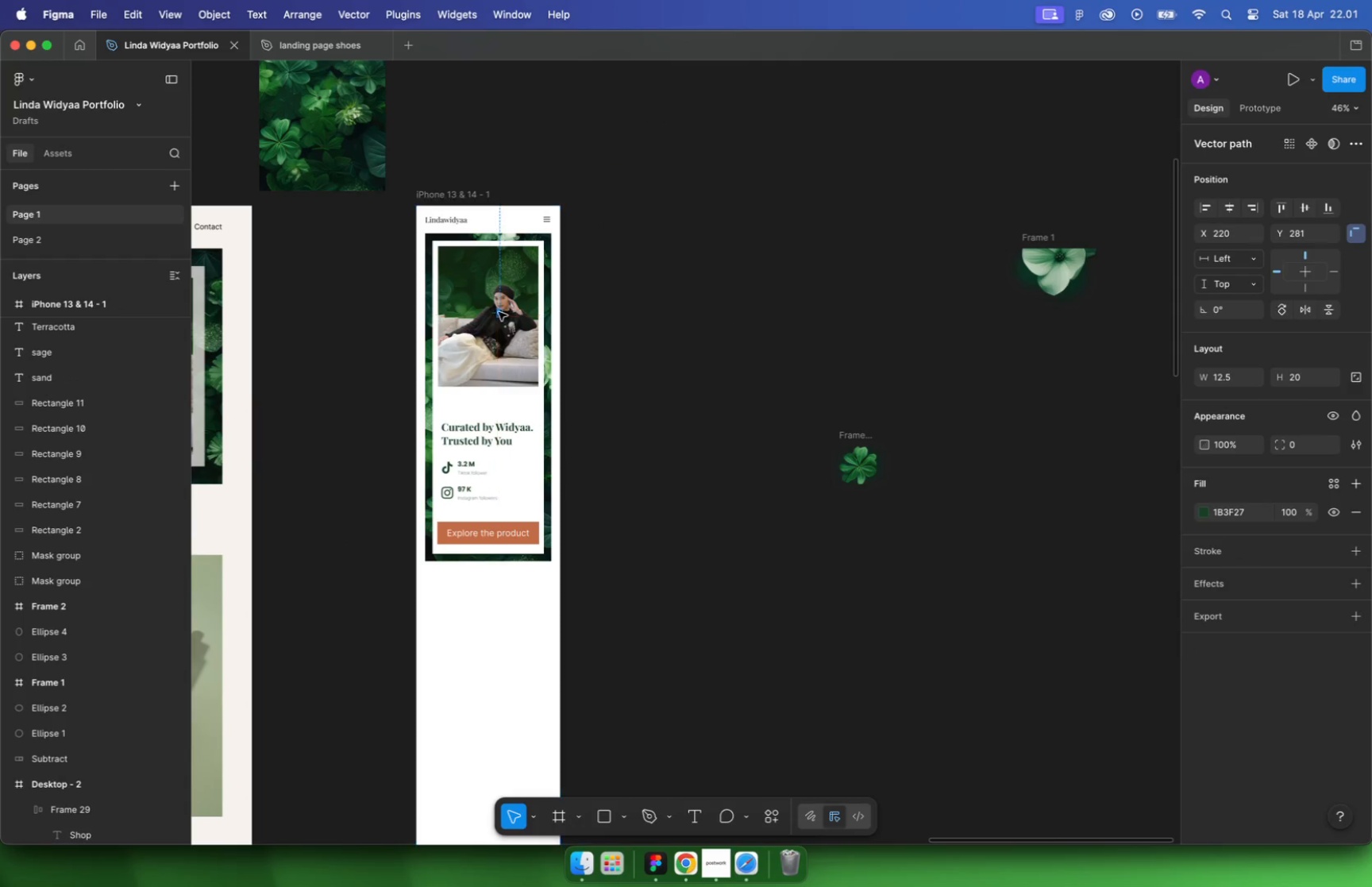 
hold_key(key=CommandLeft, duration=0.4)
scroll: coordinate [790, 397], scroll_direction: up, amount: 24.0
 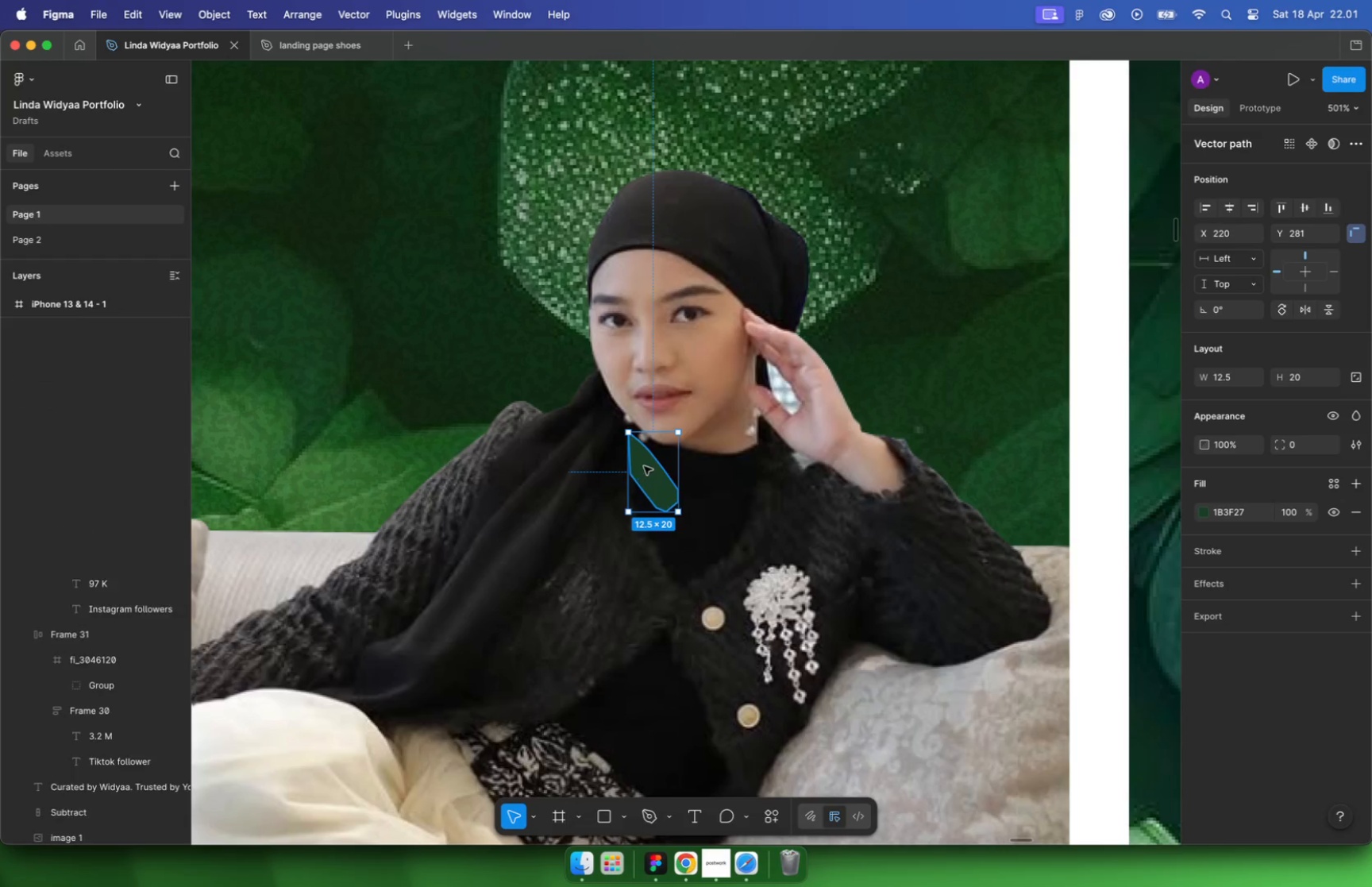 
left_click_drag(start_coordinate=[932, 573], to_coordinate=[843, 471])
 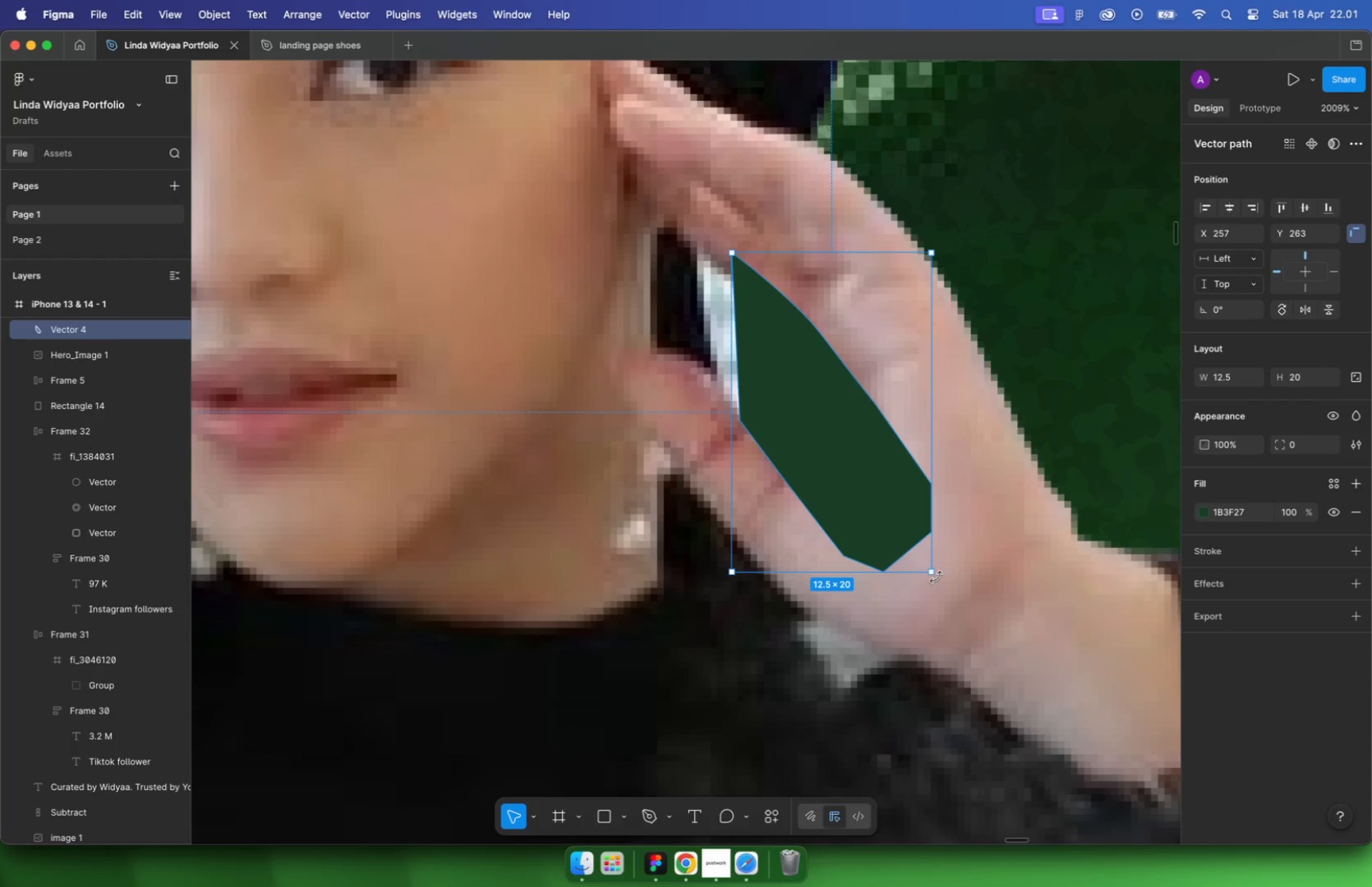 
hold_key(key=ShiftLeft, duration=0.74)
 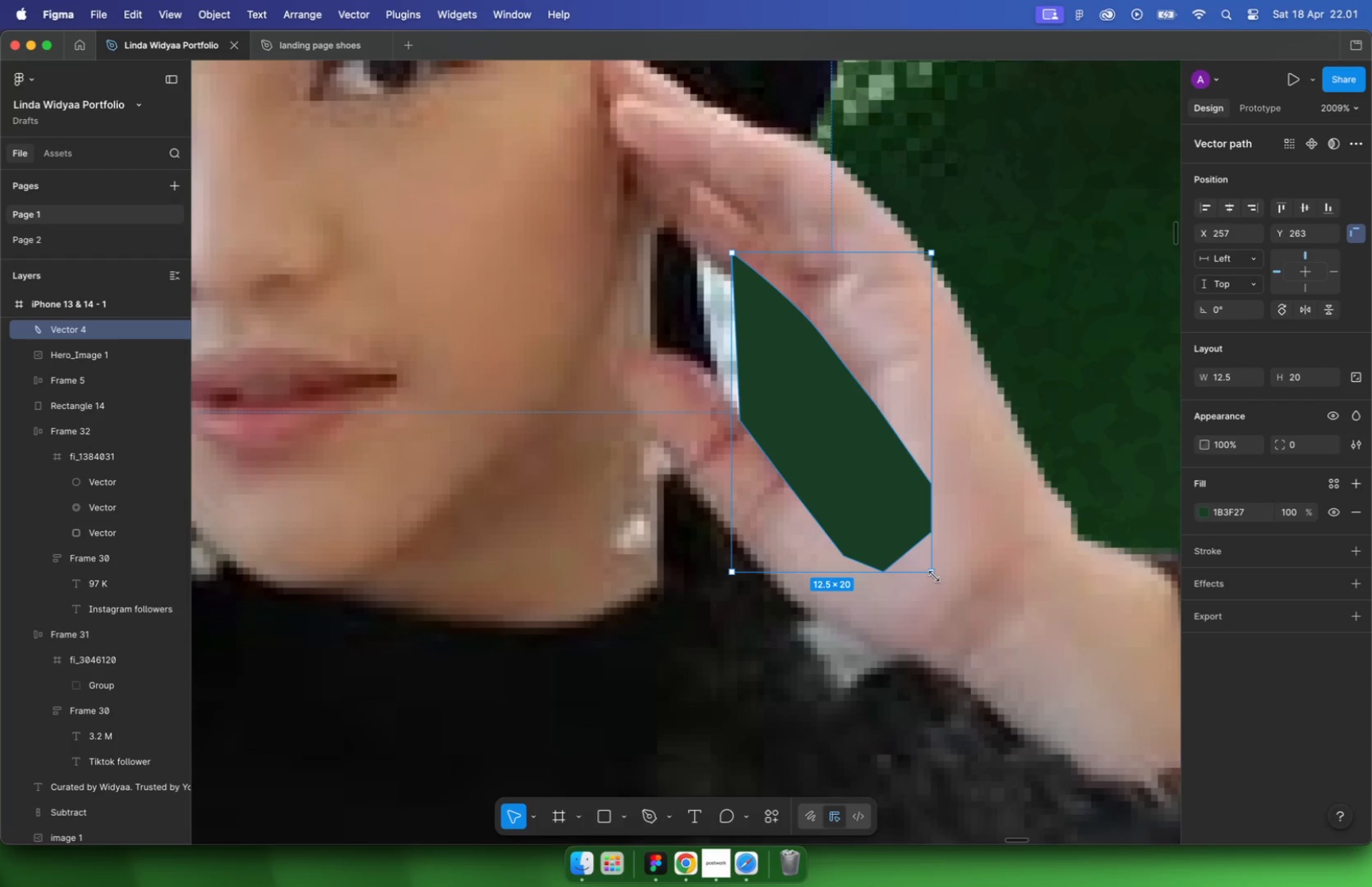 
left_click_drag(start_coordinate=[830, 404], to_coordinate=[789, 398])
 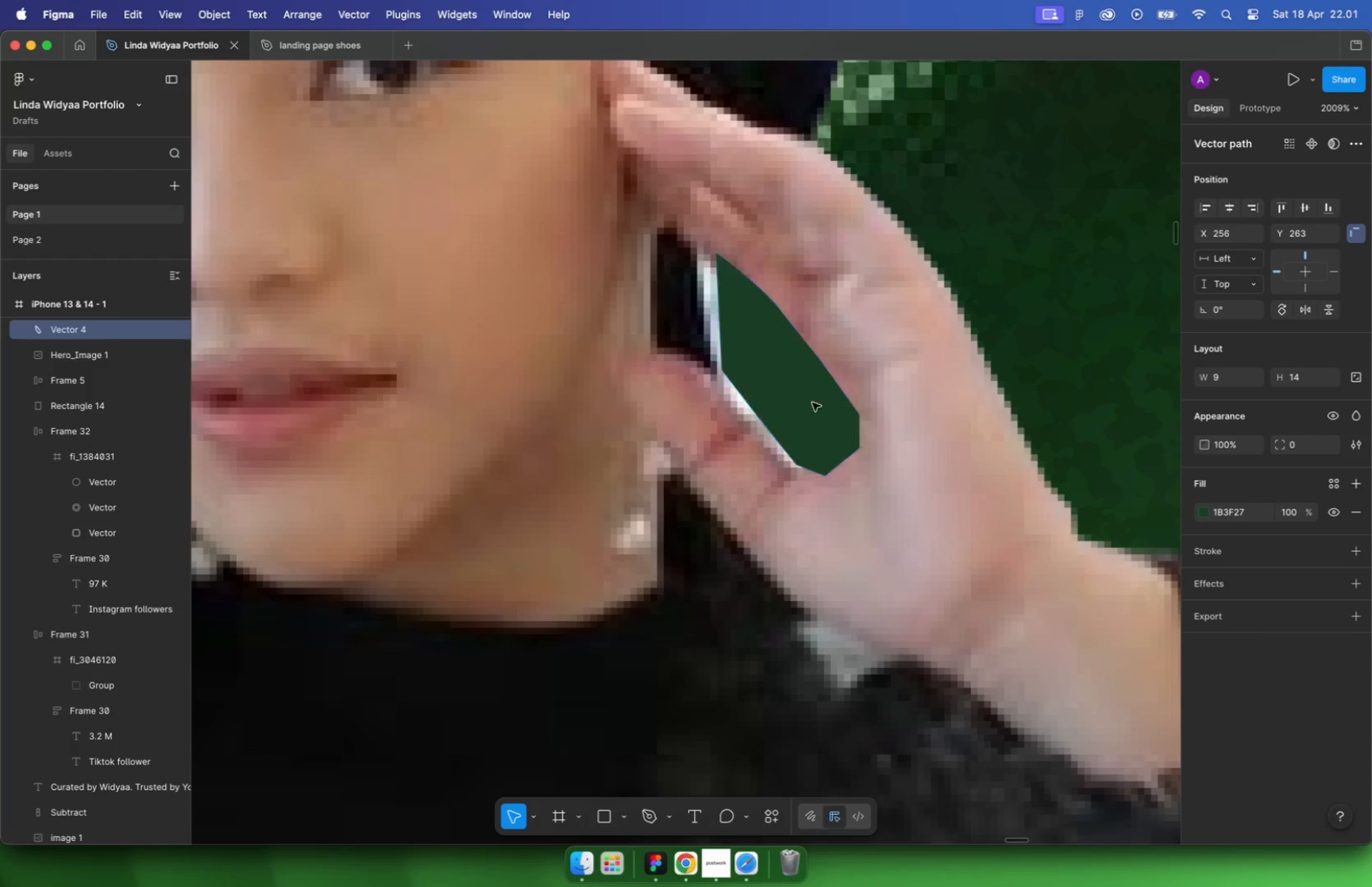 
hold_key(key=CommandLeft, duration=0.73)
scroll: coordinate [702, 341], scroll_direction: down, amount: 34.0
 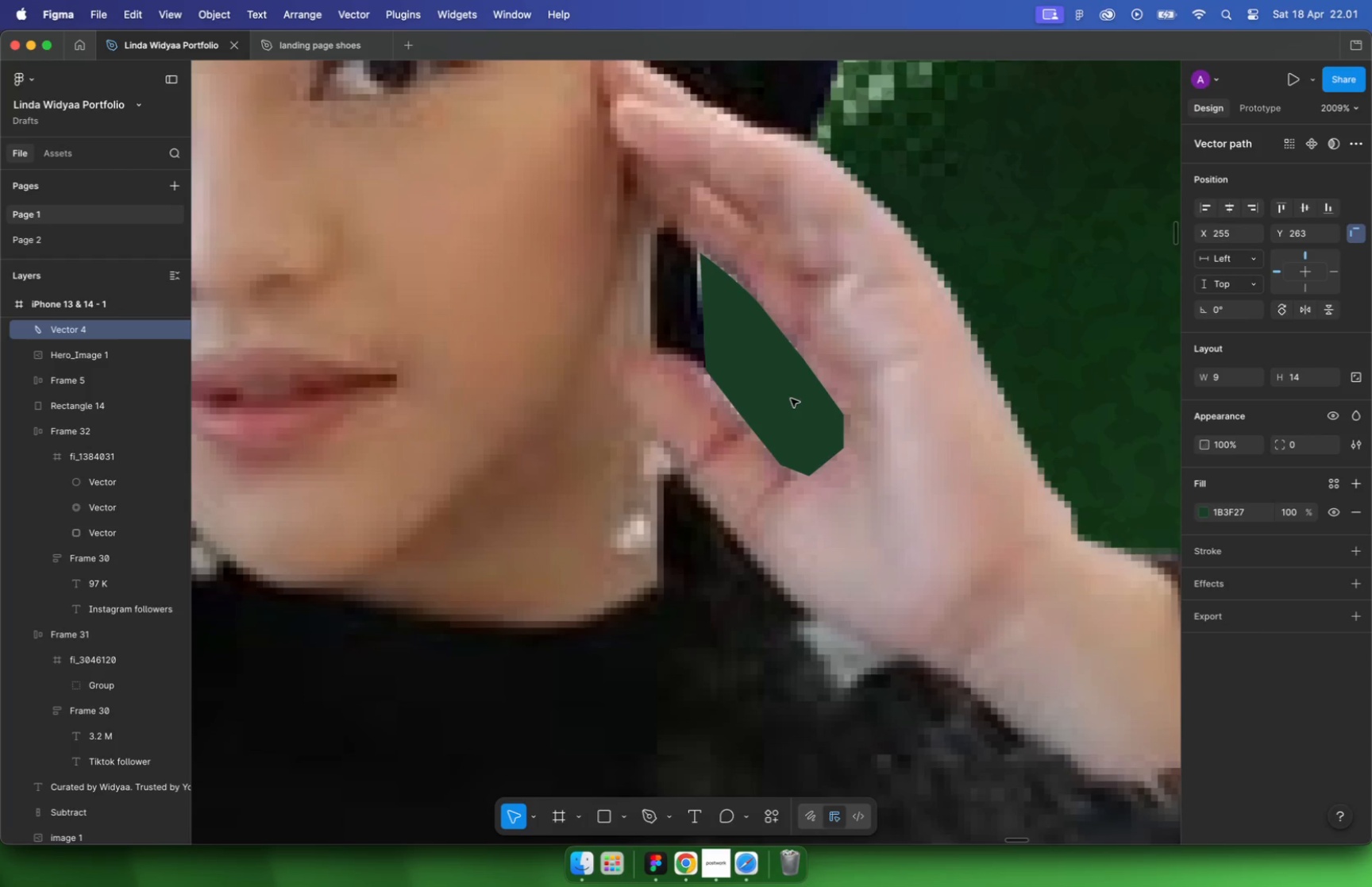 
hold_key(key=CommandLeft, duration=1.83)
scroll: coordinate [989, 381], scroll_direction: down, amount: 16.0
 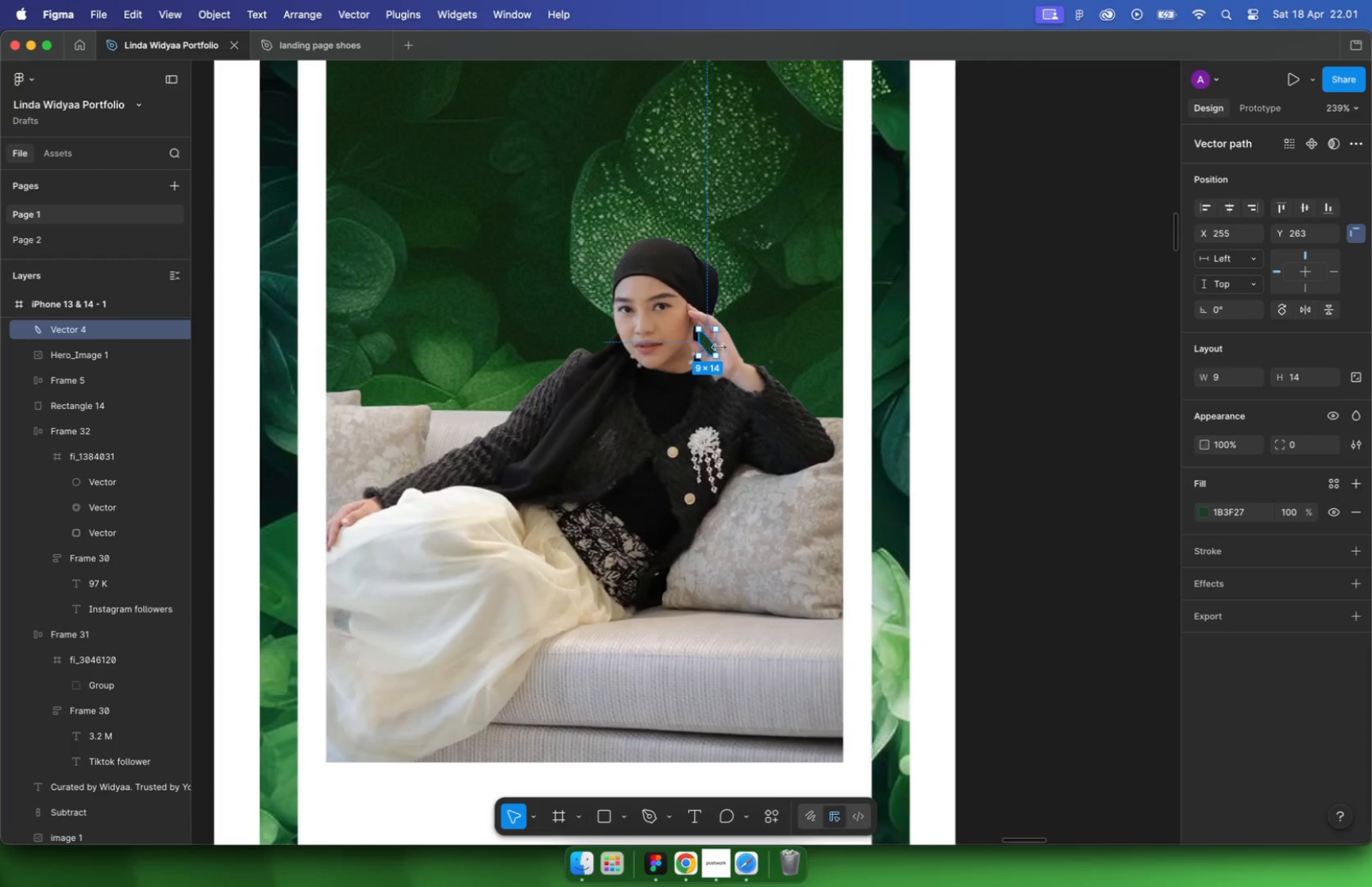 
left_click([730, 481])
 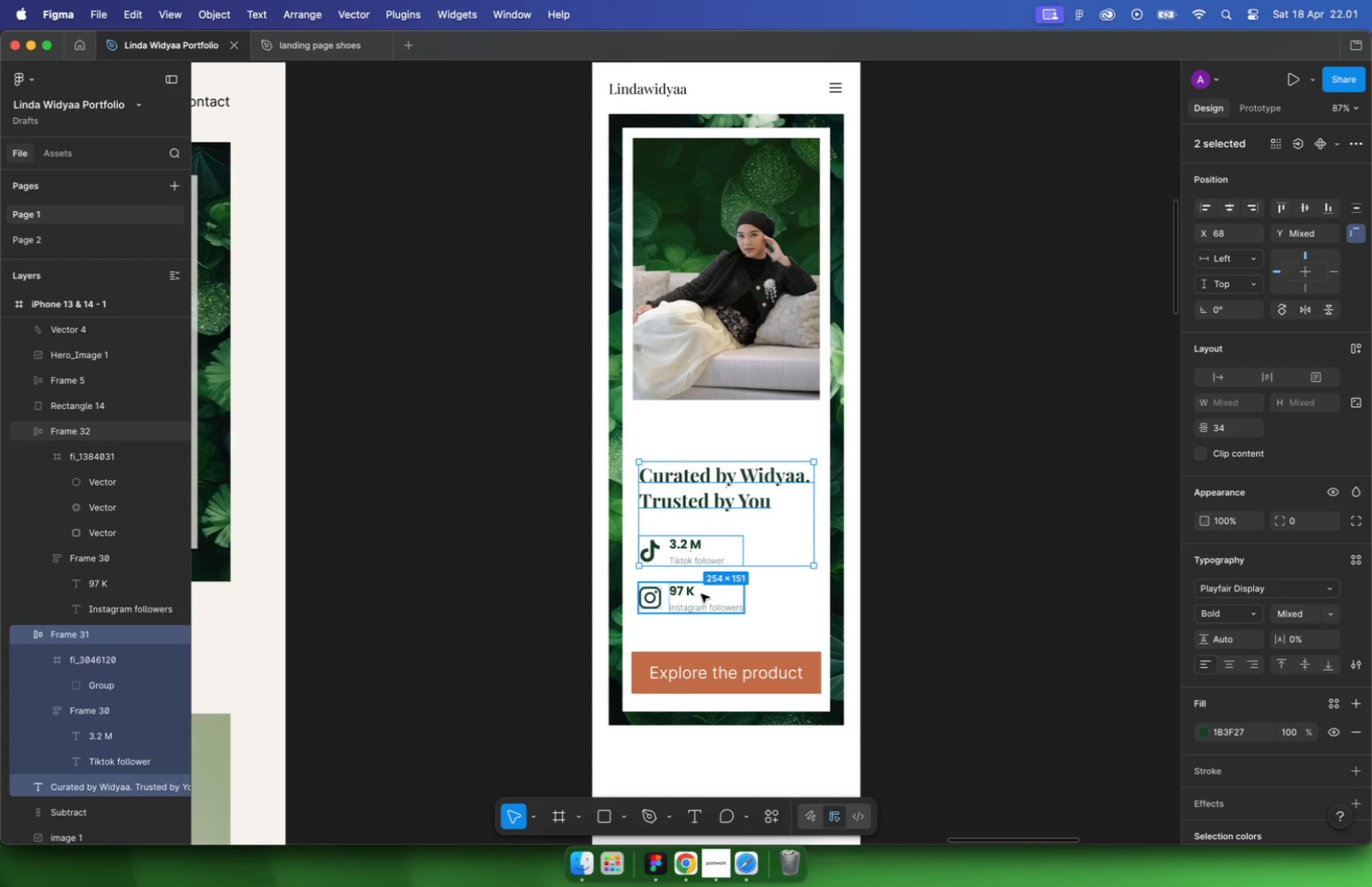 
scroll: coordinate [780, 436], scroll_direction: up, amount: 1.0
 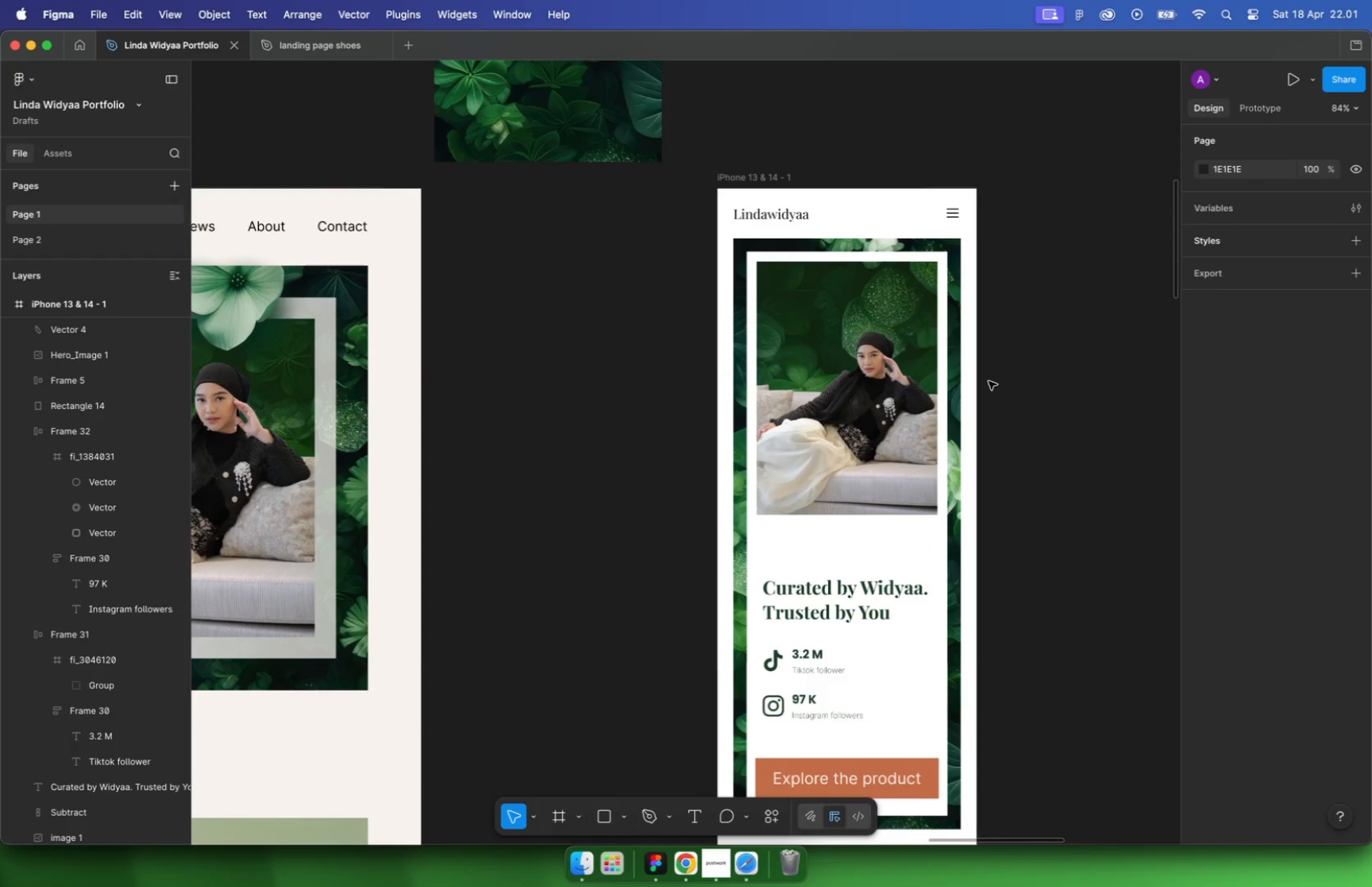 
hold_key(key=ShiftLeft, duration=0.86)
double_click([701, 602])
 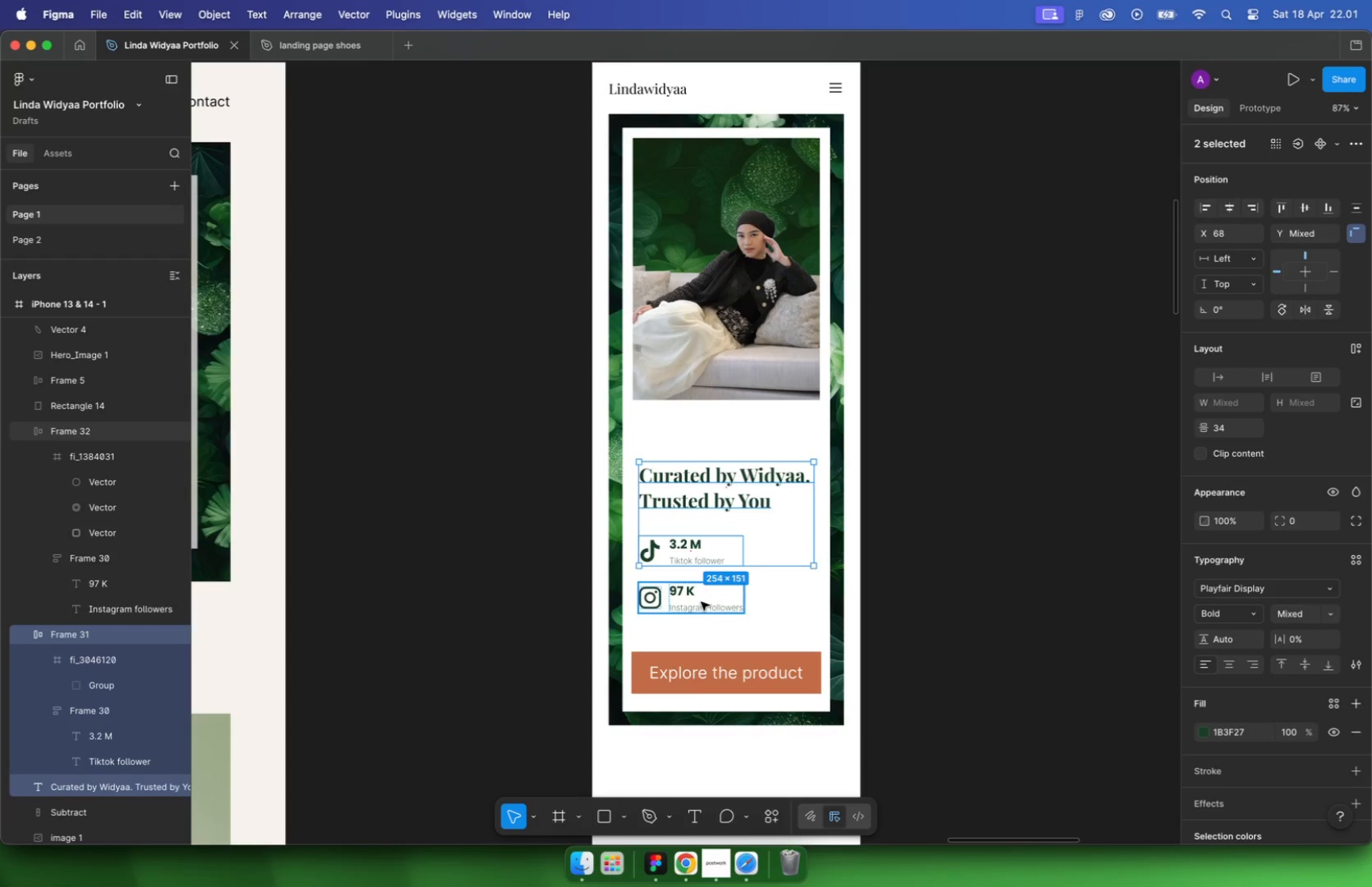 
left_click_drag(start_coordinate=[757, 489], to_coordinate=[754, 447])
 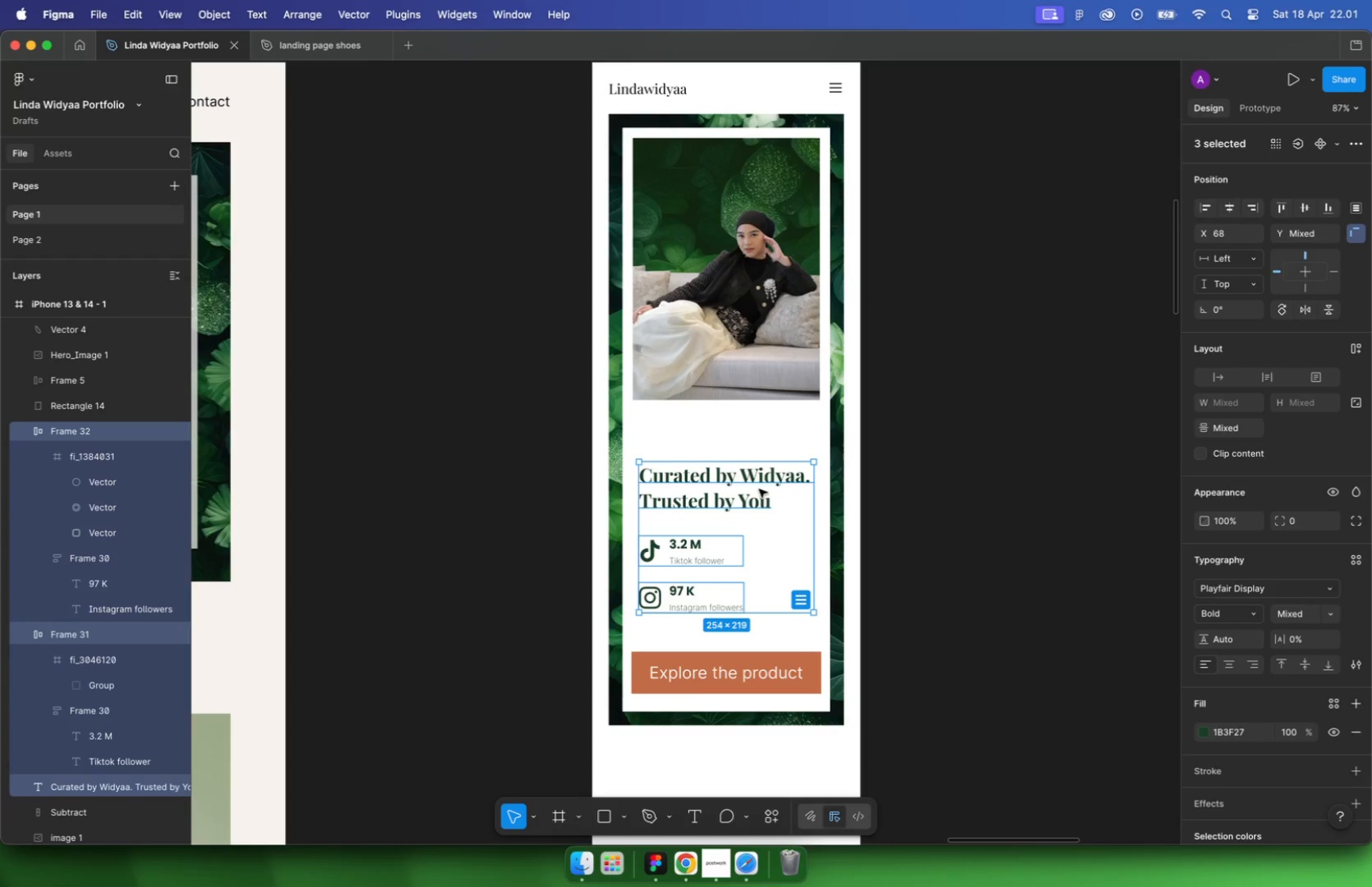 
hold_key(key=ShiftLeft, duration=0.98)
 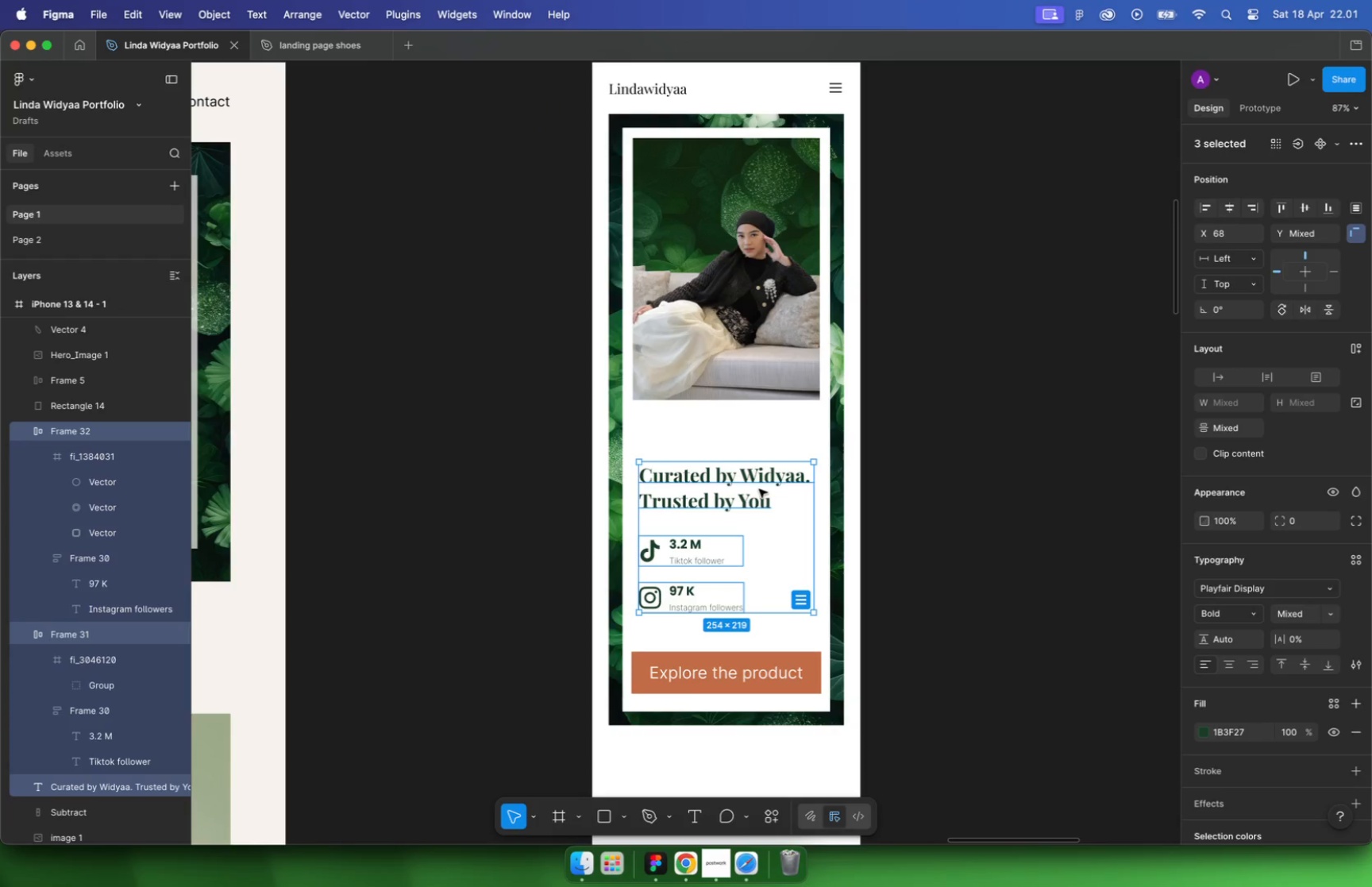 
hold_key(key=OptionLeft, duration=2.18)
 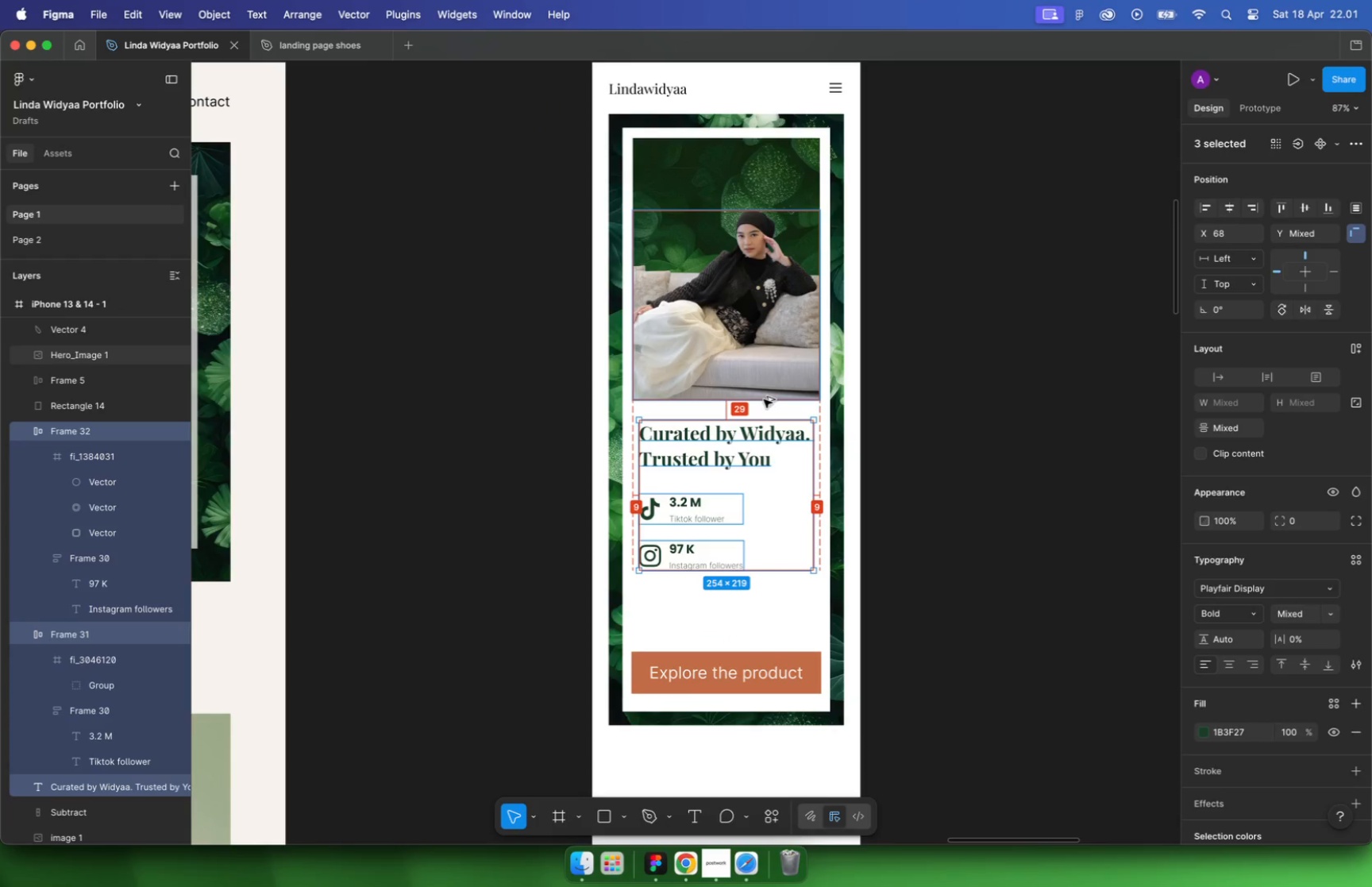 
left_click_drag(start_coordinate=[746, 435], to_coordinate=[742, 434])
 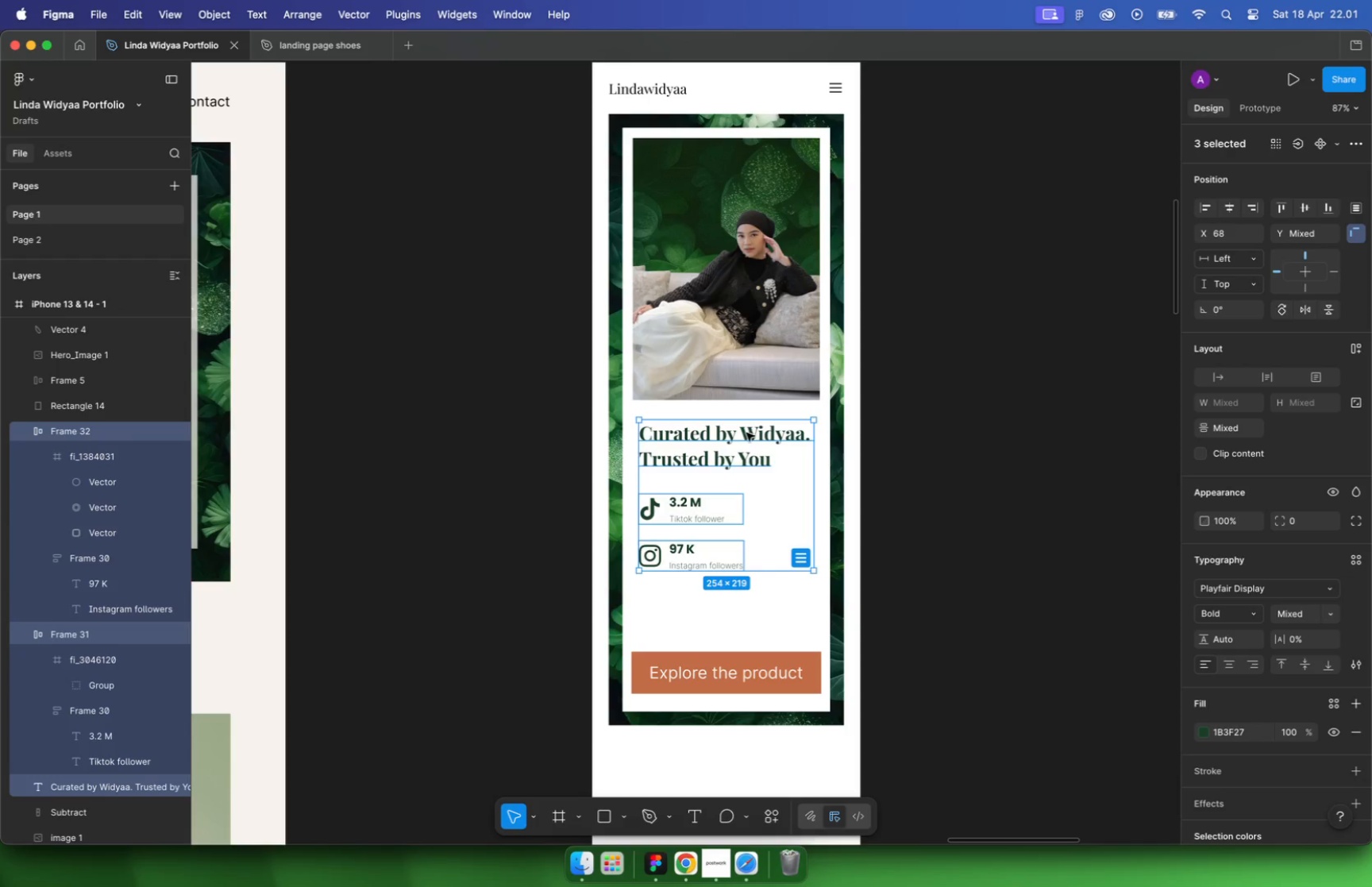 
hold_key(key=ShiftLeft, duration=0.88)
 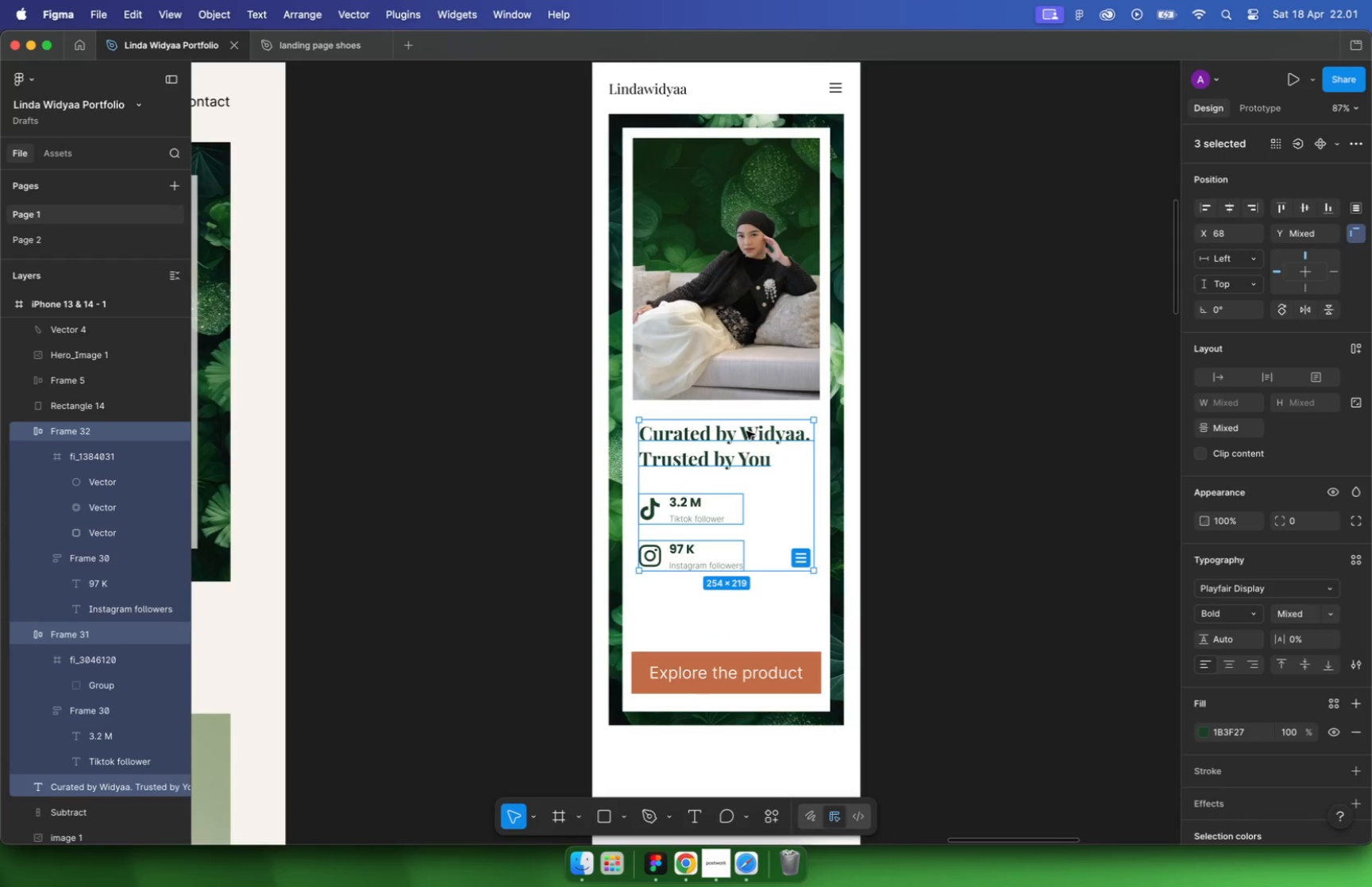 
key(Alt+ArrowDown)
 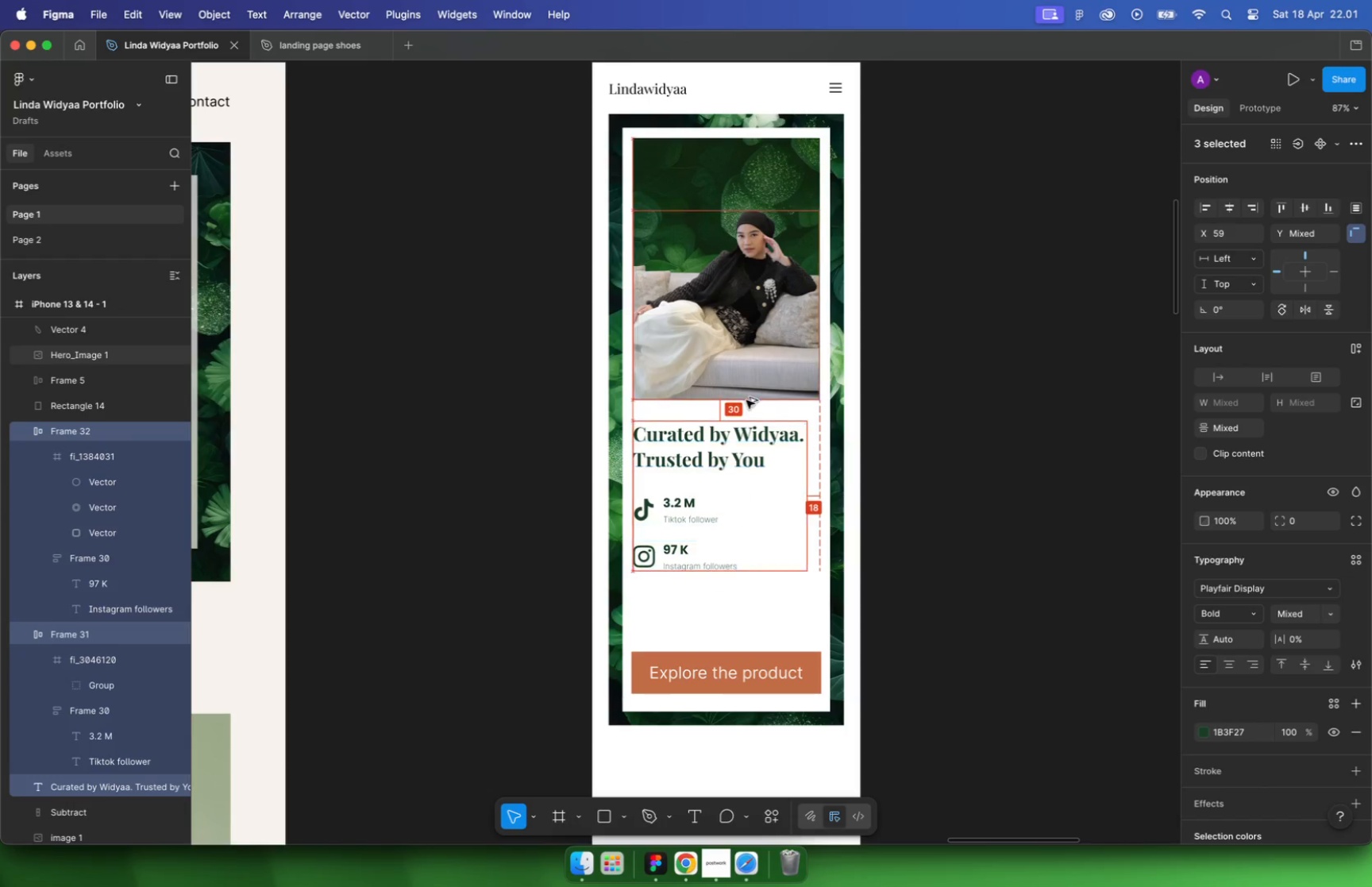 
key(Alt+ArrowDown)
 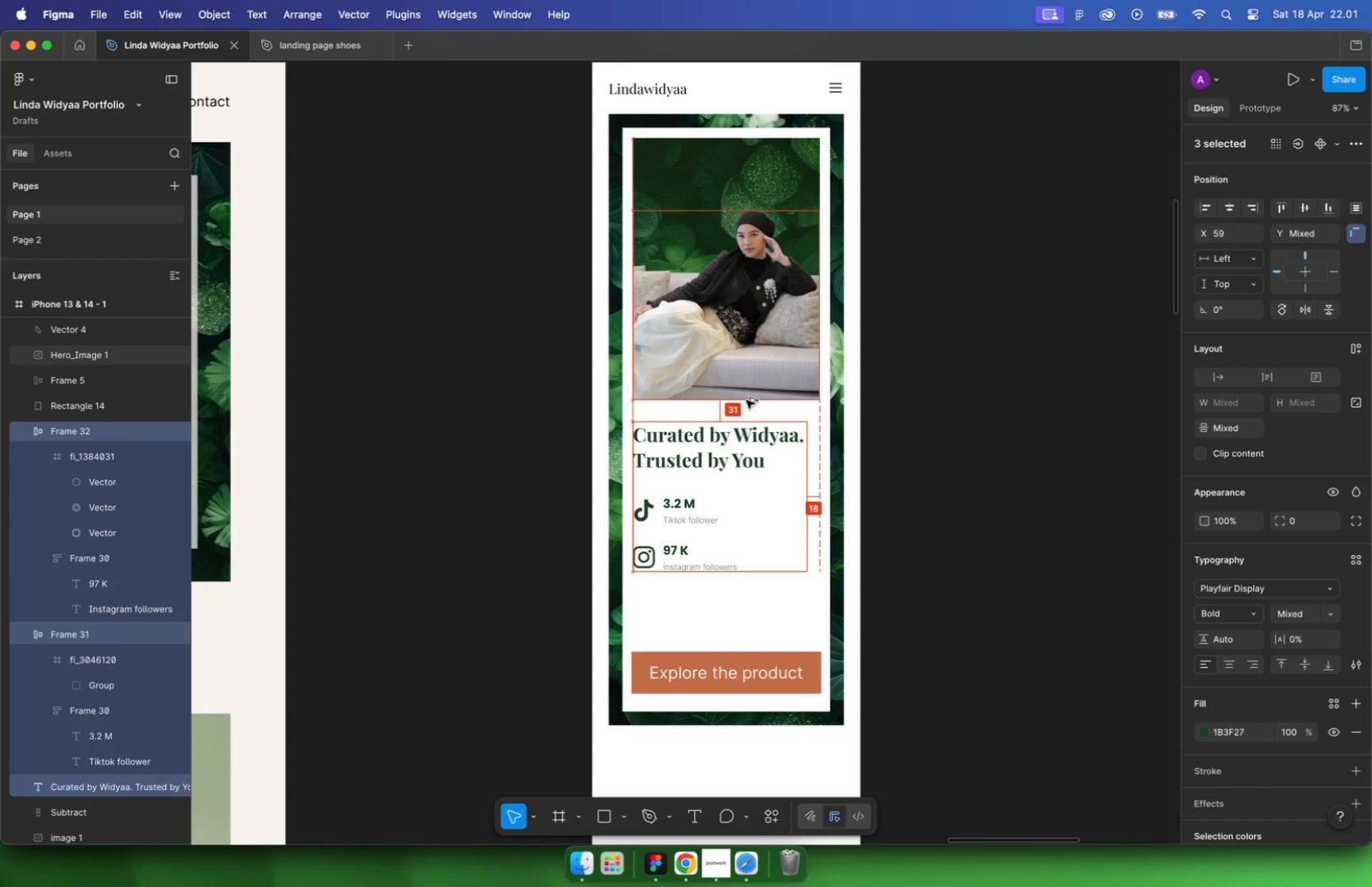 
key(Alt+ArrowDown)
 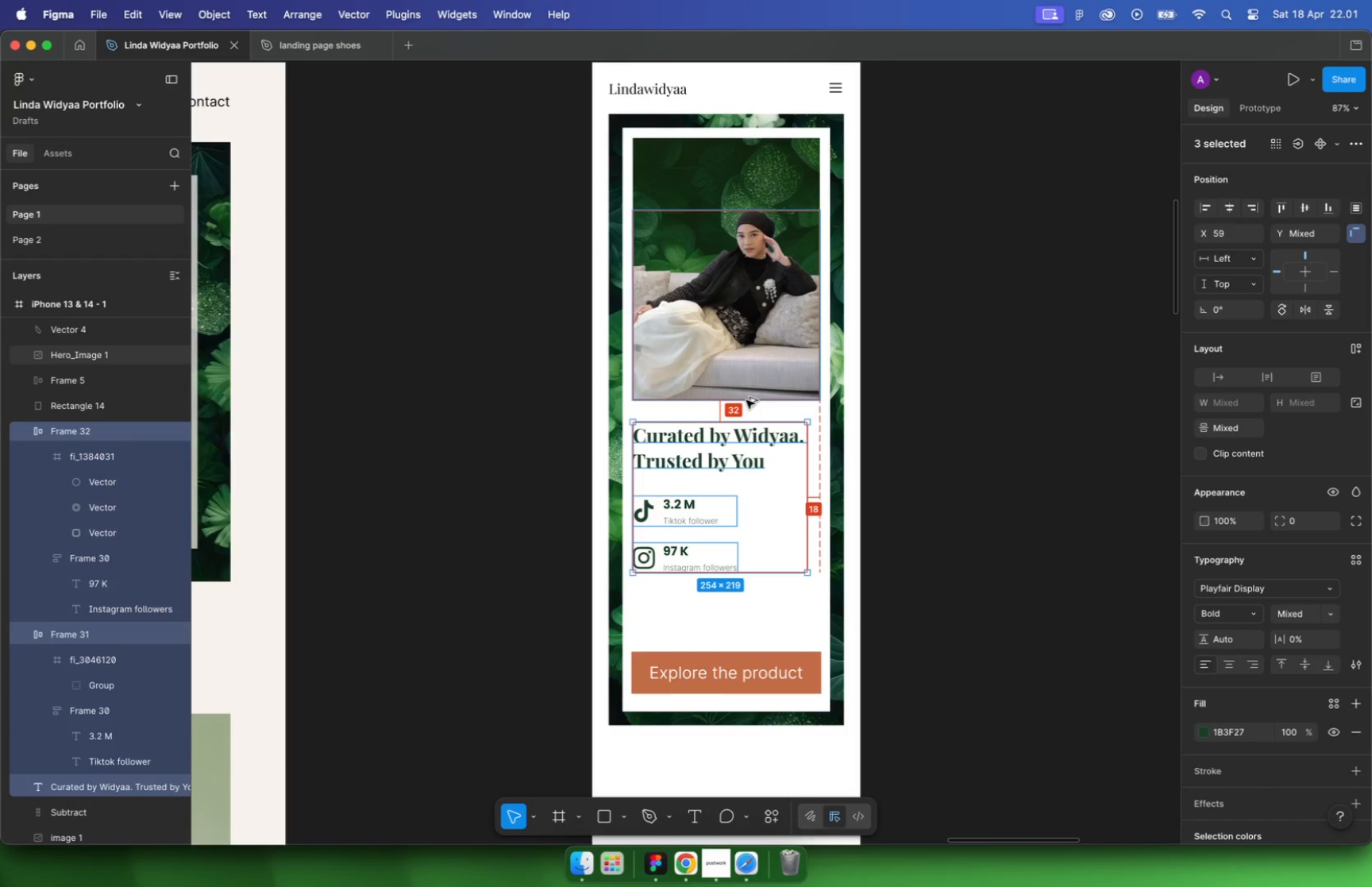 
hold_key(key=ShiftLeft, duration=2.38)
 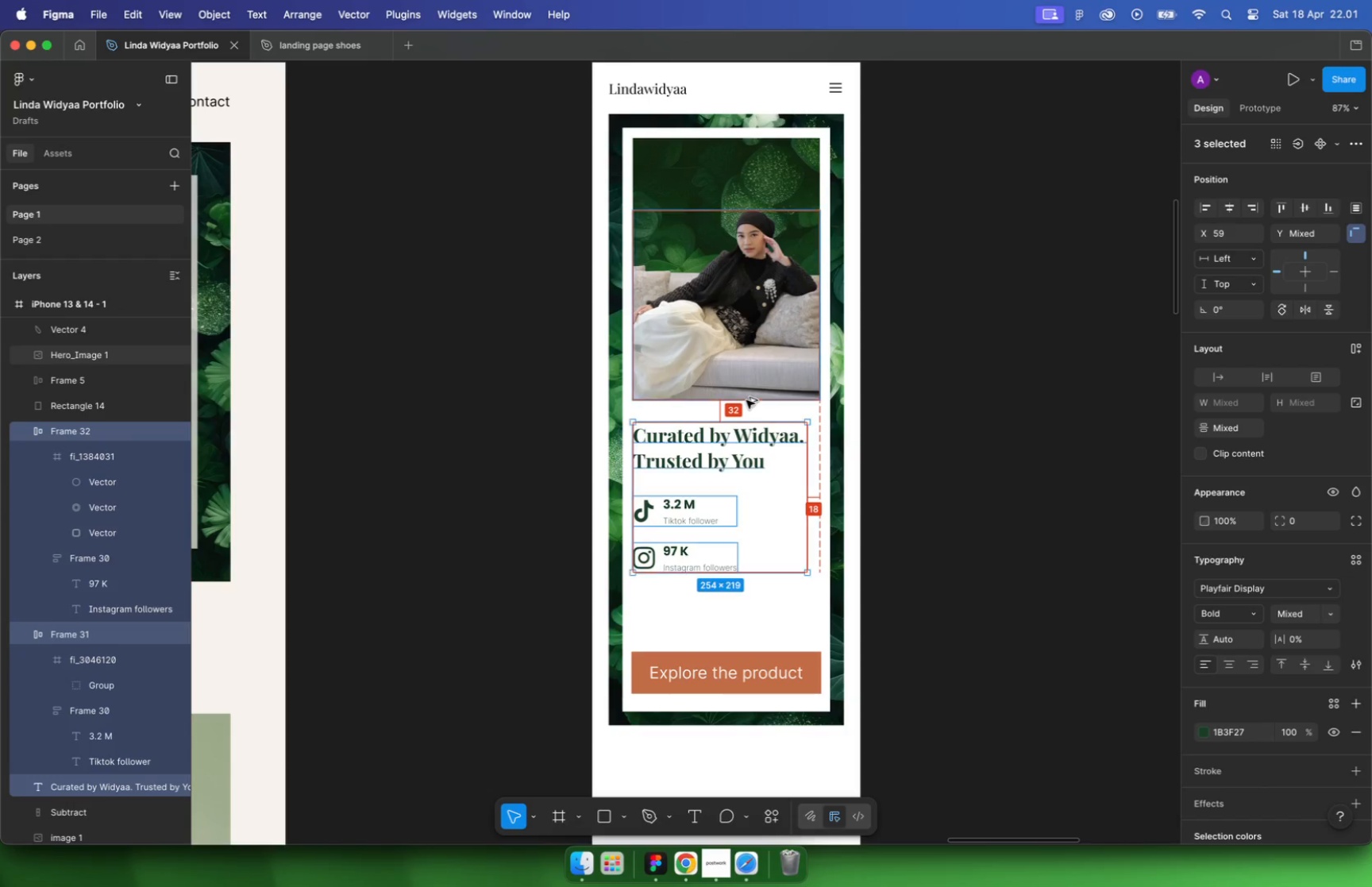 
key(Alt+Shift+ShiftLeft)
 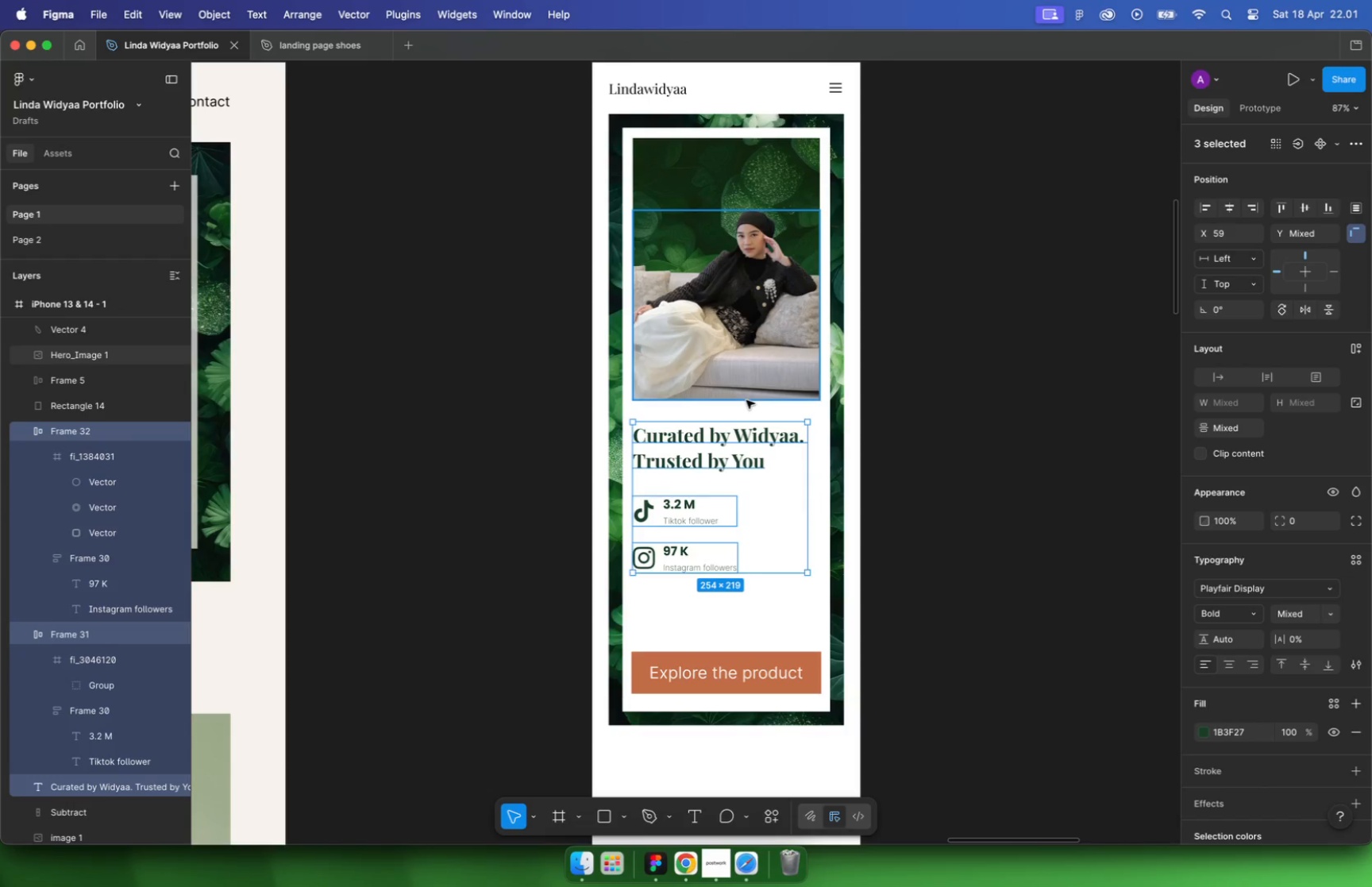 
key(Alt+Shift+ArrowRight)
 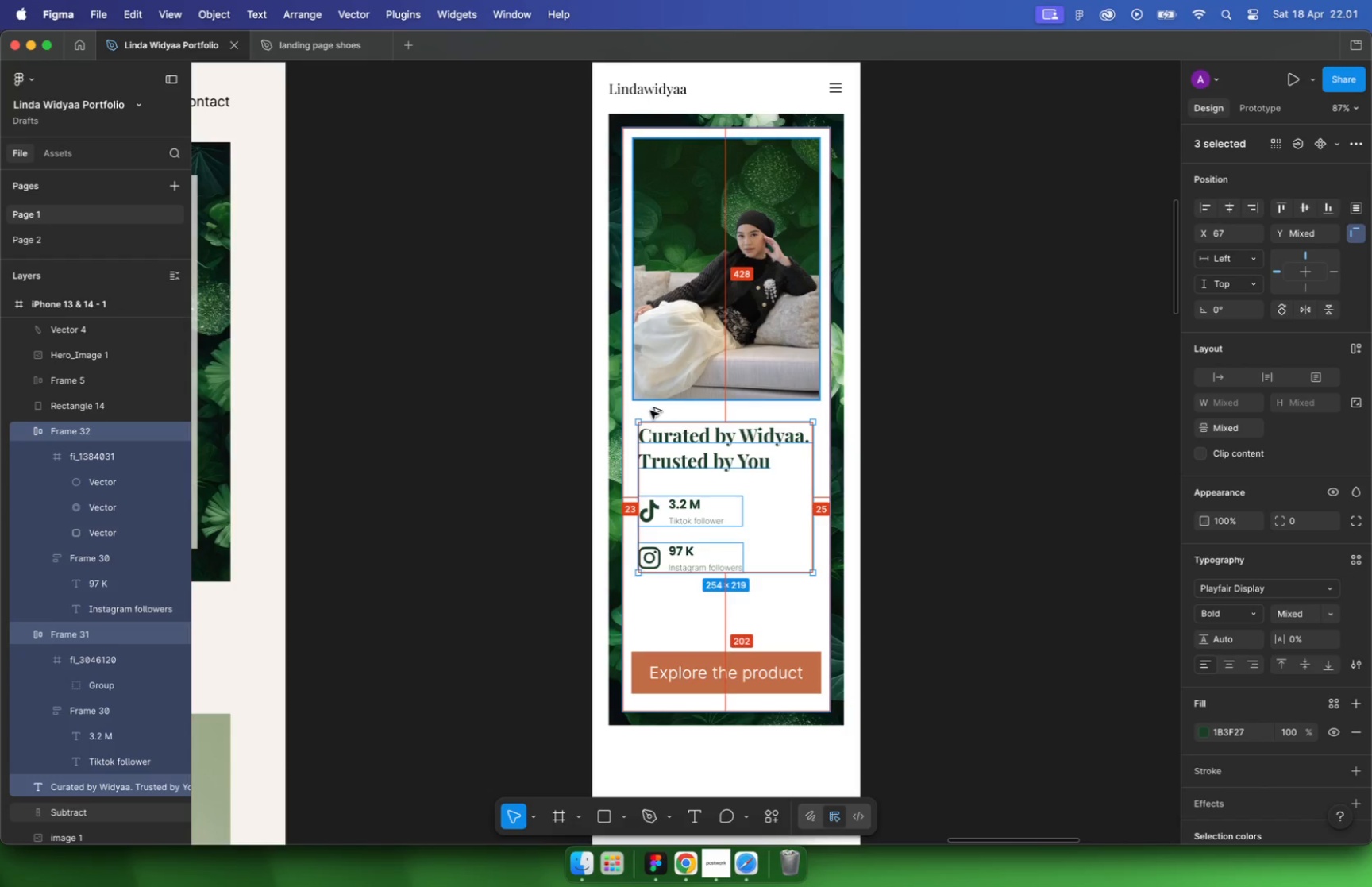 
key(Alt+ArrowRight)
 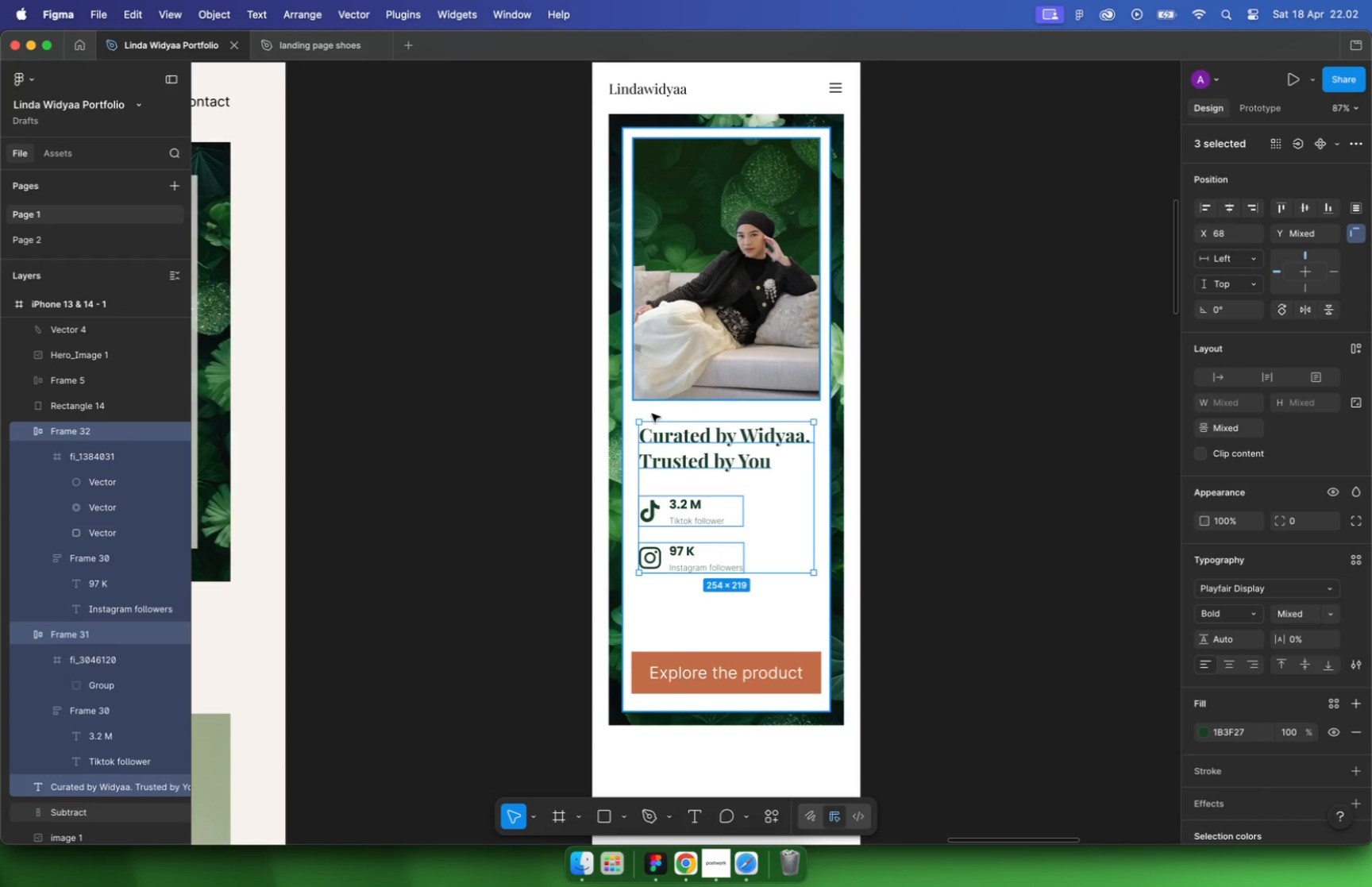 
left_click([665, 669])
 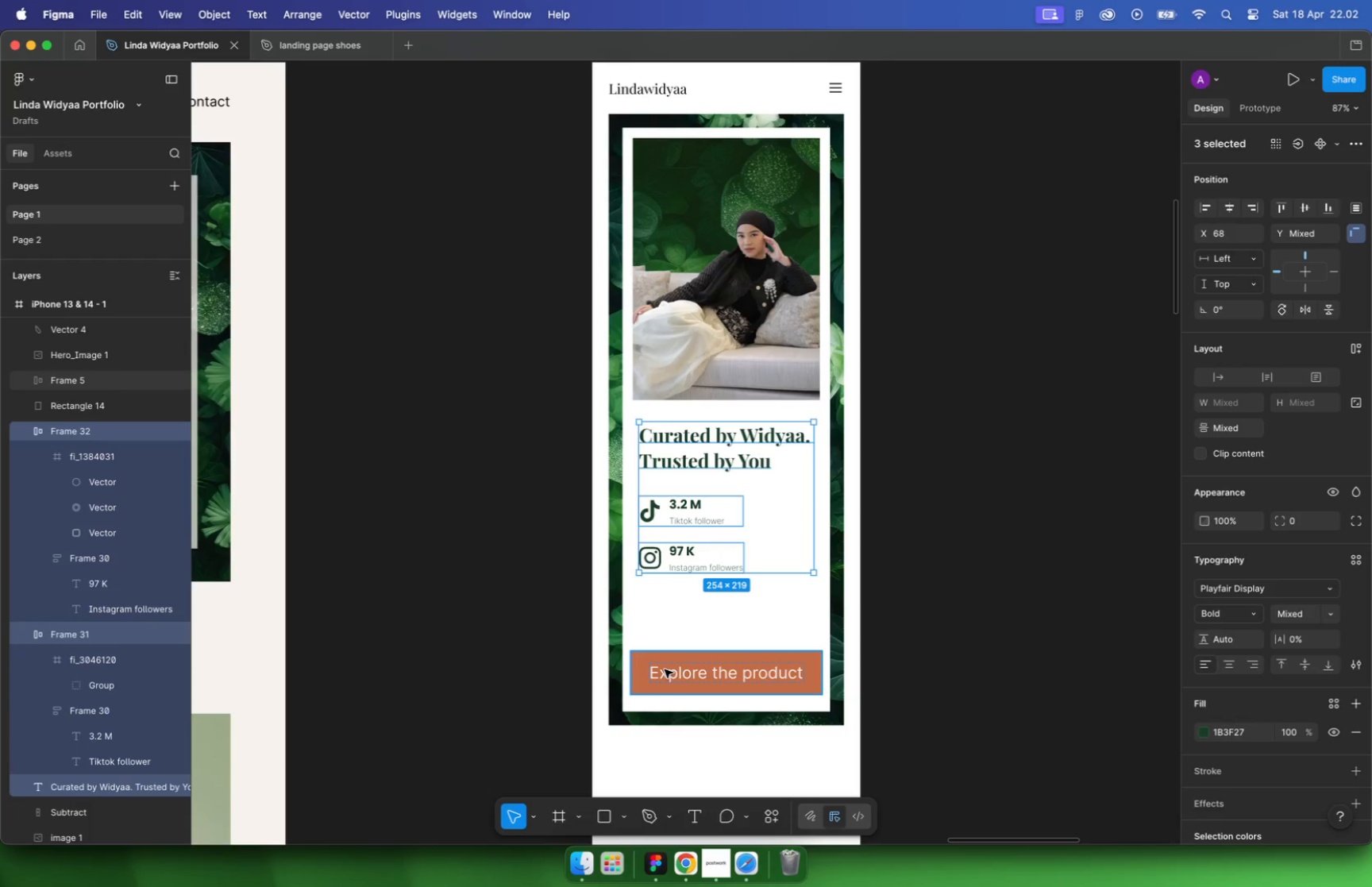 
left_click_drag(start_coordinate=[648, 658], to_coordinate=[654, 600])
 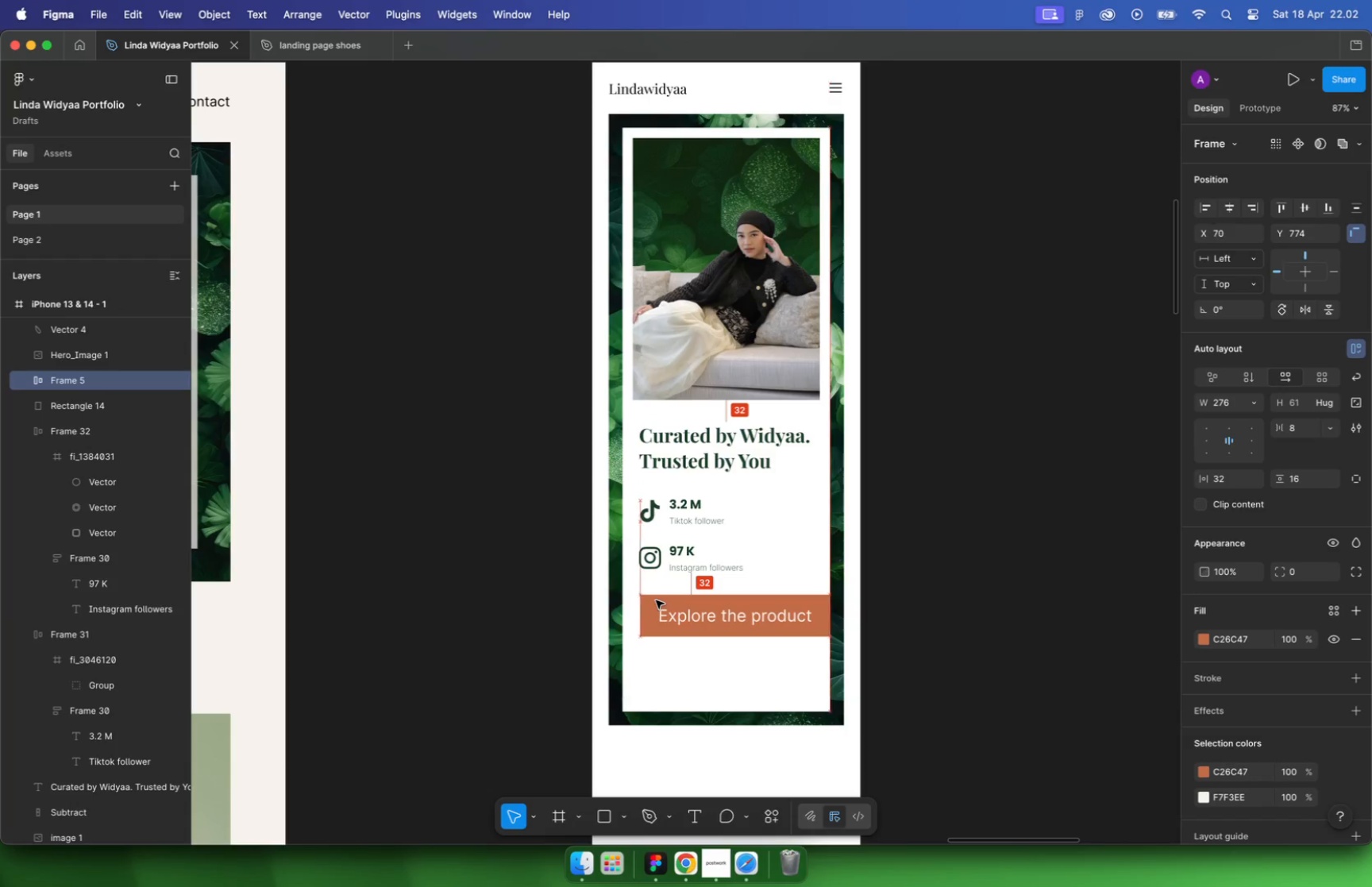 
left_click_drag(start_coordinate=[829, 615], to_coordinate=[815, 615])
 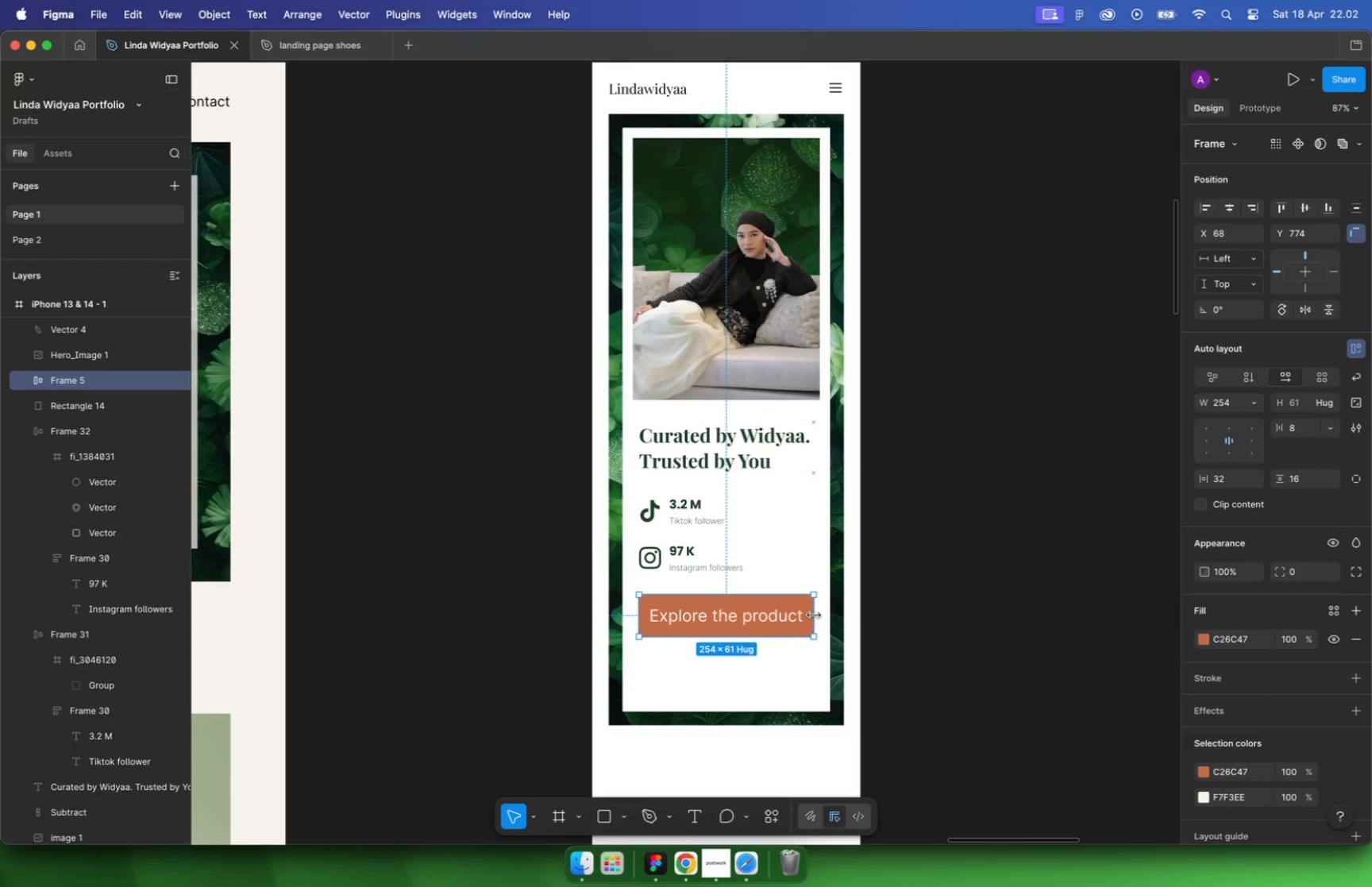 
hold_key(key=OptionLeft, duration=0.79)
 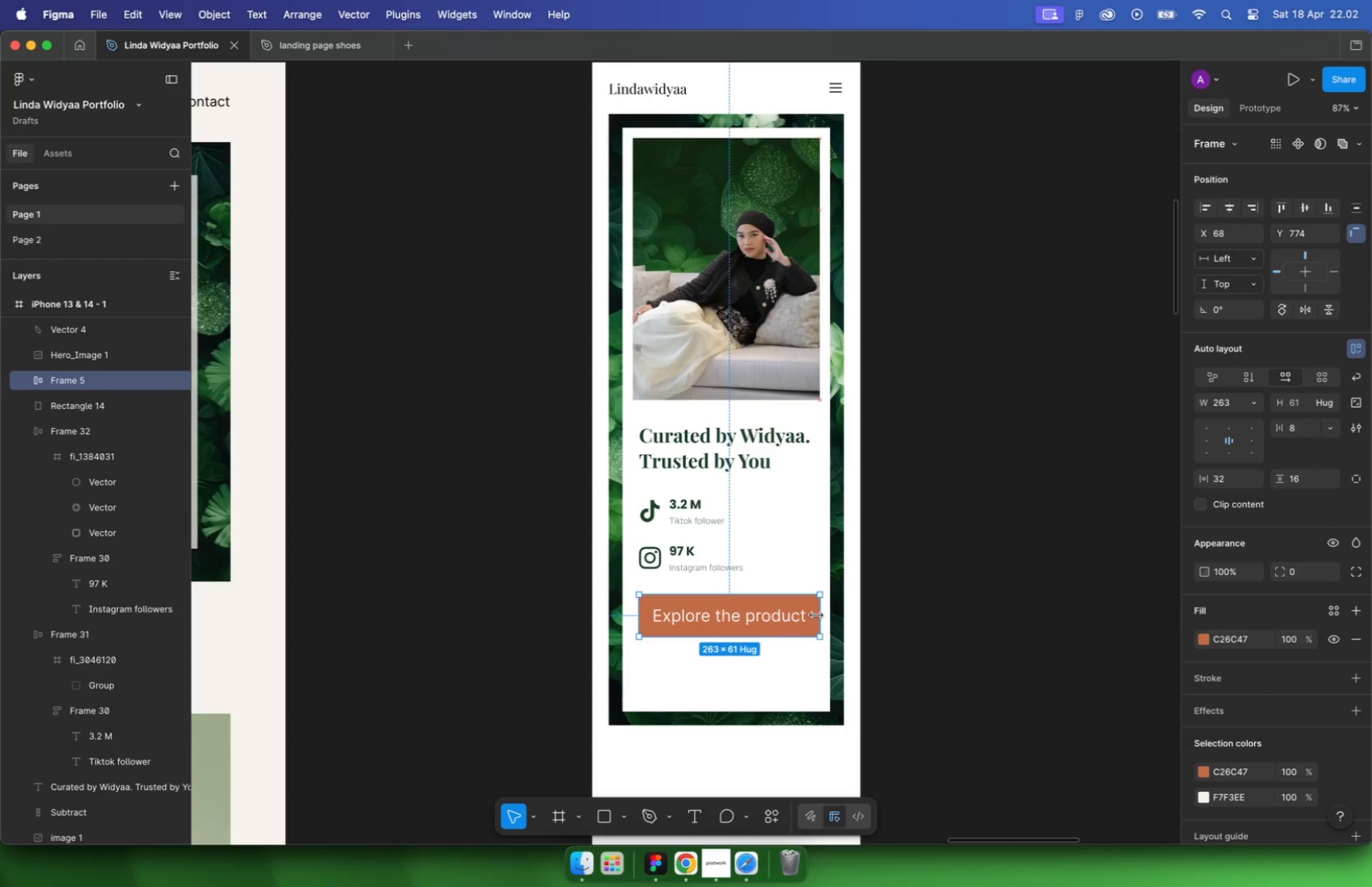 
hold_key(key=CommandLeft, duration=0.75)
 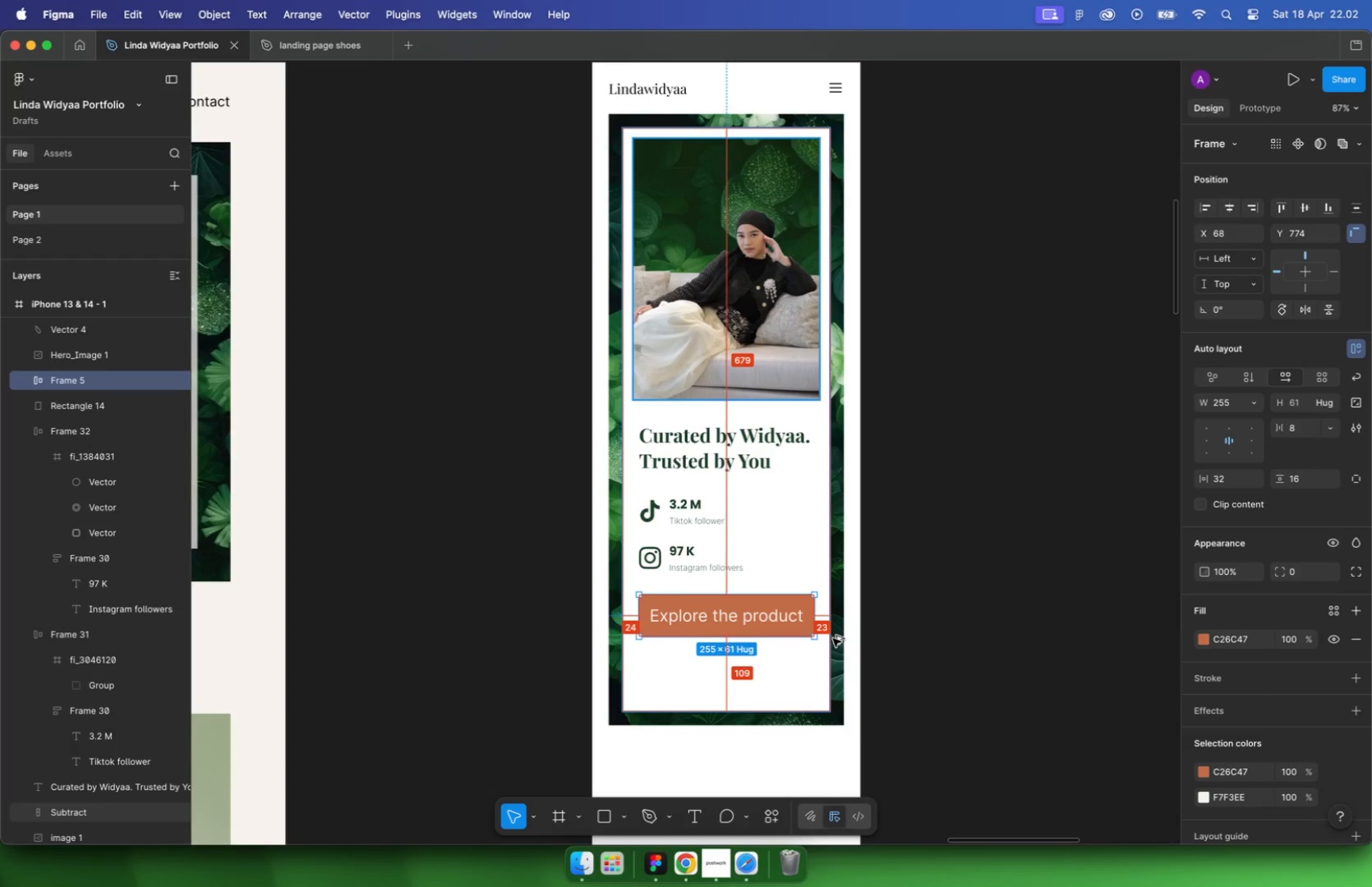 
left_click_drag(start_coordinate=[794, 592], to_coordinate=[788, 592])
 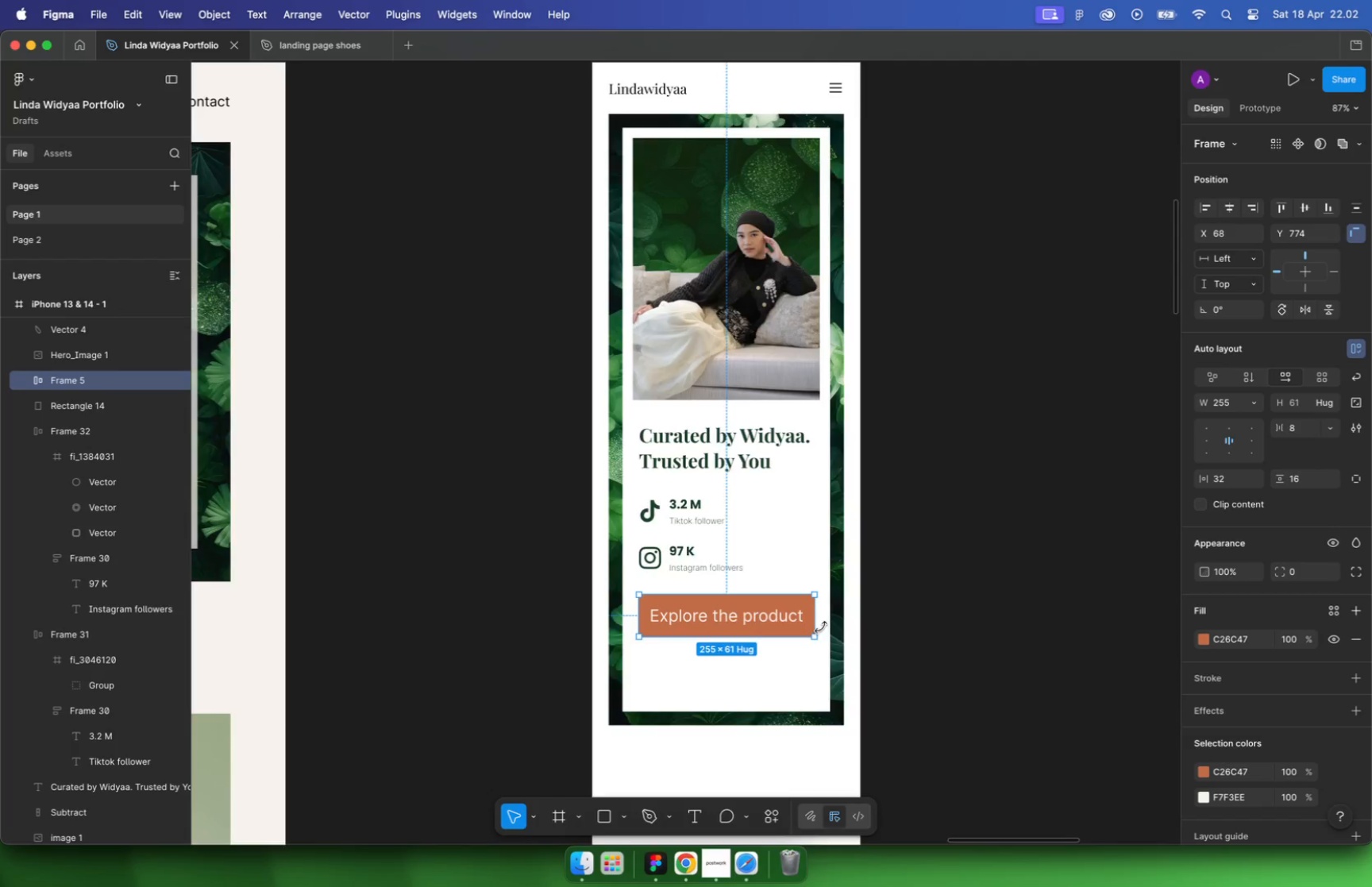 
scroll: coordinate [809, 619], scroll_direction: up, amount: 27.0
 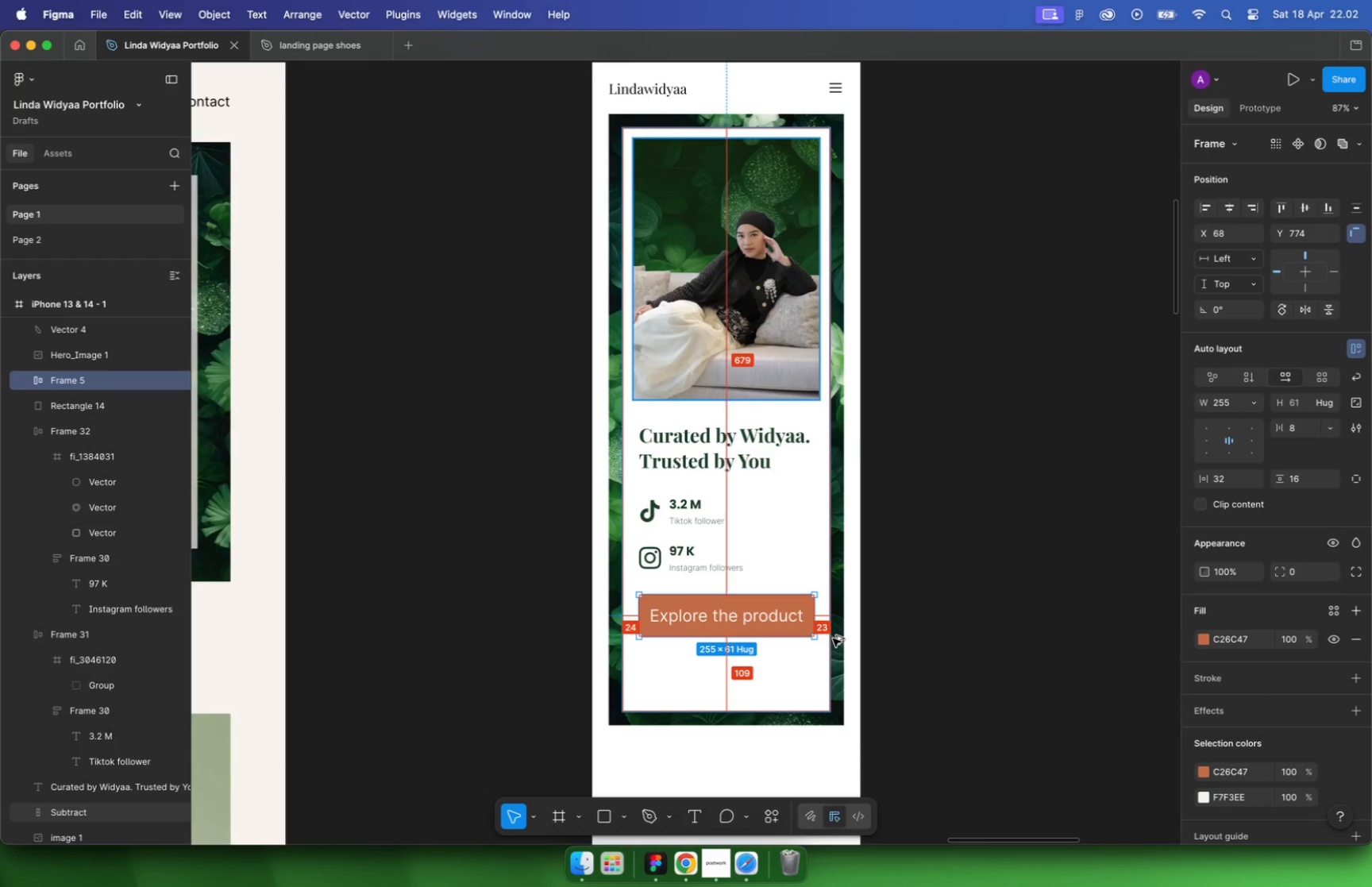 
hold_key(key=OptionLeft, duration=0.43)
 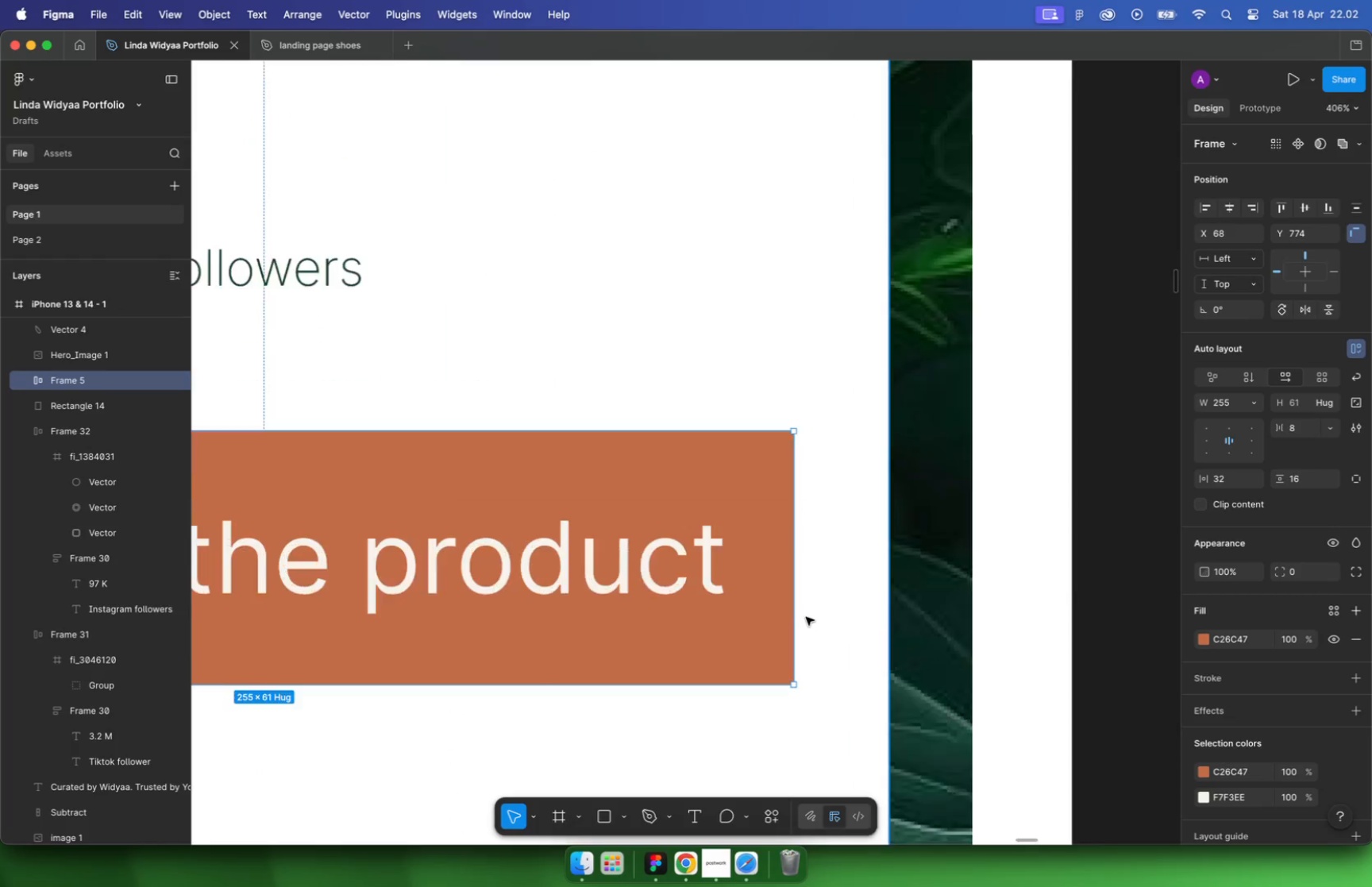 
hold_key(key=CommandLeft, duration=0.52)
scroll: coordinate [807, 577], scroll_direction: down, amount: 16.0
 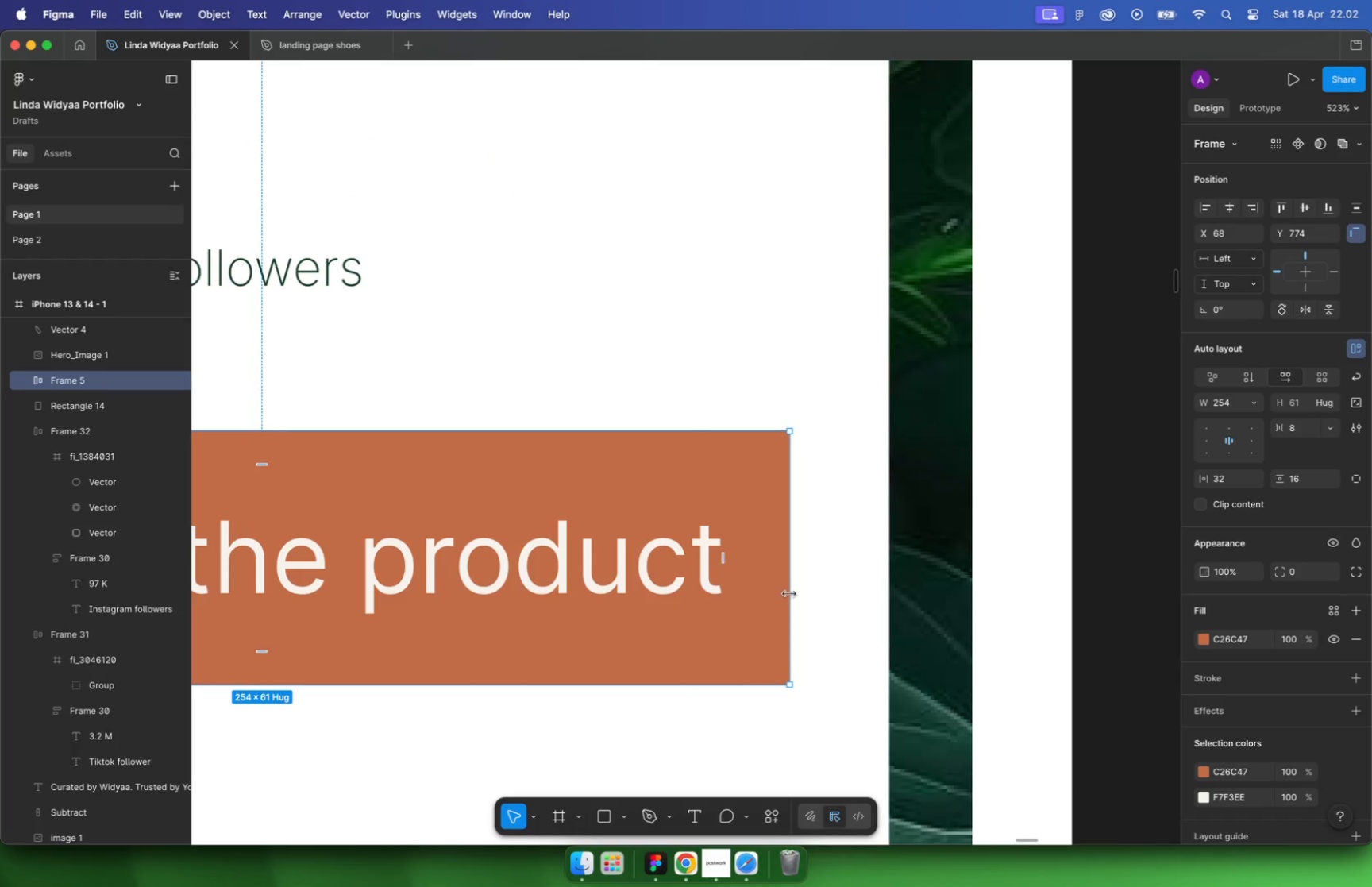 
left_click_drag(start_coordinate=[745, 553], to_coordinate=[743, 604])
 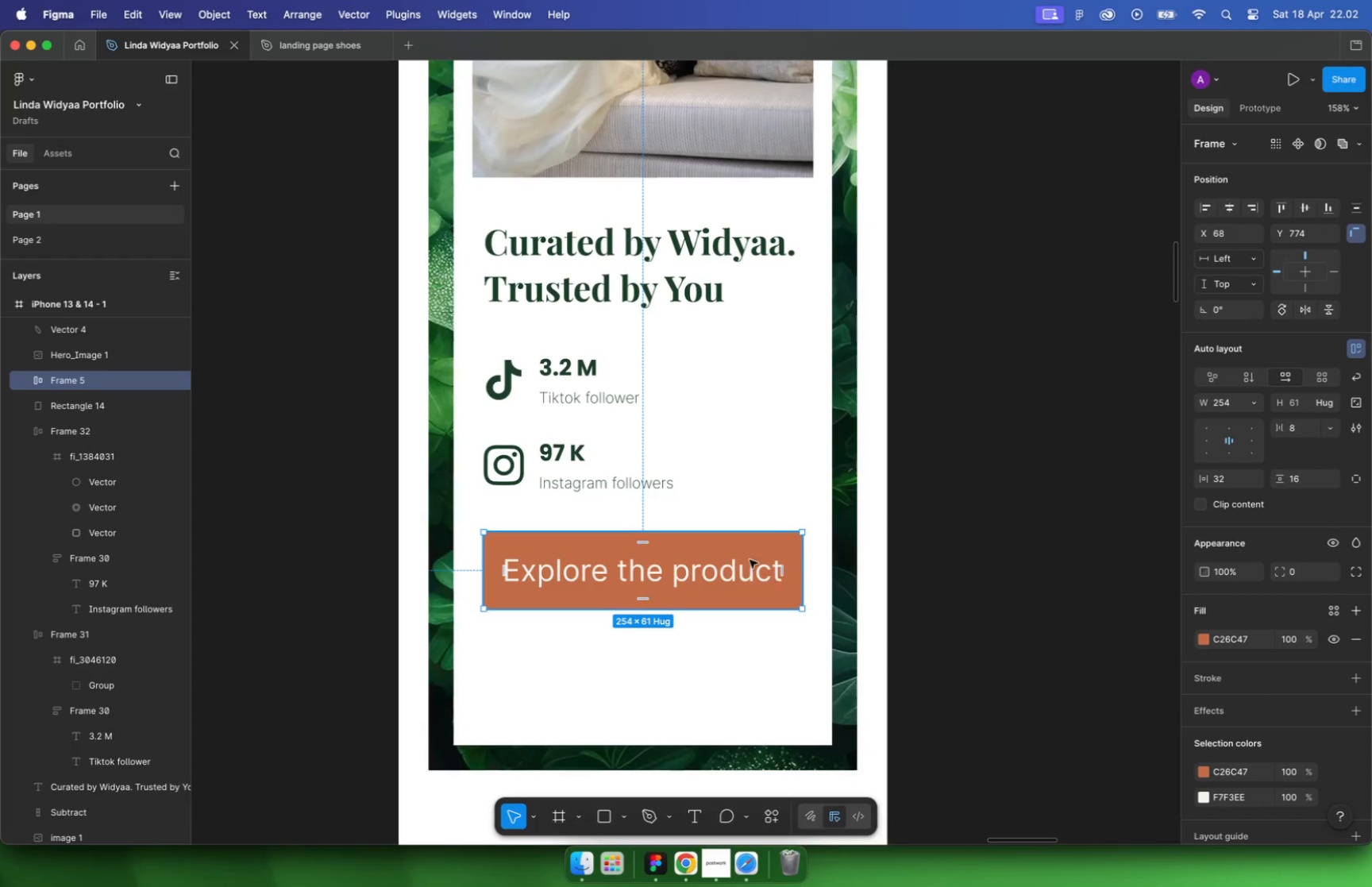 
hold_key(key=ShiftLeft, duration=0.67)
 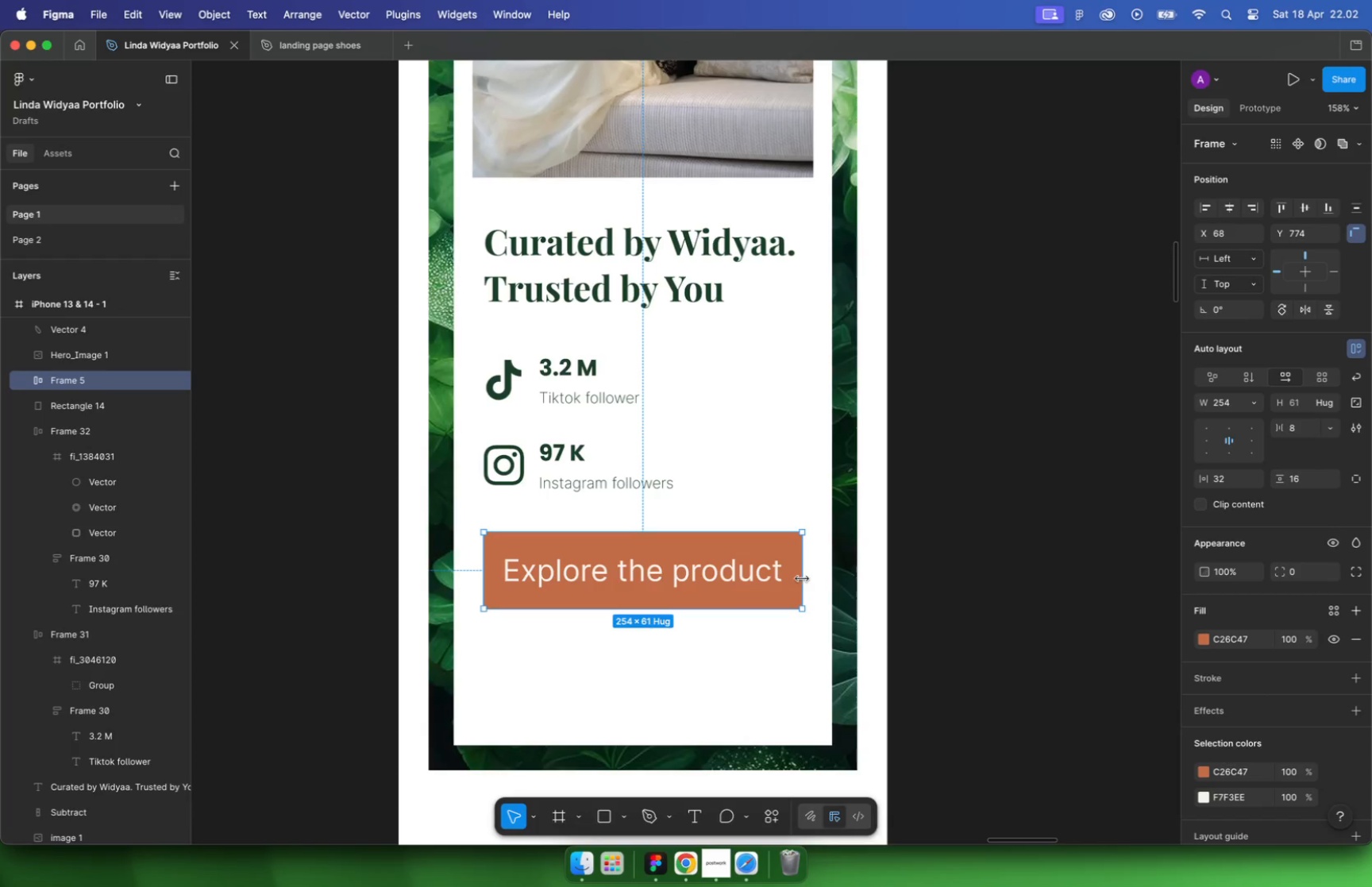 
hold_key(key=OptionLeft, duration=1.07)
 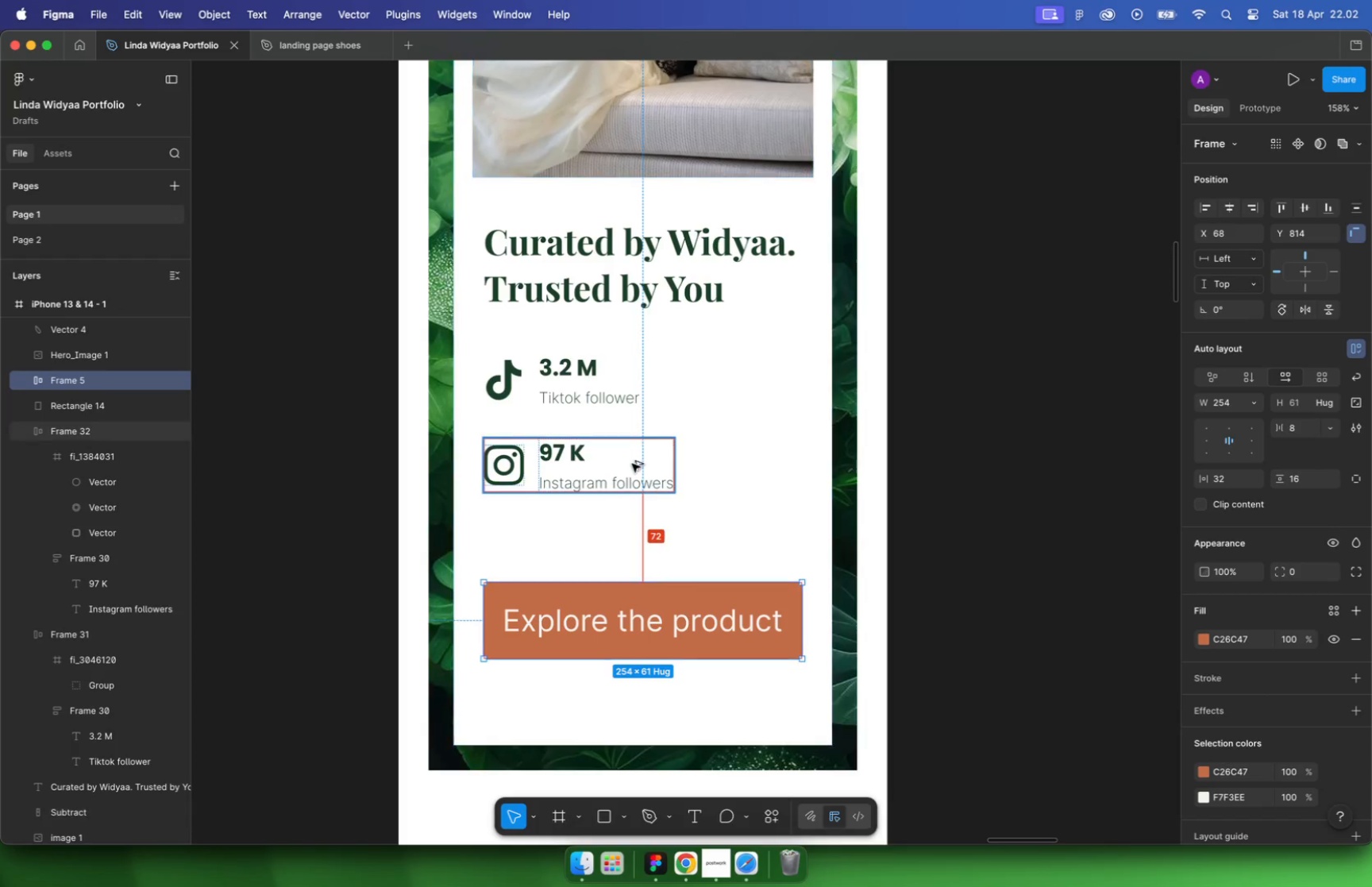 
hold_key(key=CommandLeft, duration=3.28)
left_click_drag(start_coordinate=[657, 747], to_coordinate=[661, 690])
 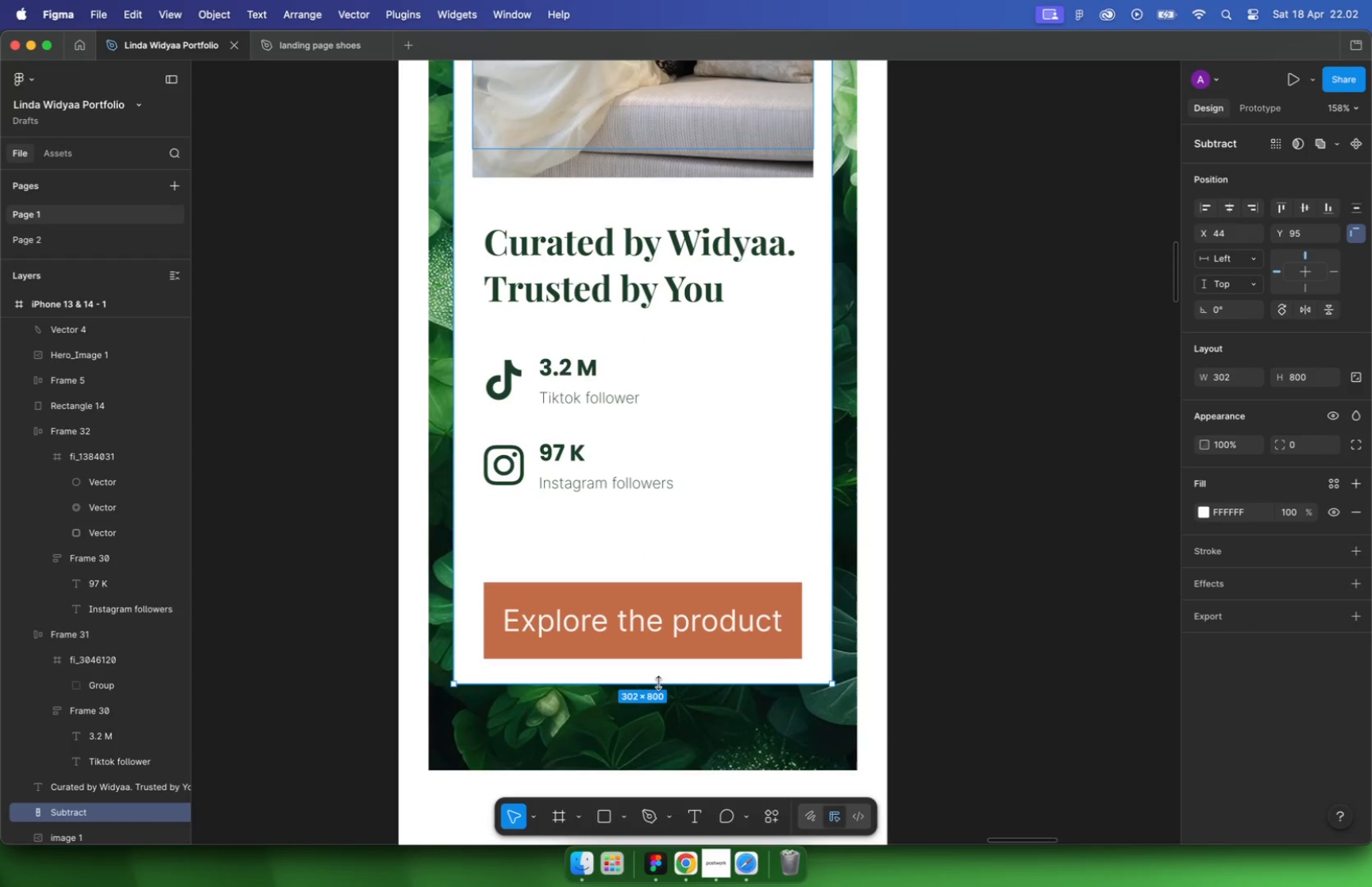 
hold_key(key=OptionLeft, duration=1.17)
 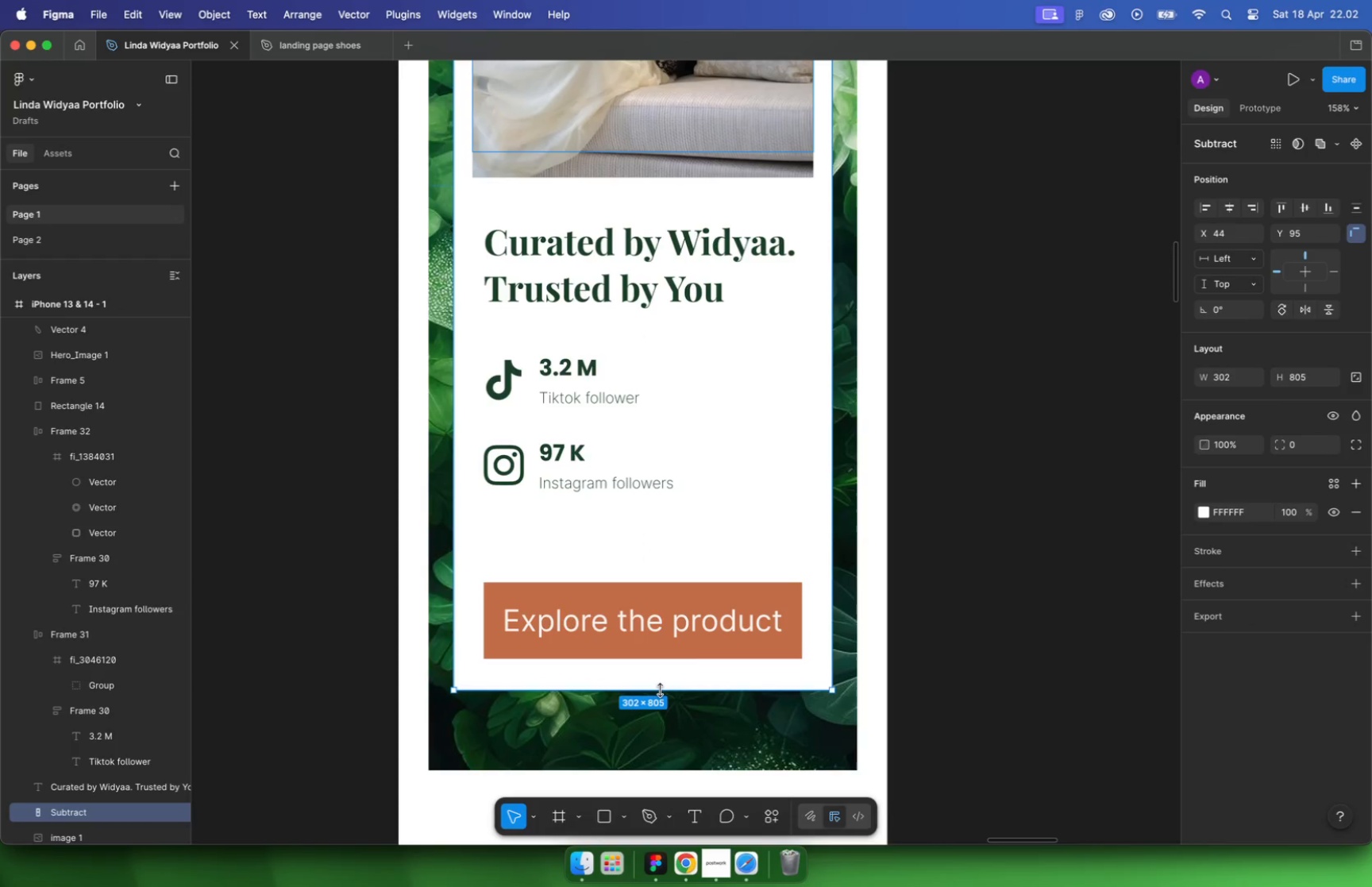 
hold_key(key=CommandLeft, duration=2.14)
scroll: coordinate [661, 647], scroll_direction: up, amount: 7.0
 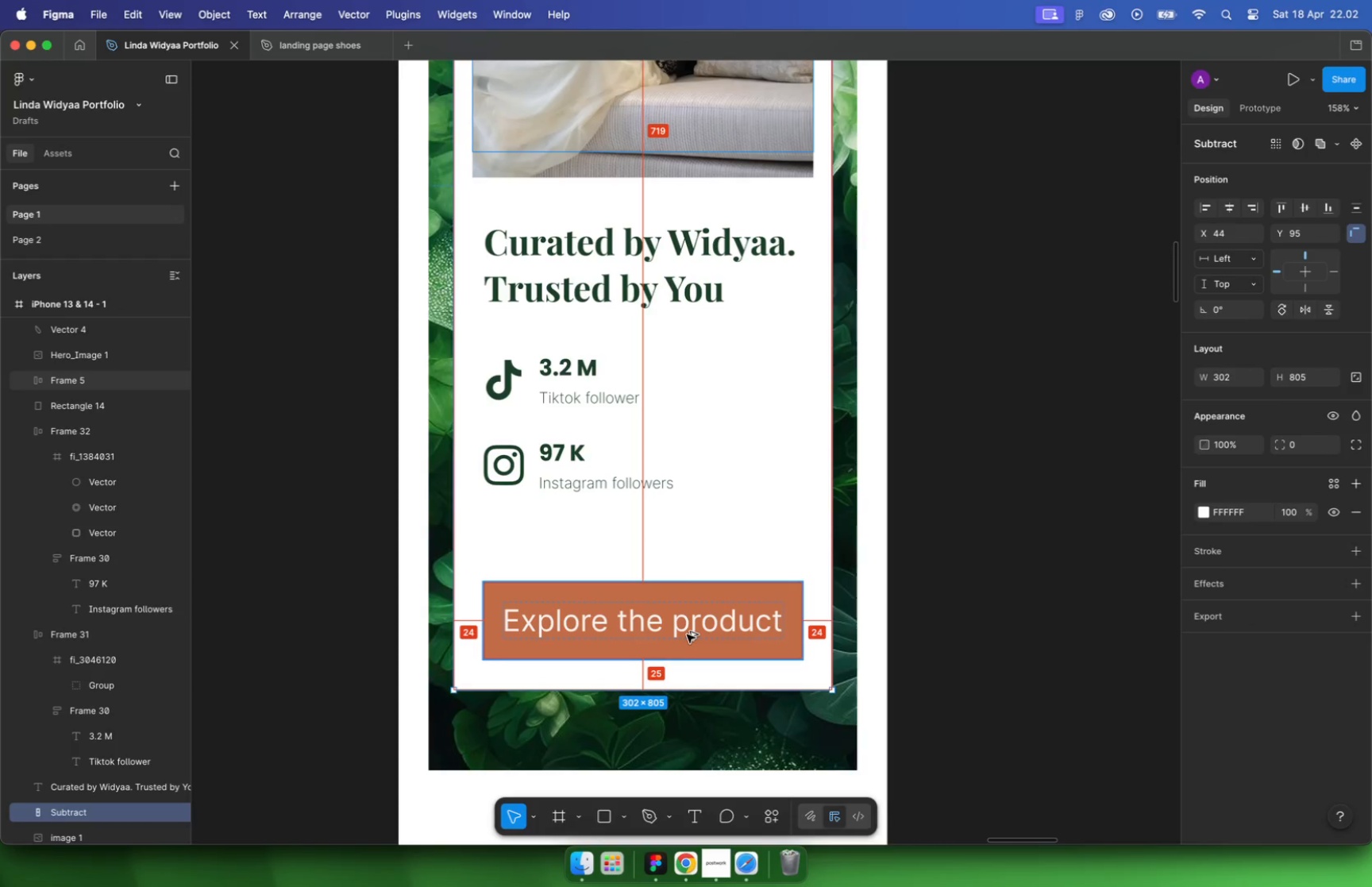 
left_click_drag(start_coordinate=[650, 731], to_coordinate=[649, 726])
 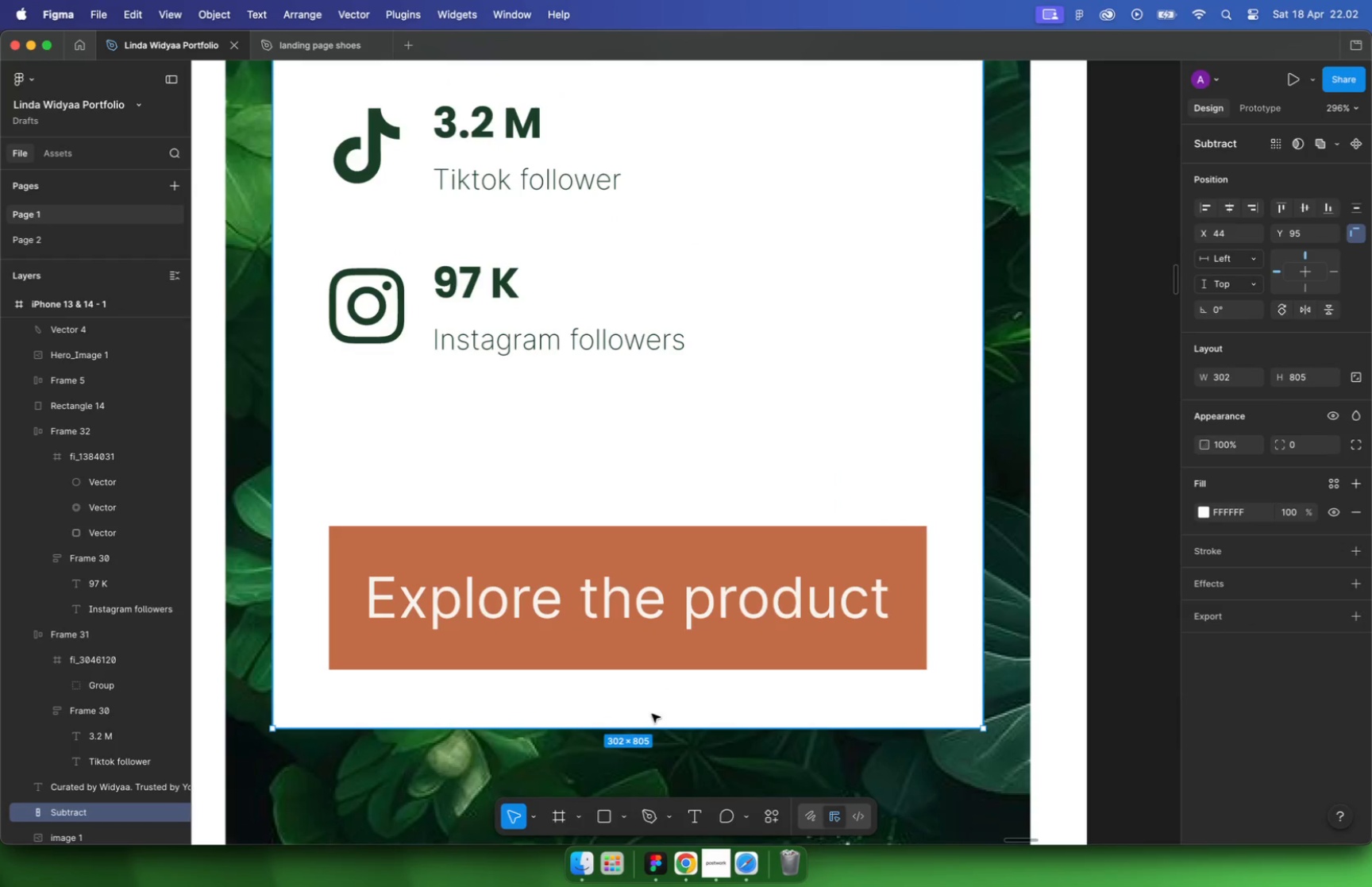 
hold_key(key=CommandLeft, duration=1.12)
scroll: coordinate [661, 630], scroll_direction: down, amount: 21.0
 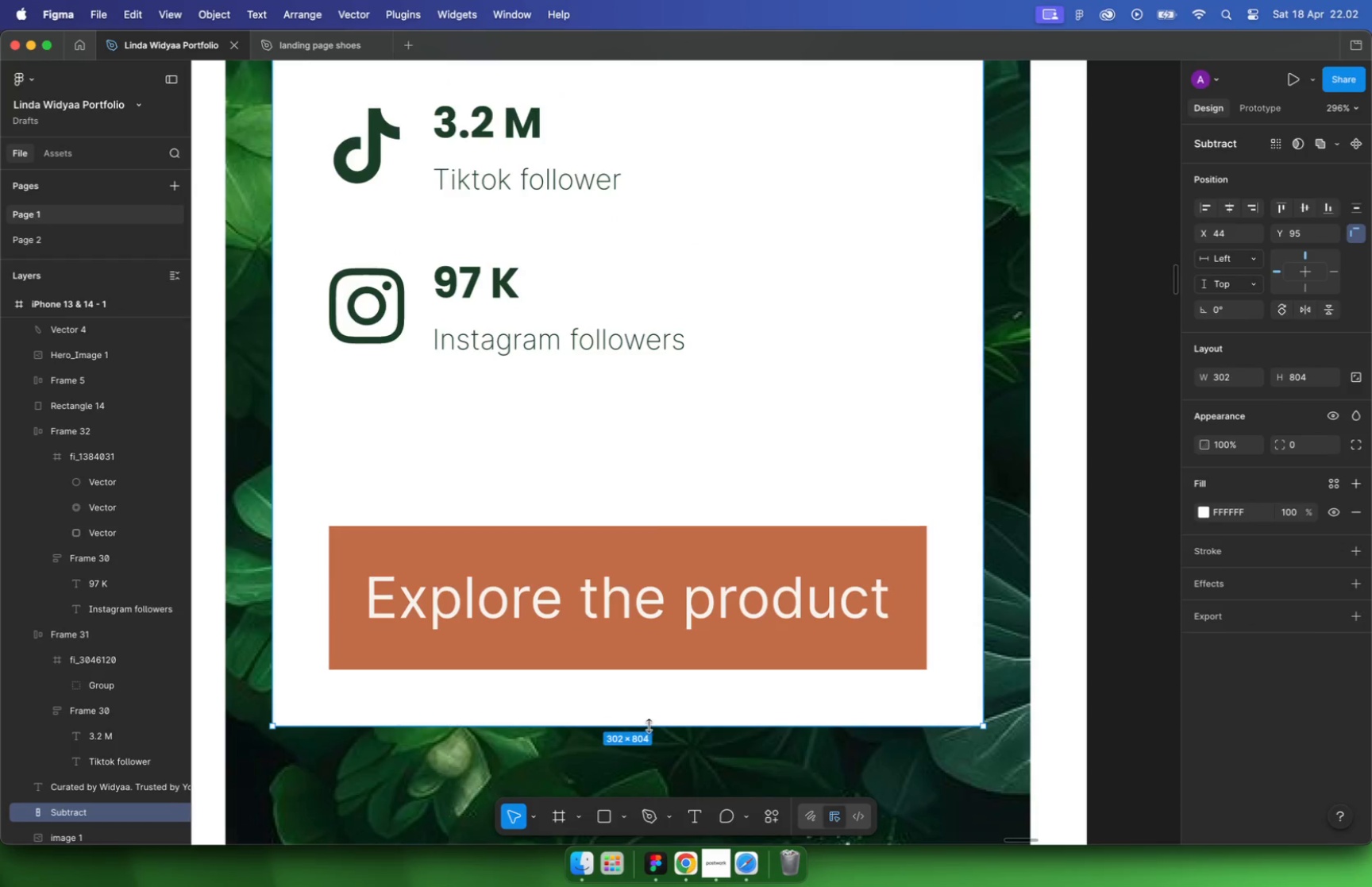 
left_click_drag(start_coordinate=[668, 684], to_coordinate=[668, 661])
 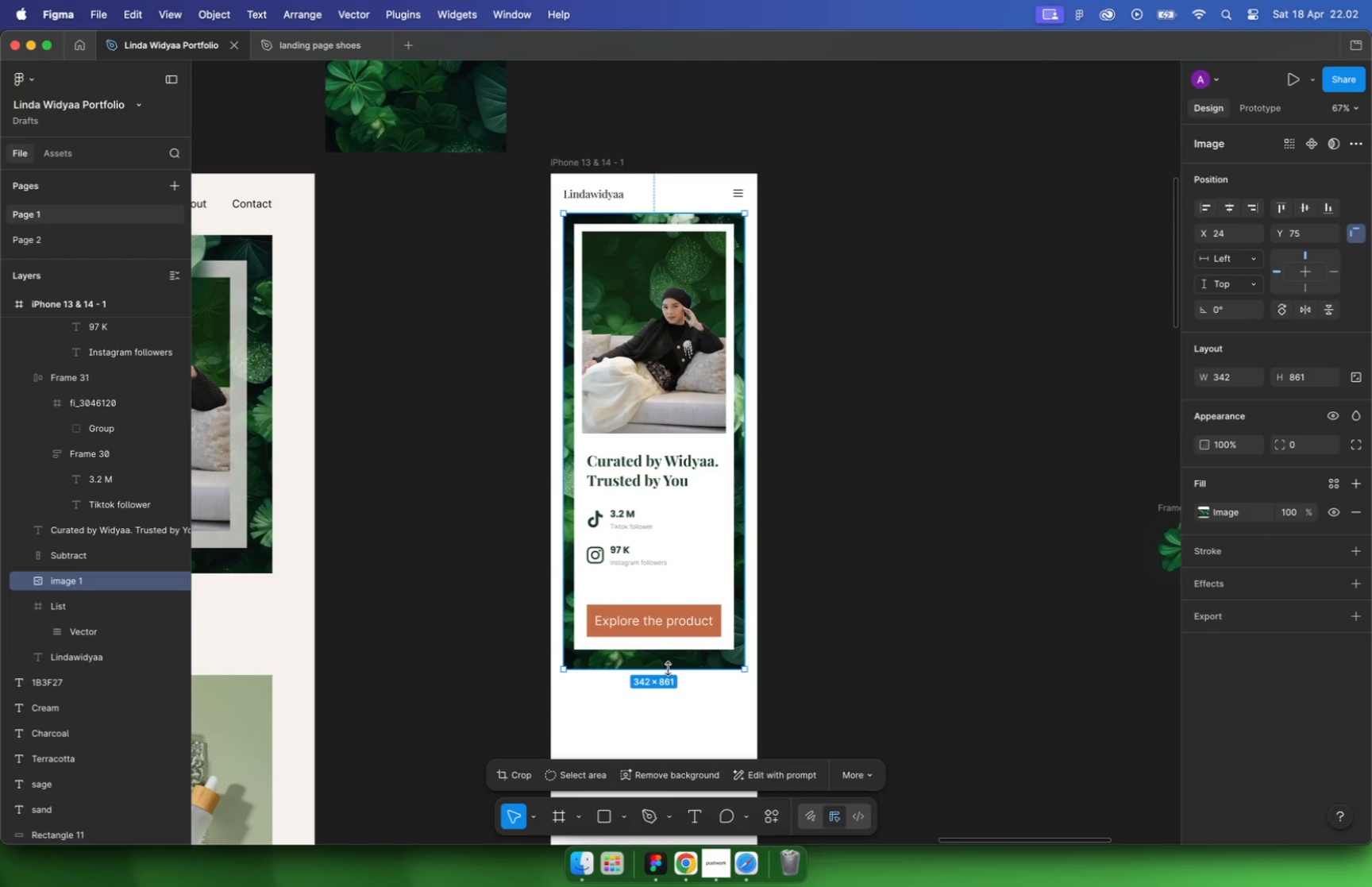 
hold_key(key=CommandLeft, duration=2.65)
 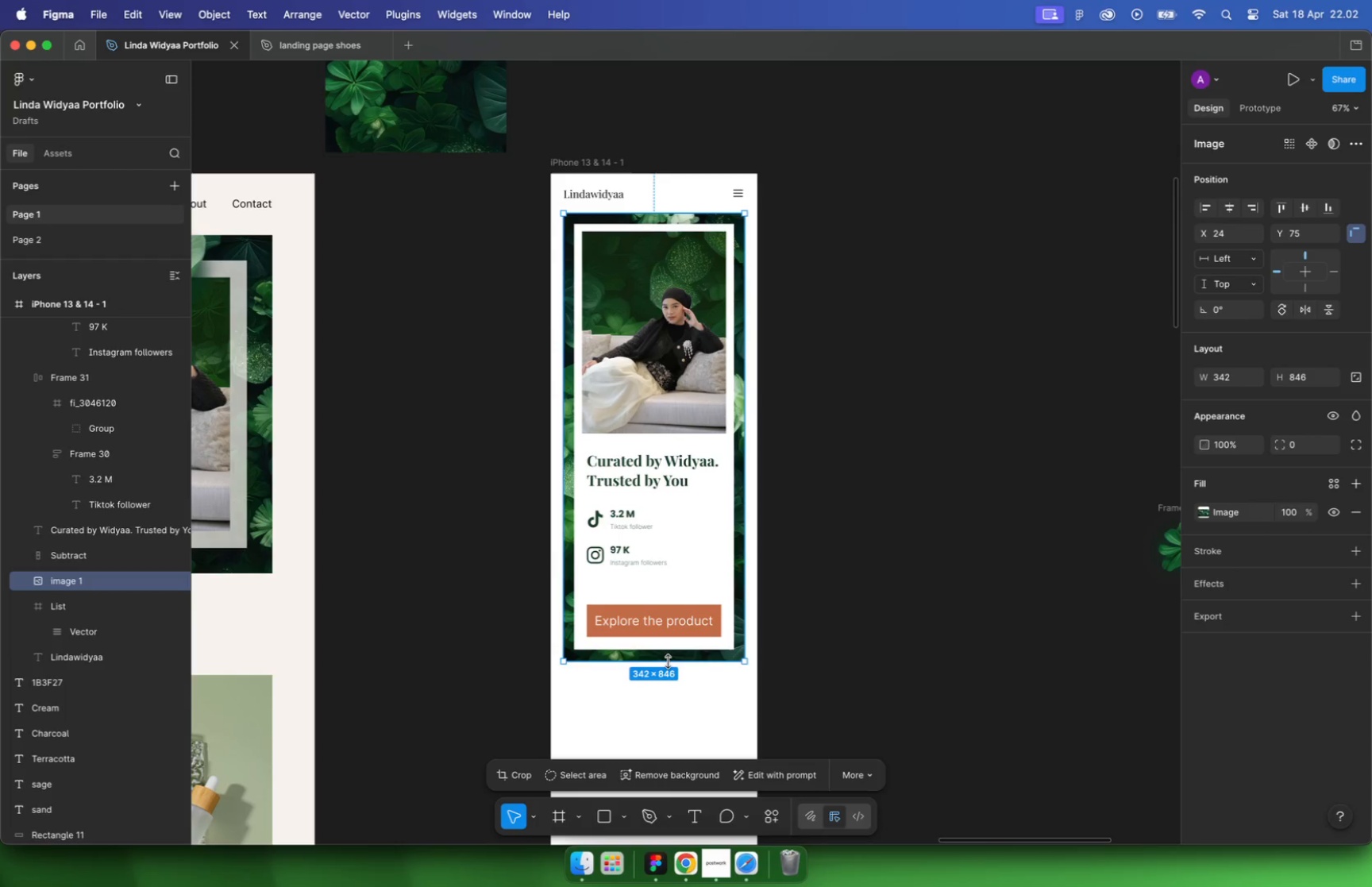 
left_click([855, 622])
 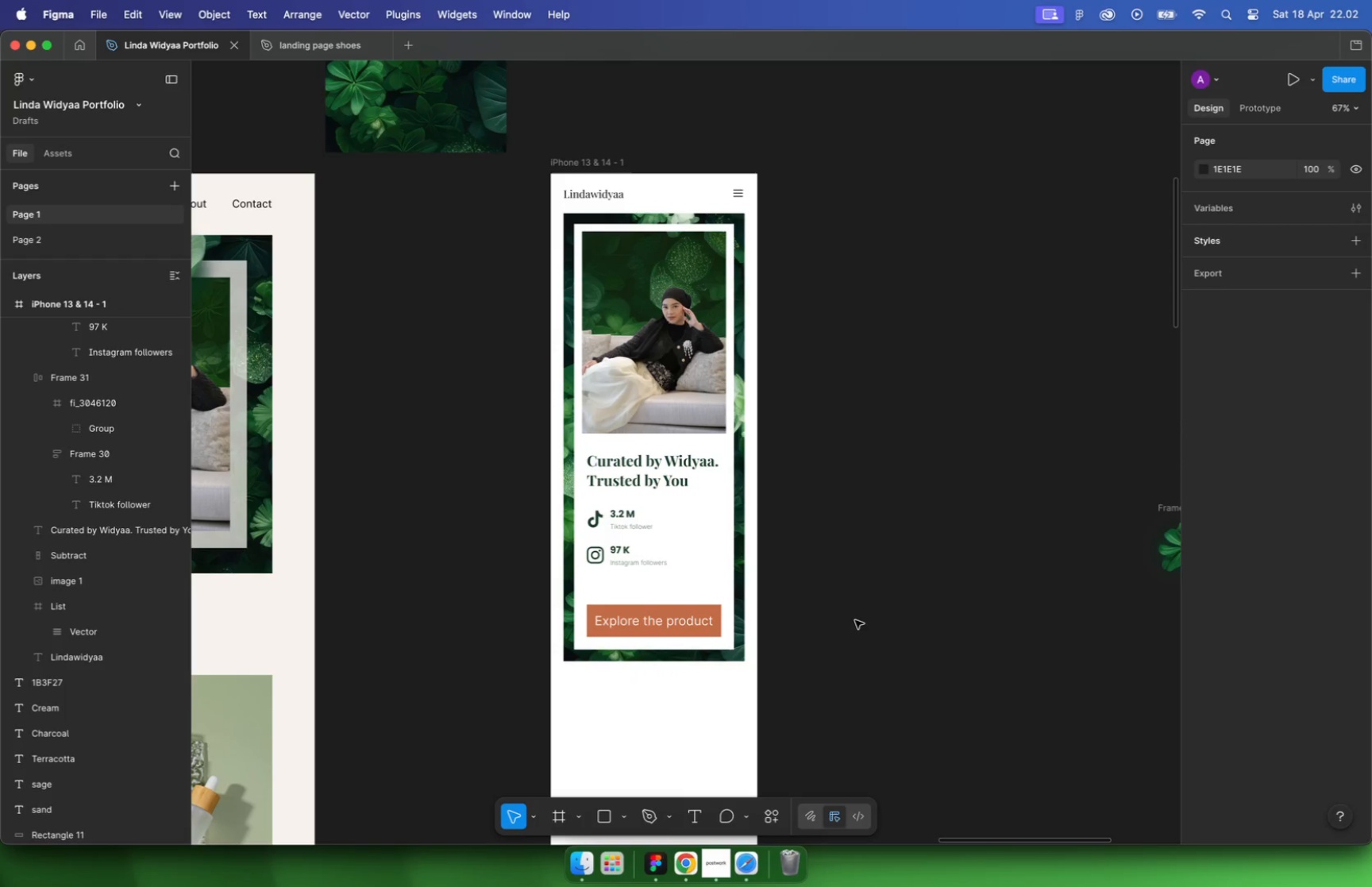 
hold_key(key=CommandLeft, duration=1.55)
scroll: coordinate [746, 468], scroll_direction: down, amount: 21.0
 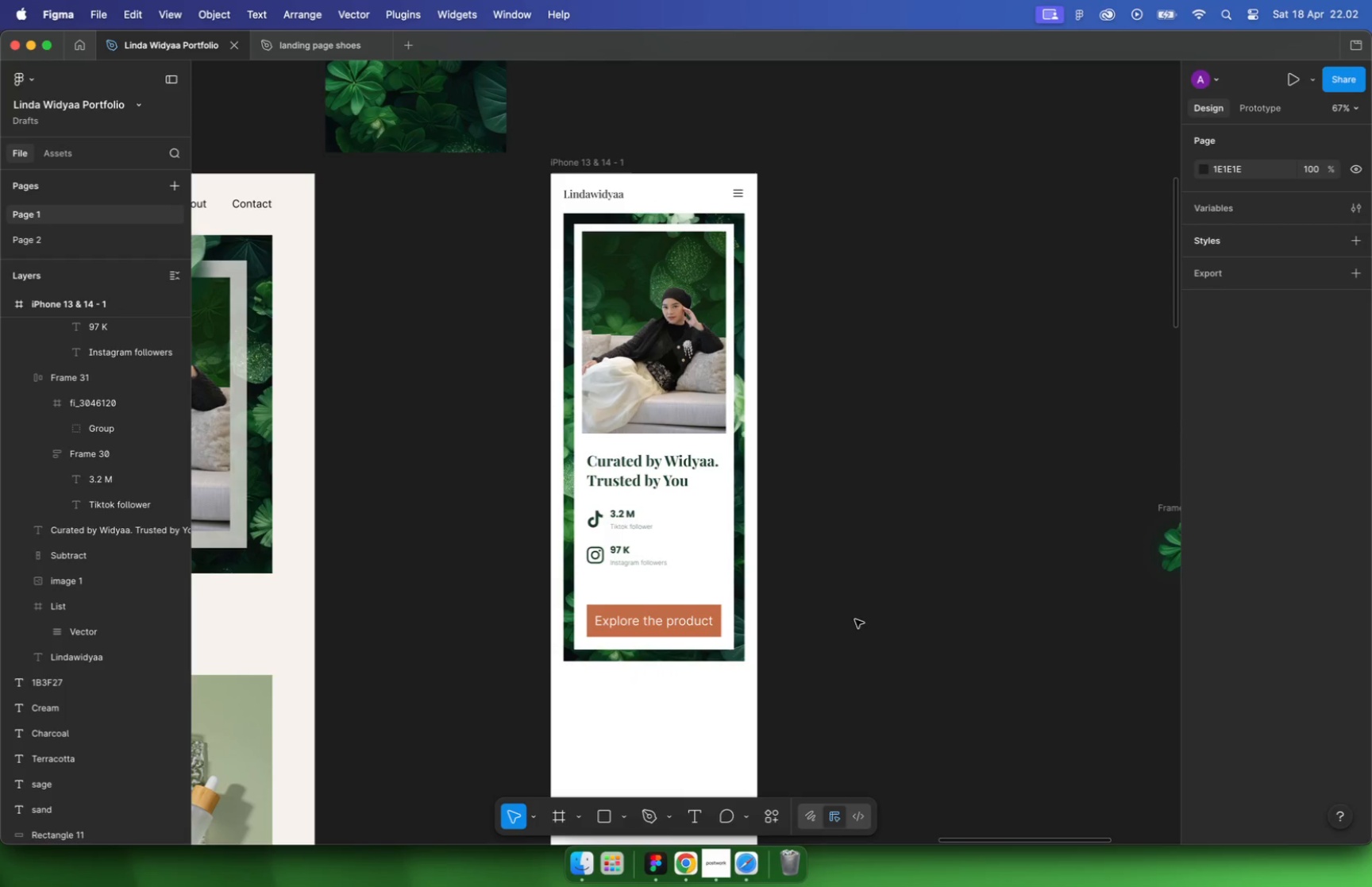 
scroll: coordinate [895, 449], scroll_direction: up, amount: 10.0
 